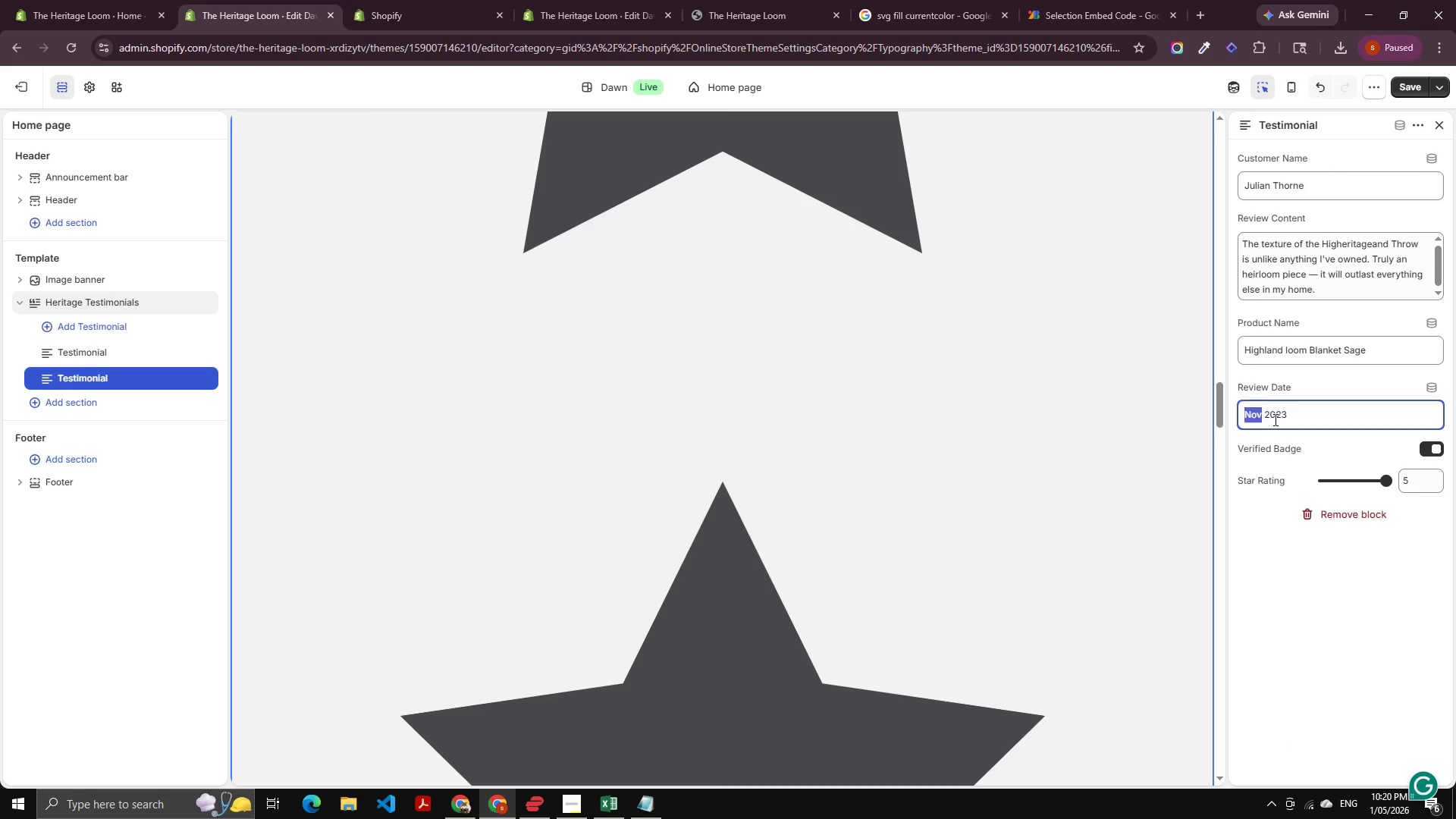 
key(Alt+AltLeft)
 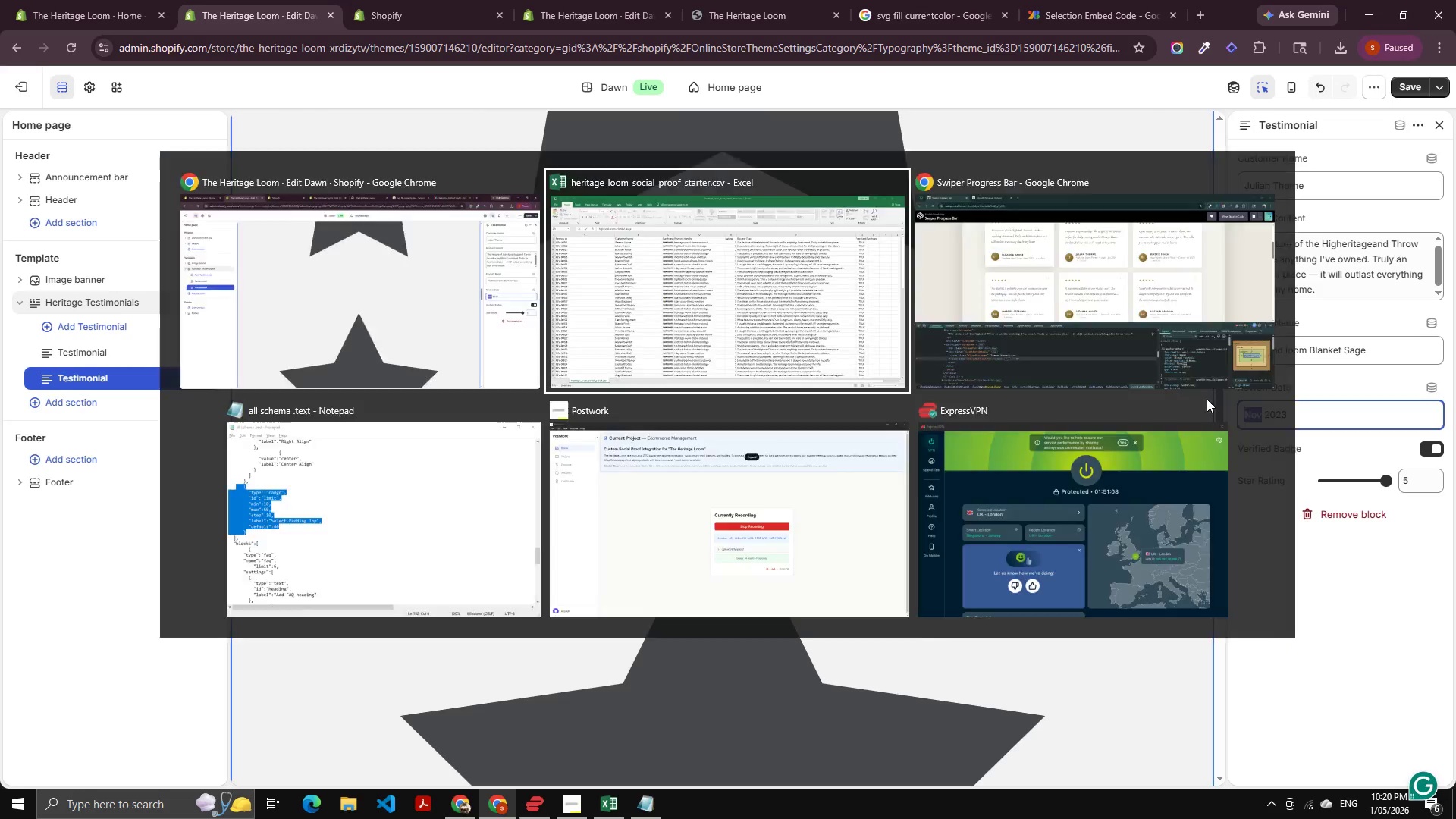 
key(Alt+Tab)
 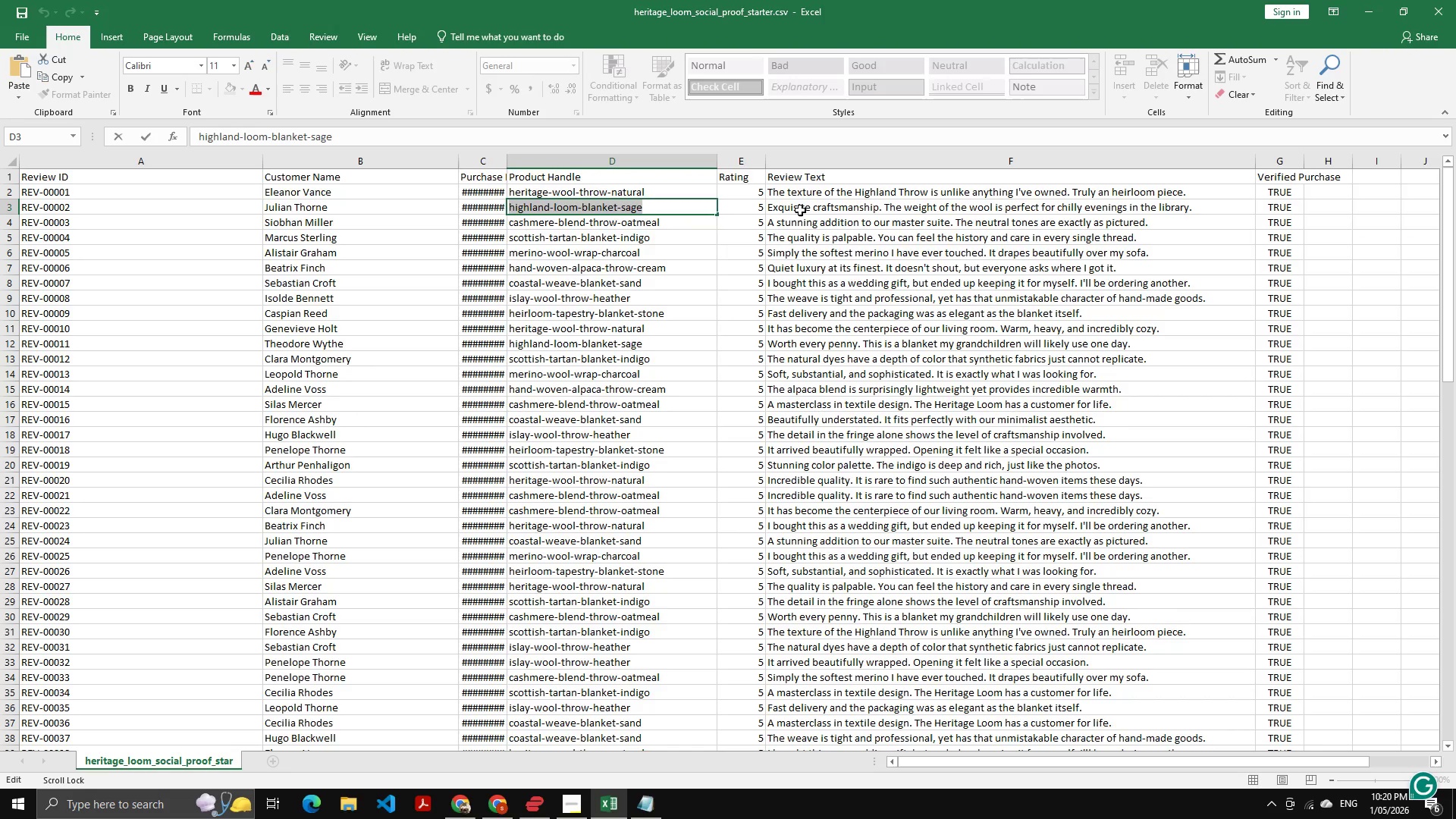 
double_click([800, 210])
 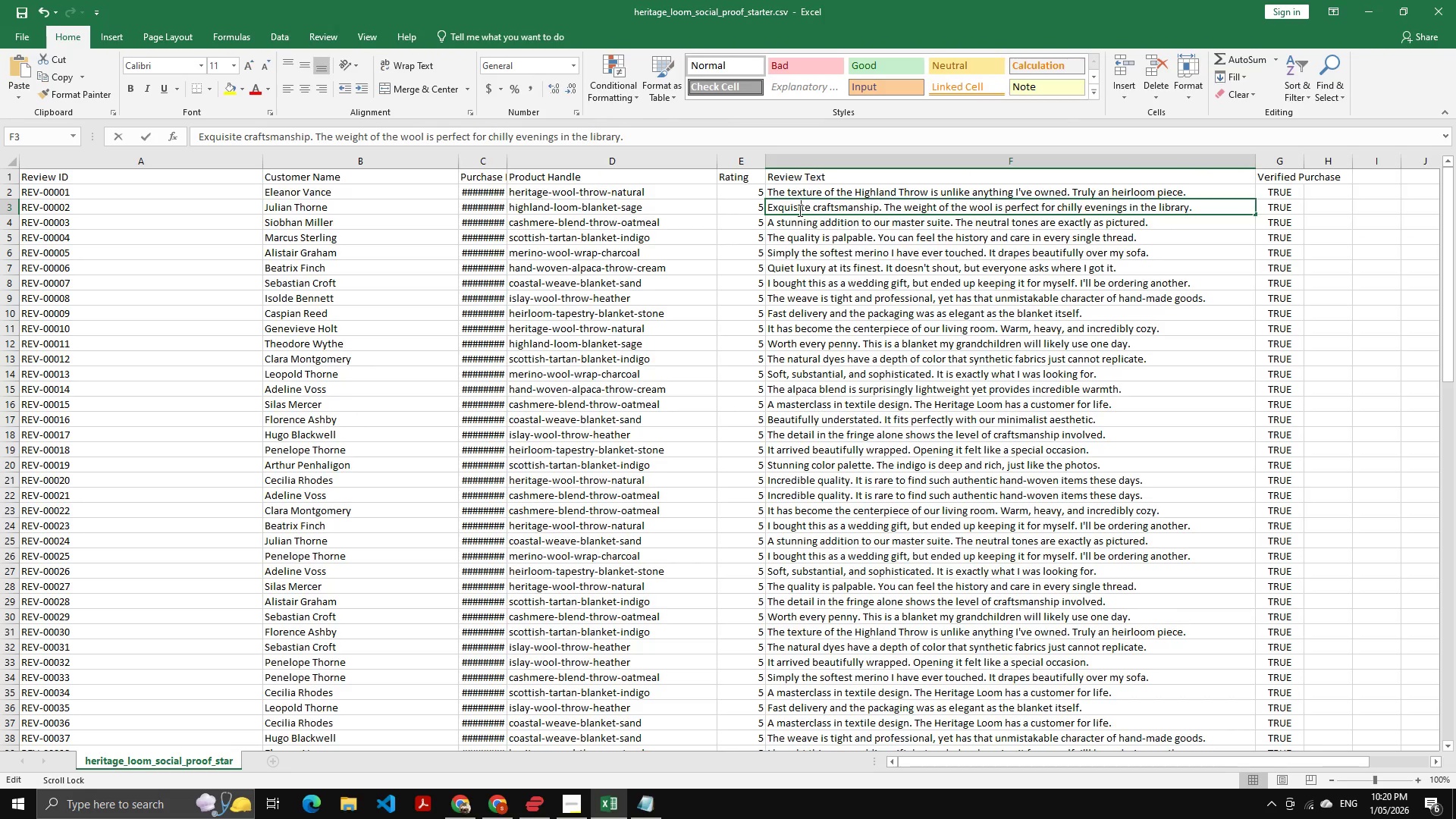 
key(Control+A)
 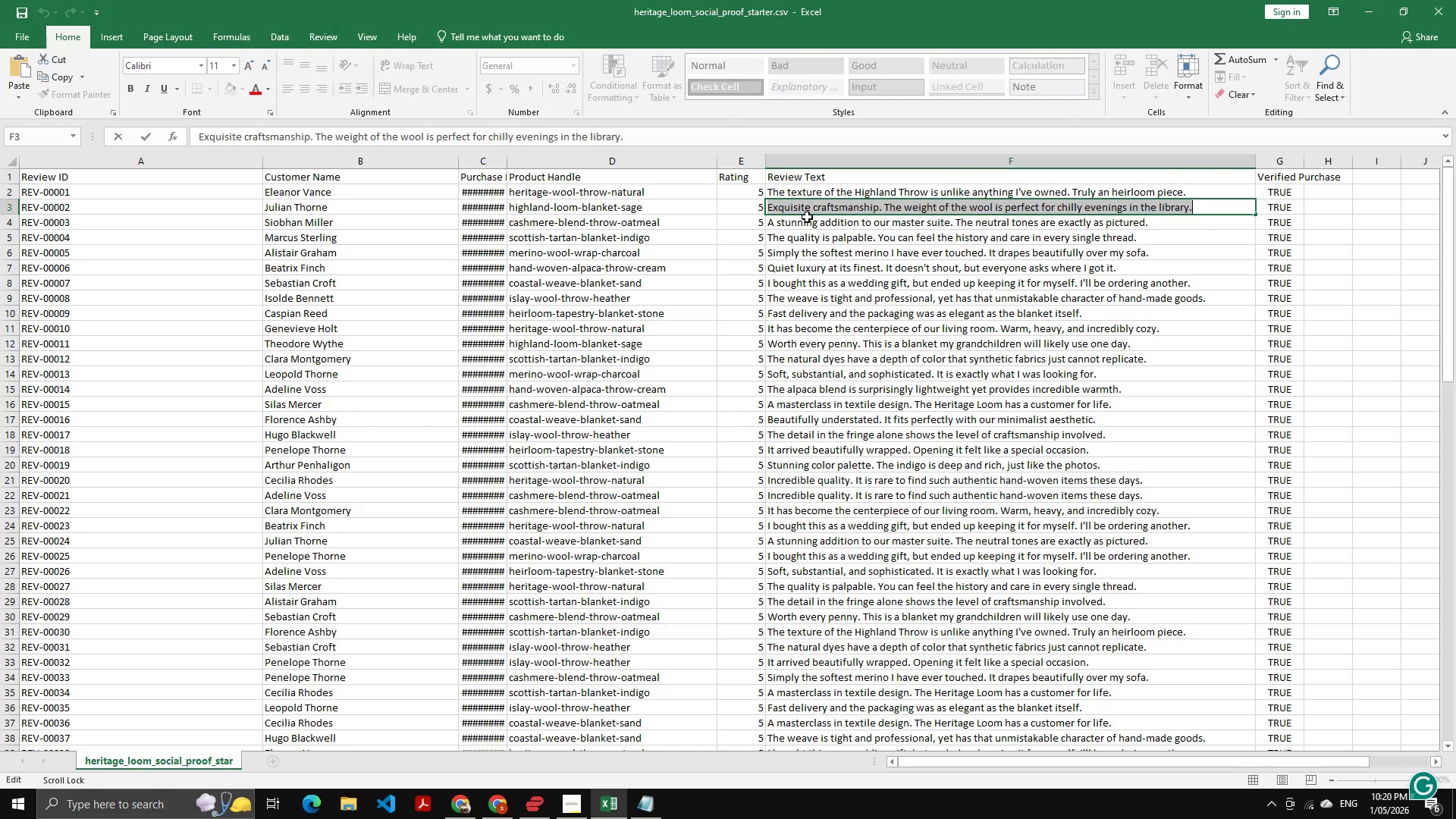 
key(Control+C)
 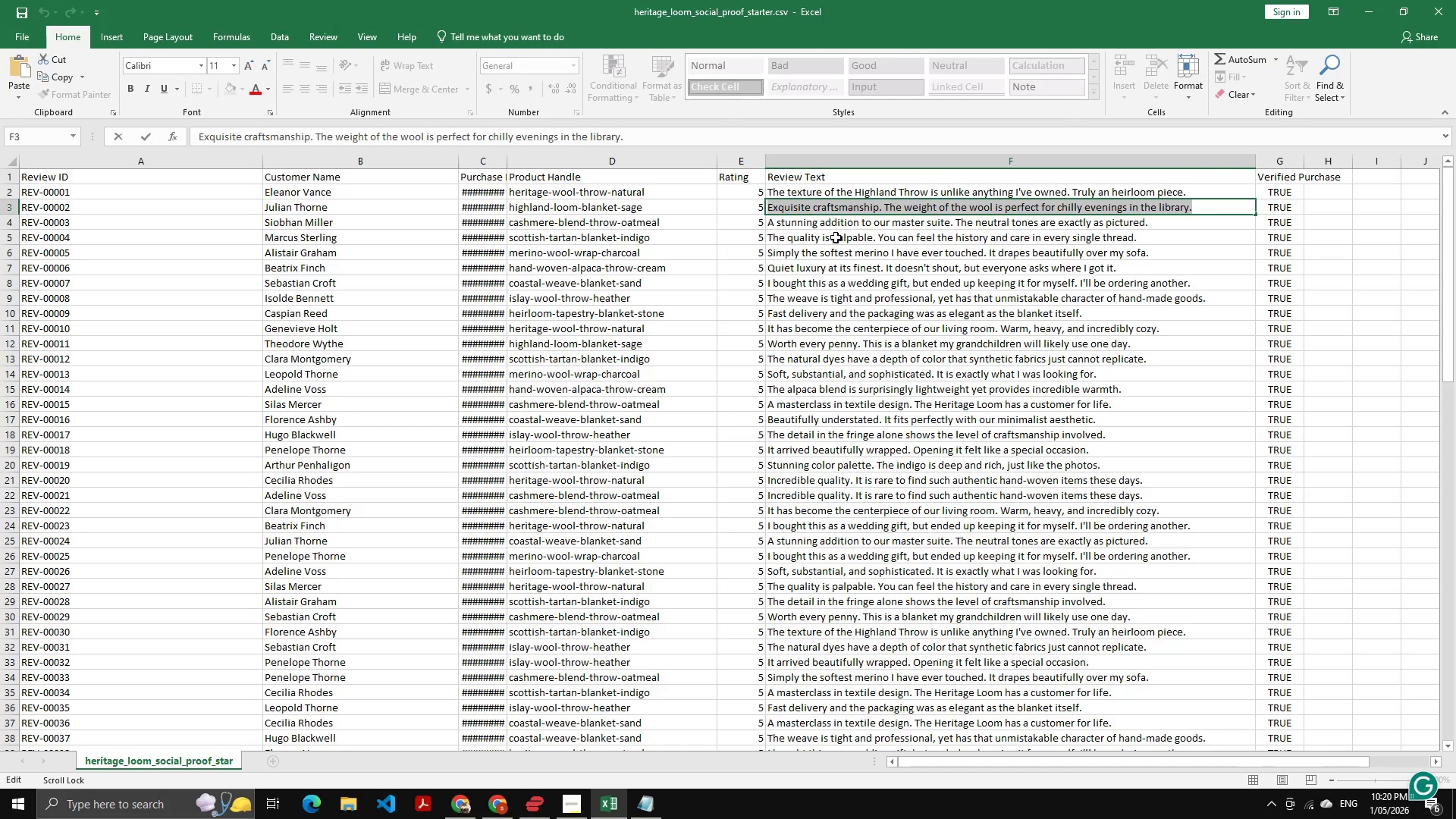 
key(Alt+AltLeft)
 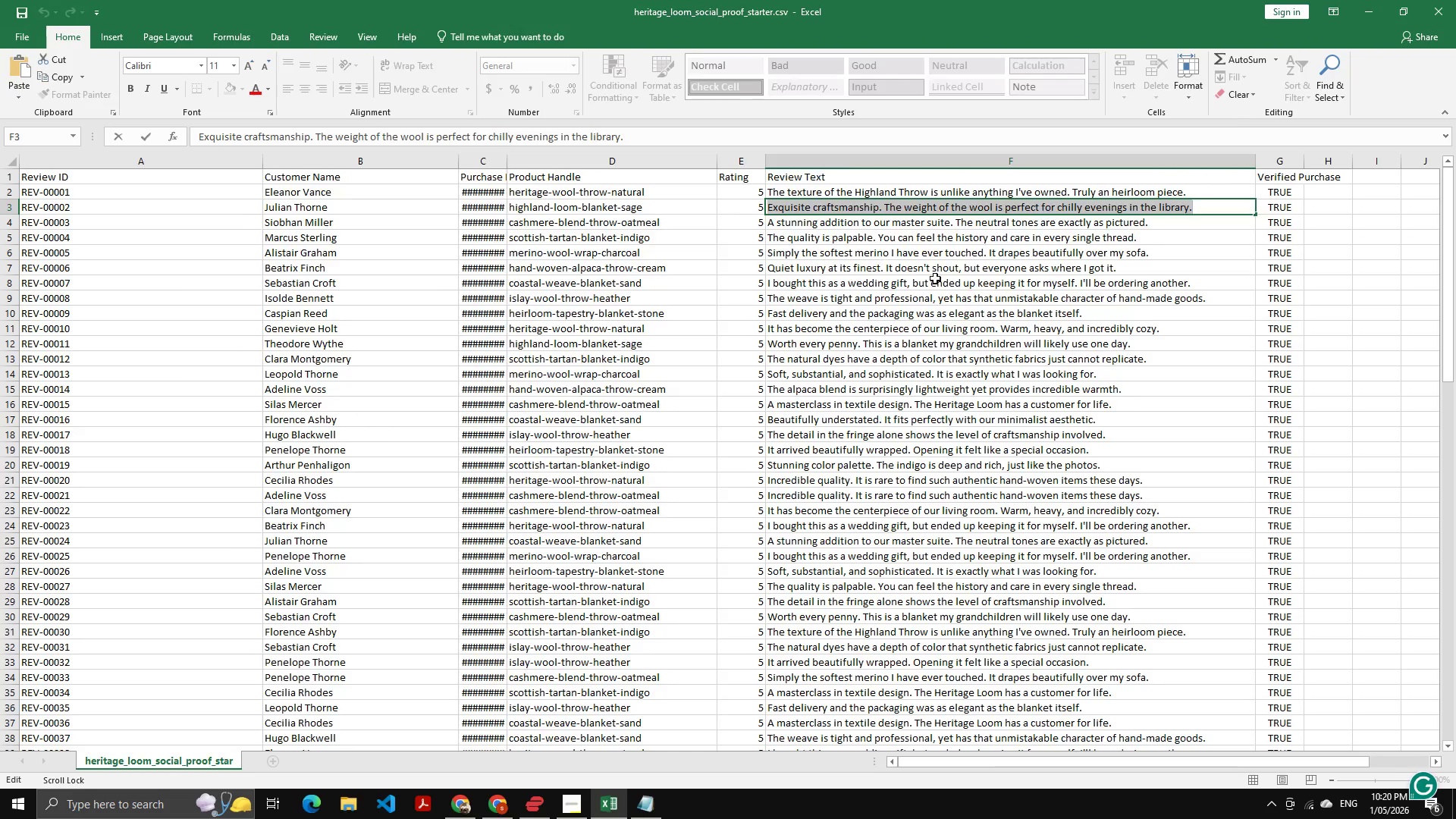 
key(Alt+Tab)
 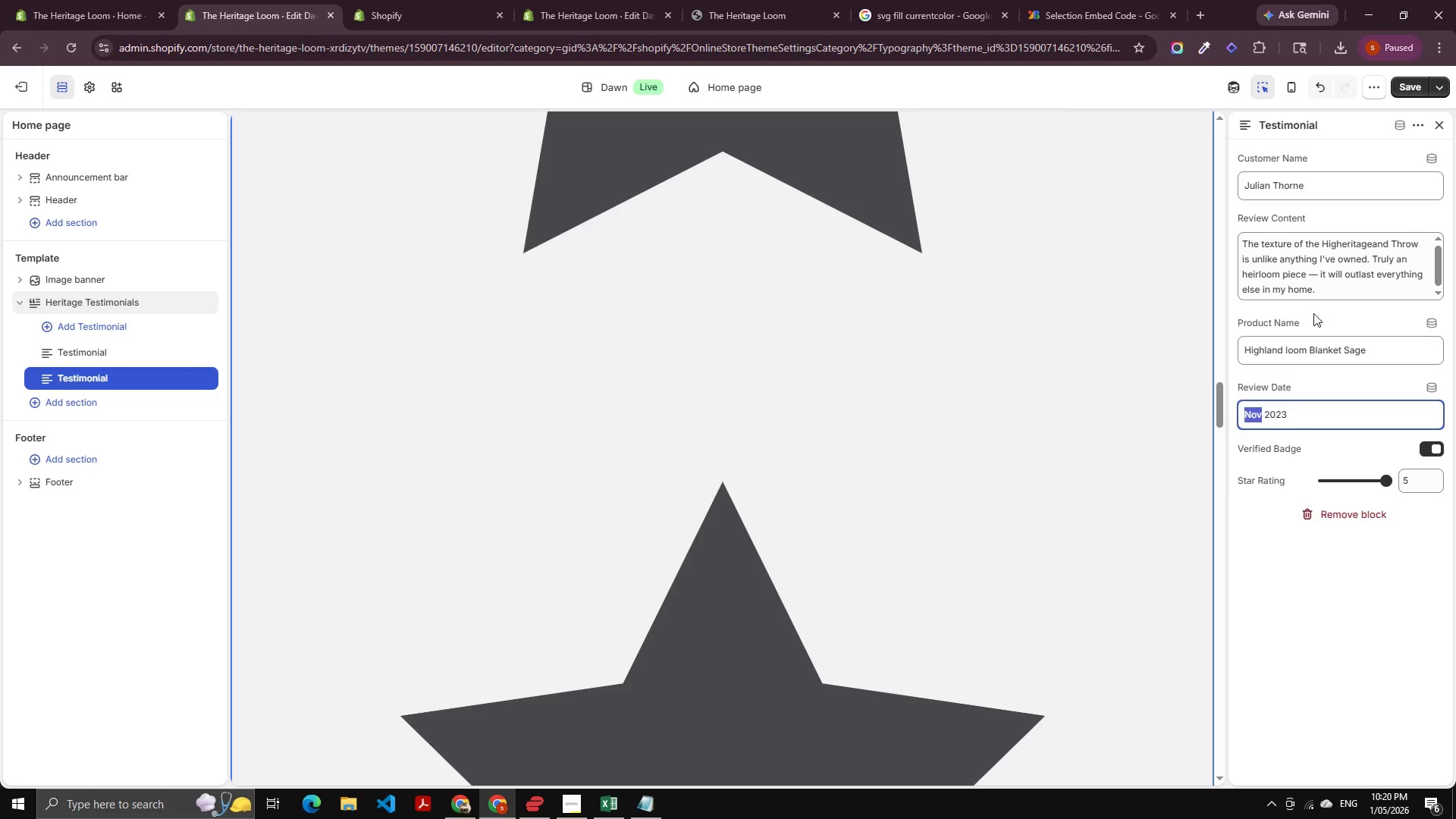 
left_click([1325, 287])
 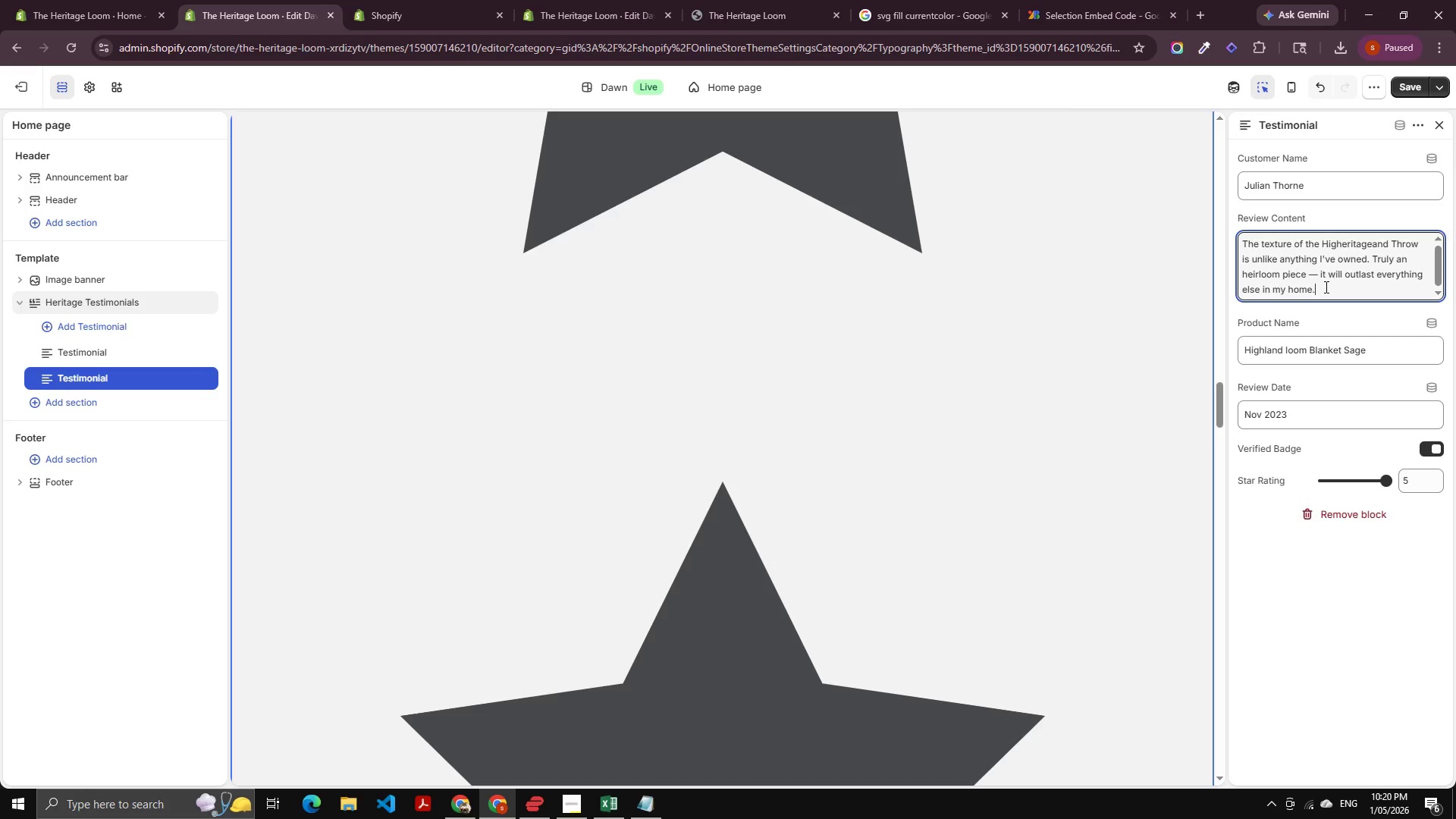 
key(Control+A)
 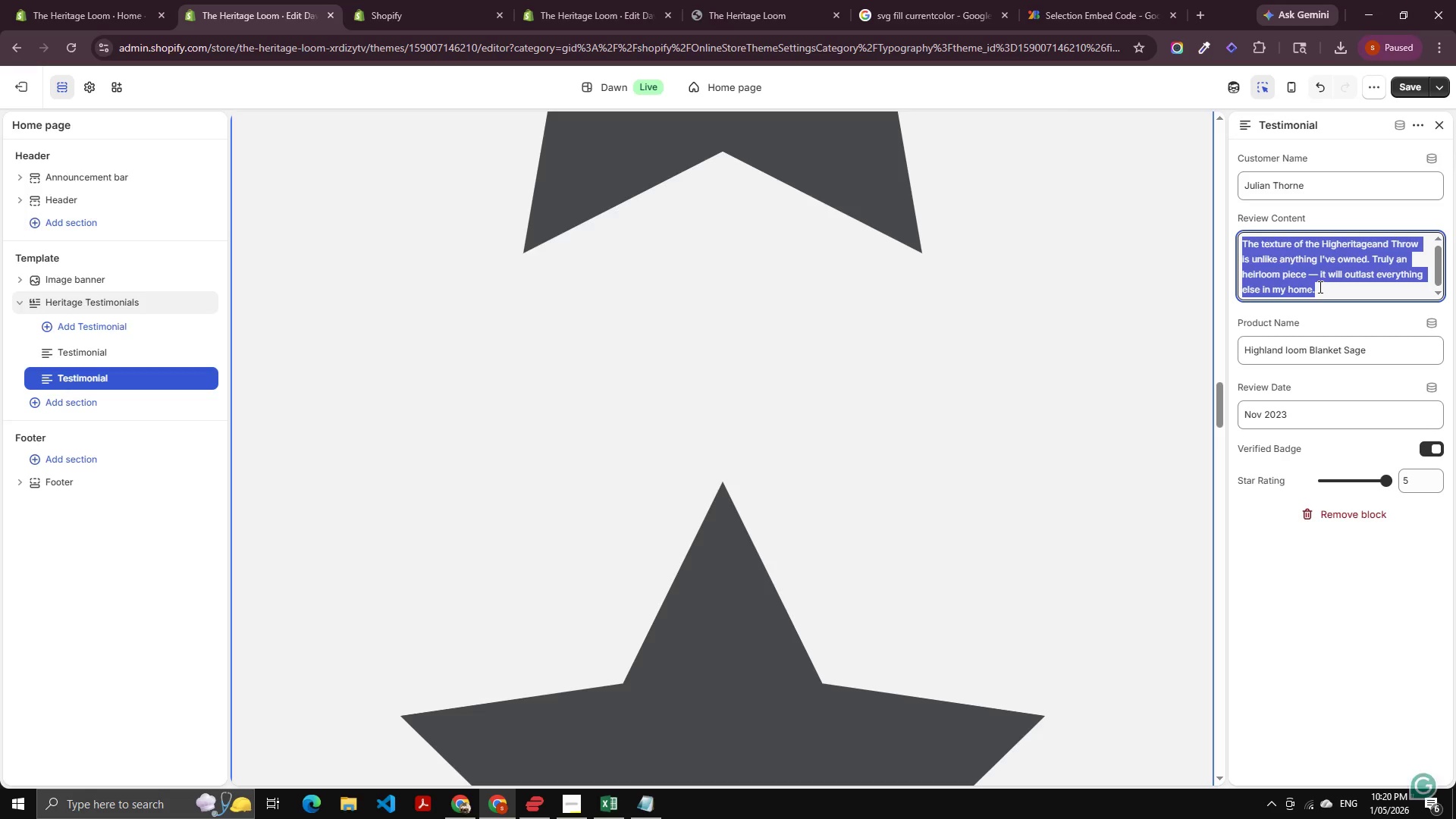 
key(Alt+AltLeft)
 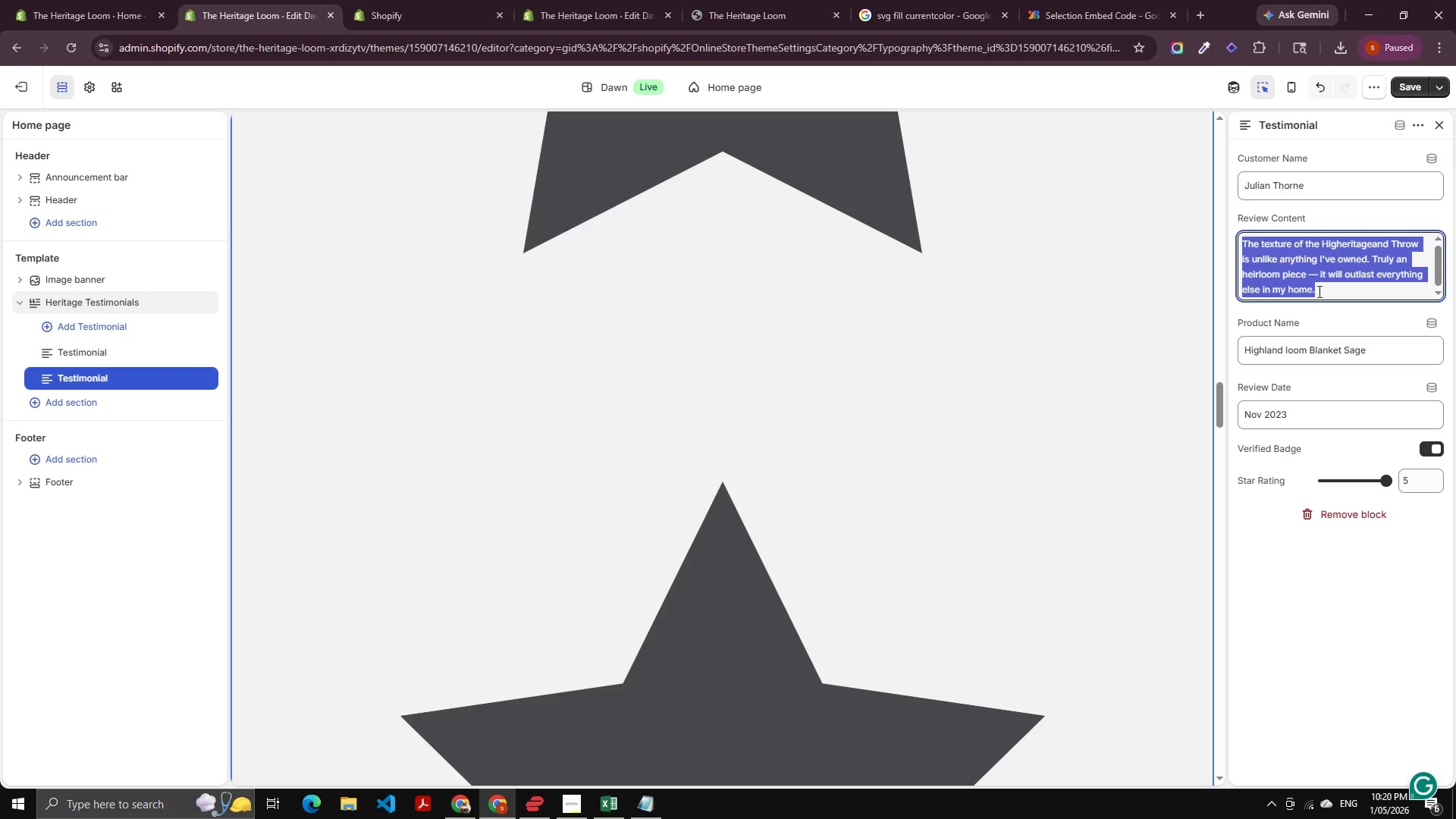 
key(Alt+Tab)
 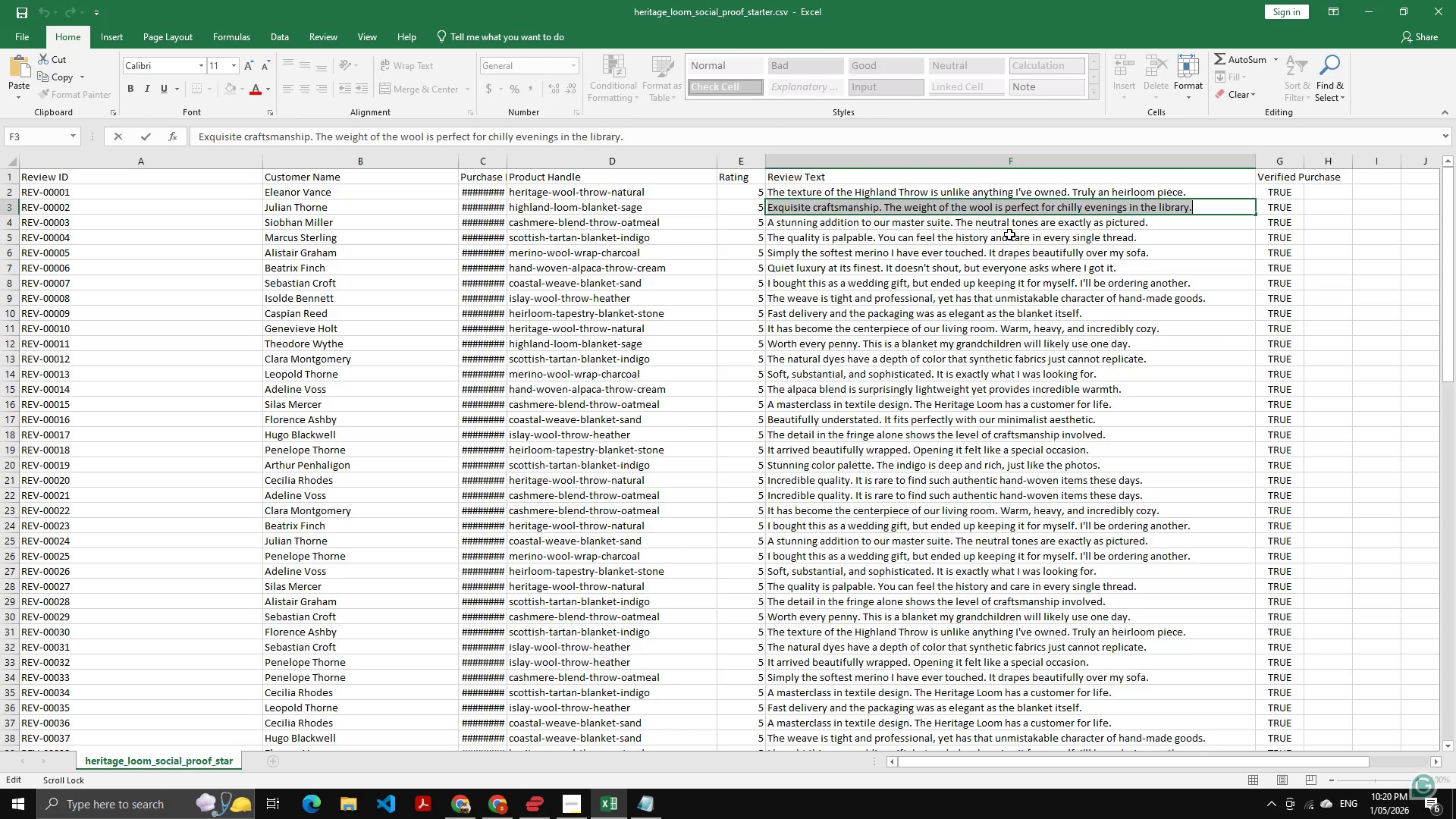 
hold_key(key=ControlLeft, duration=0.5)
 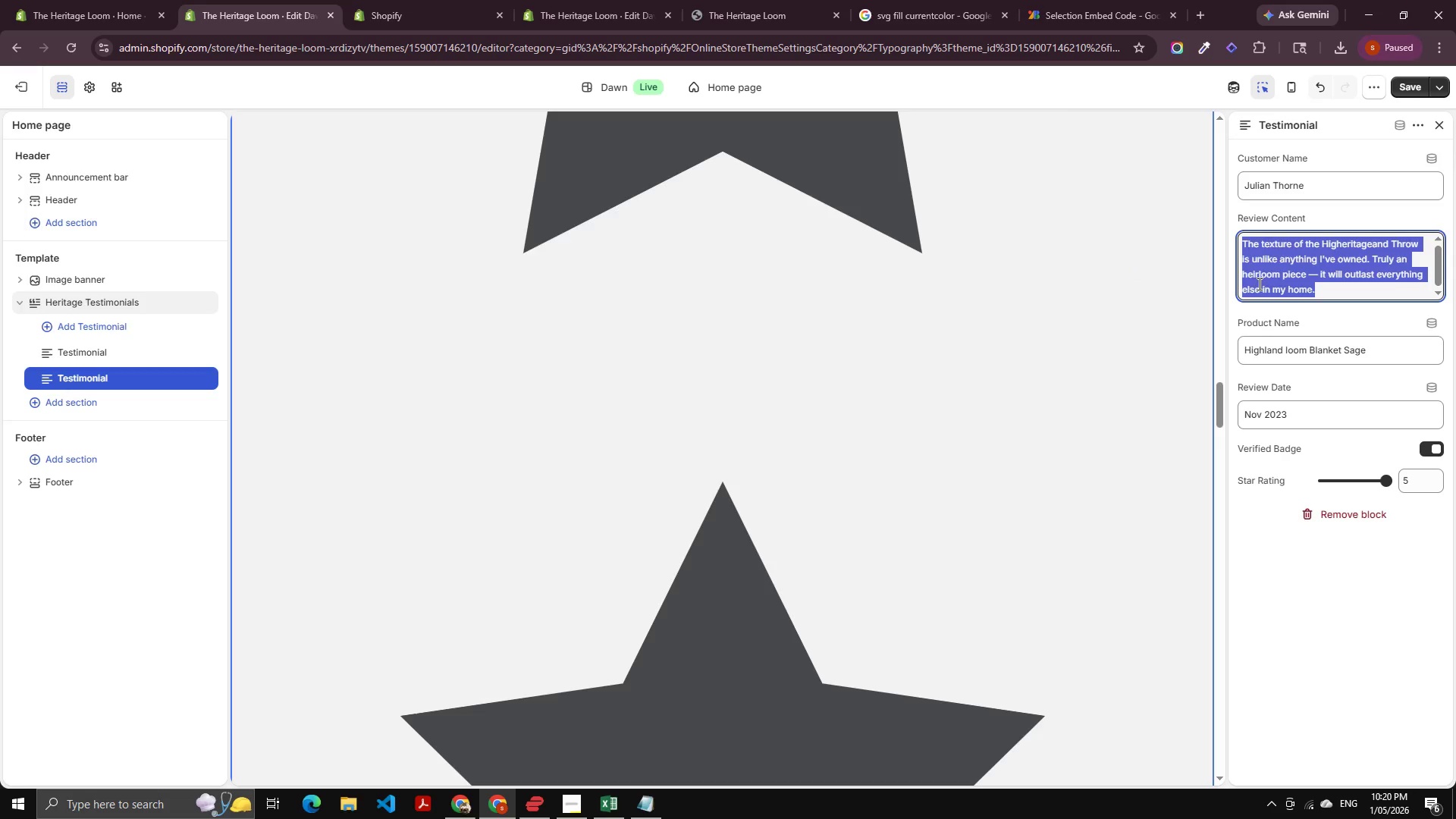 
key(C)
 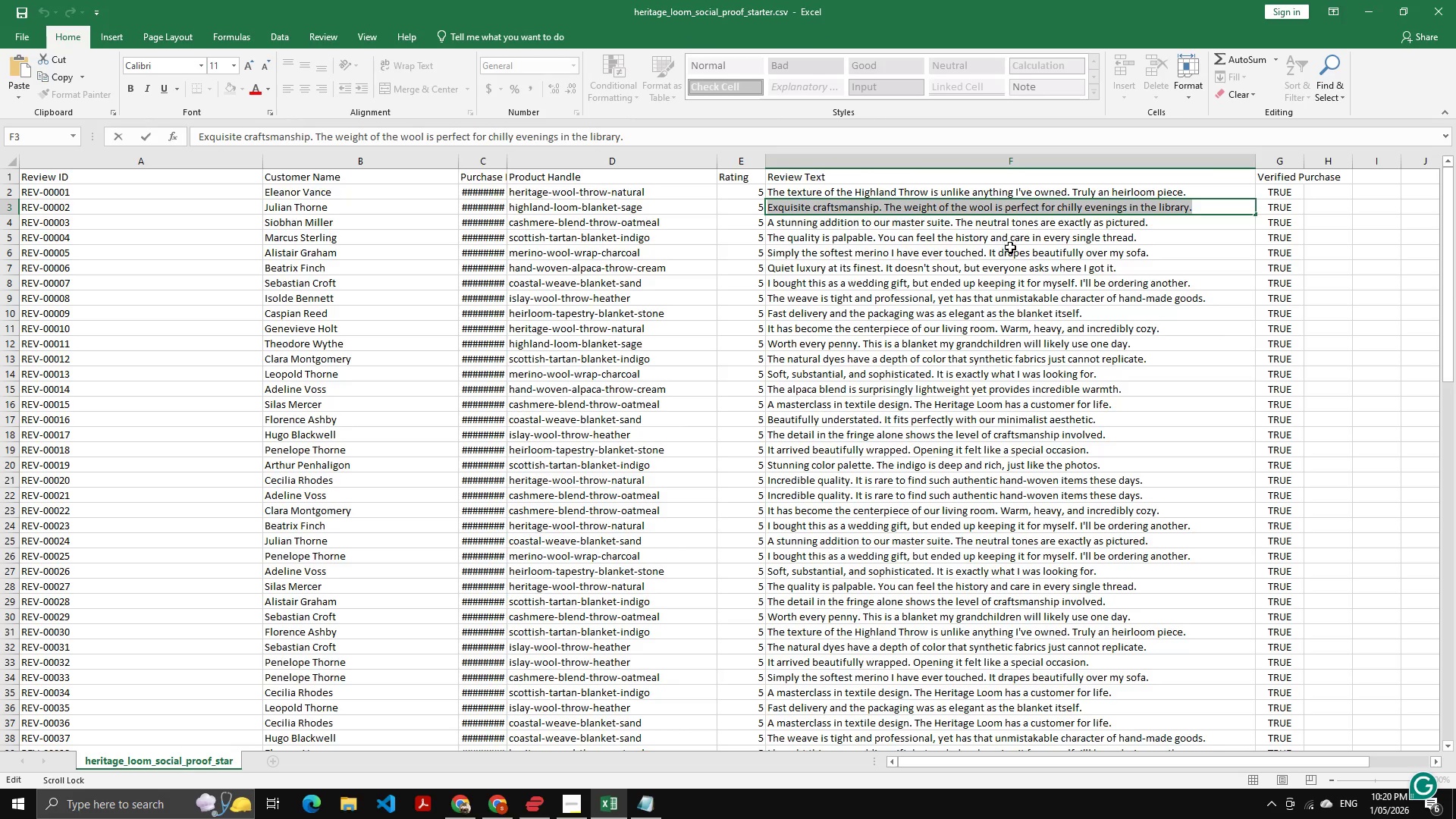 
key(Alt+AltLeft)
 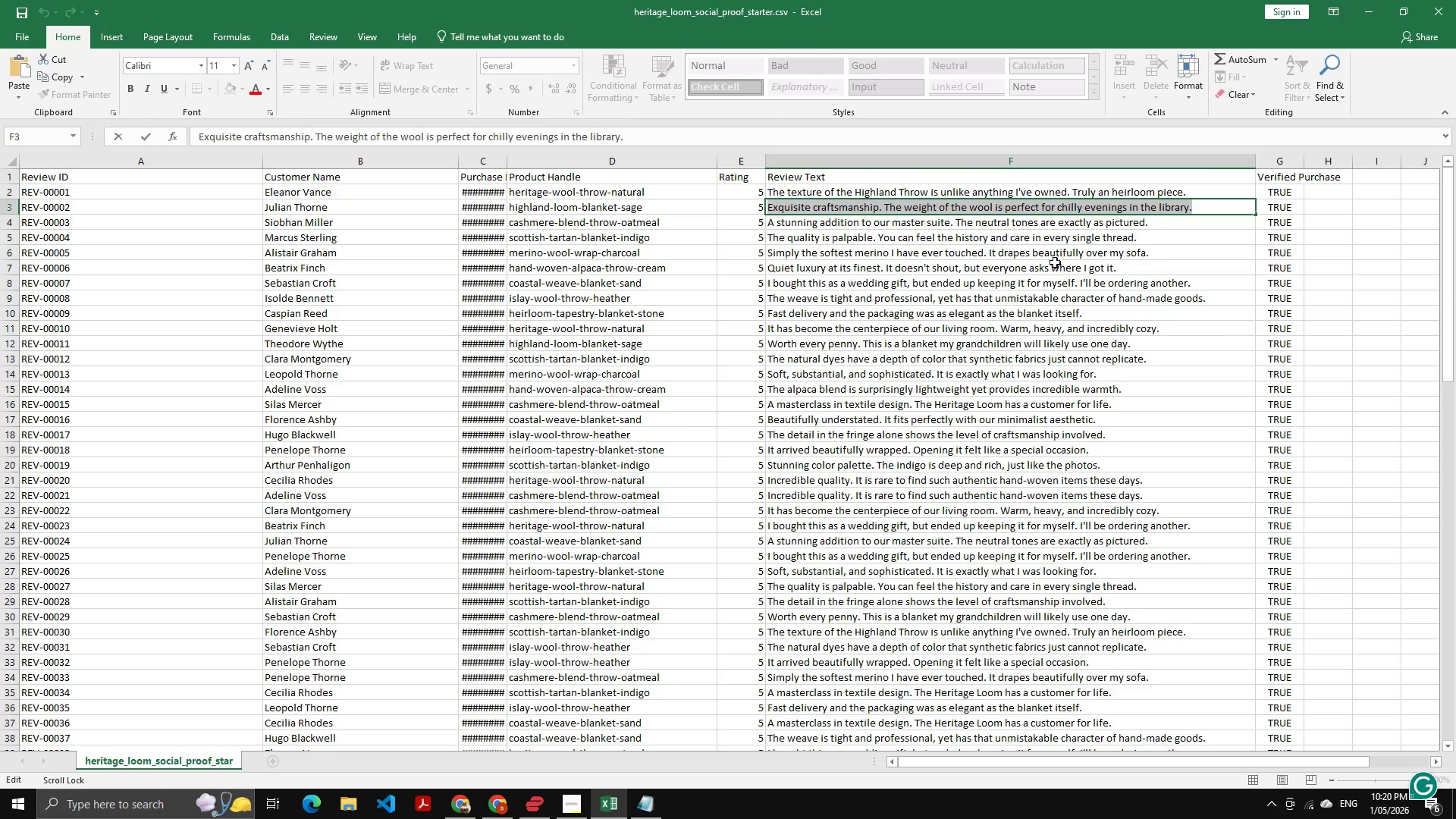 
key(Alt+Tab)
 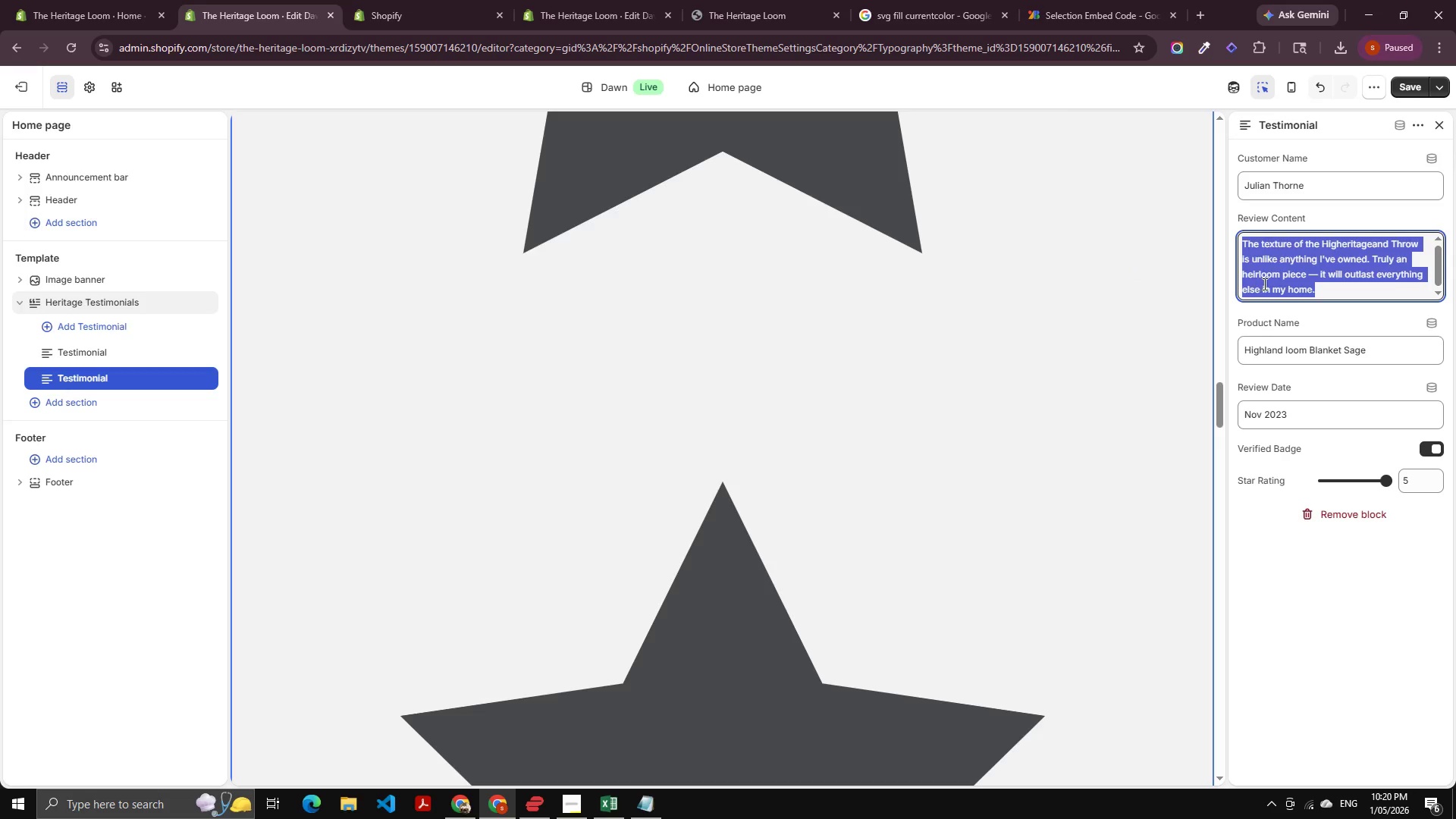 
key(Control+A)
 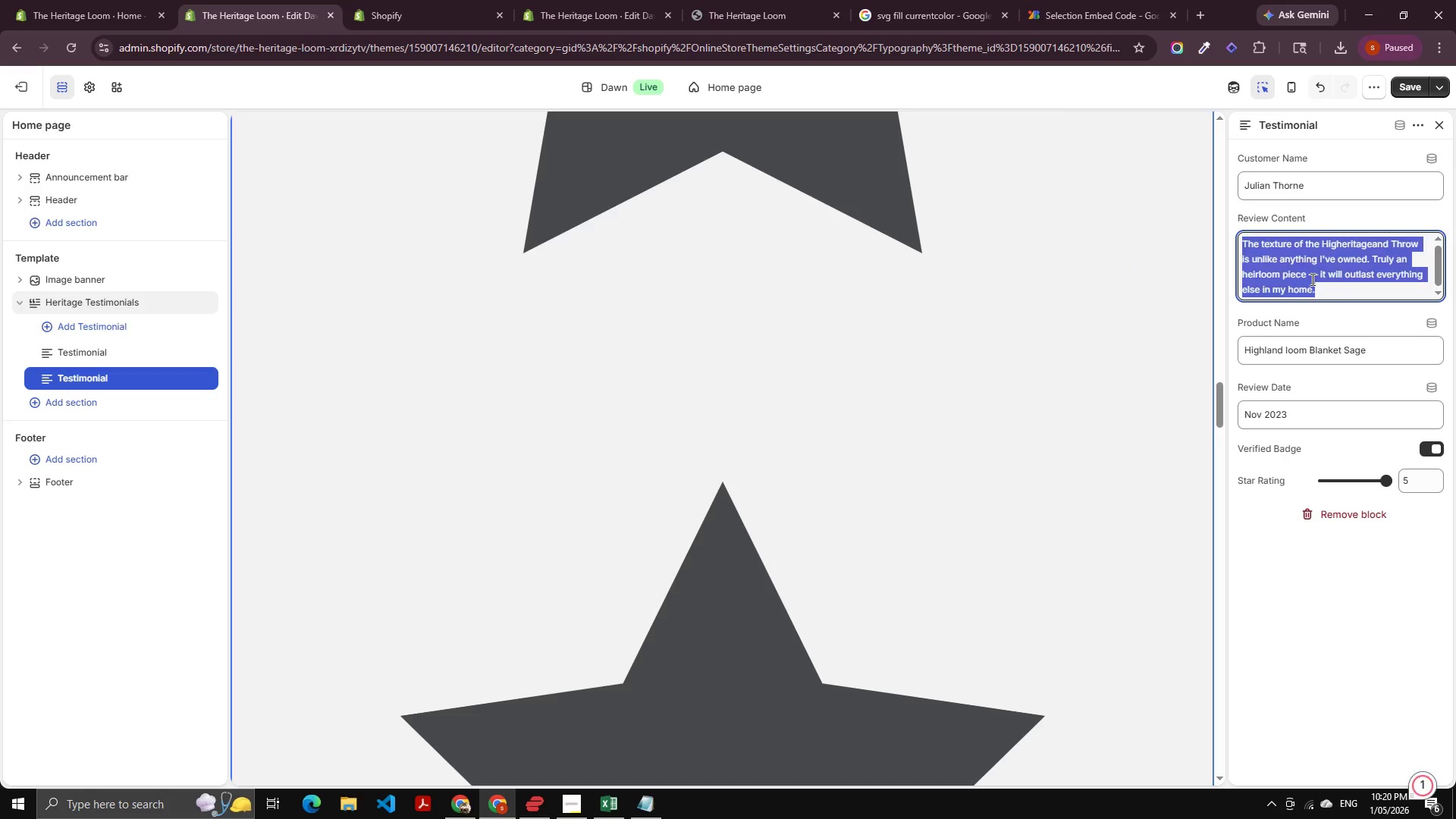 
key(Control+V)
 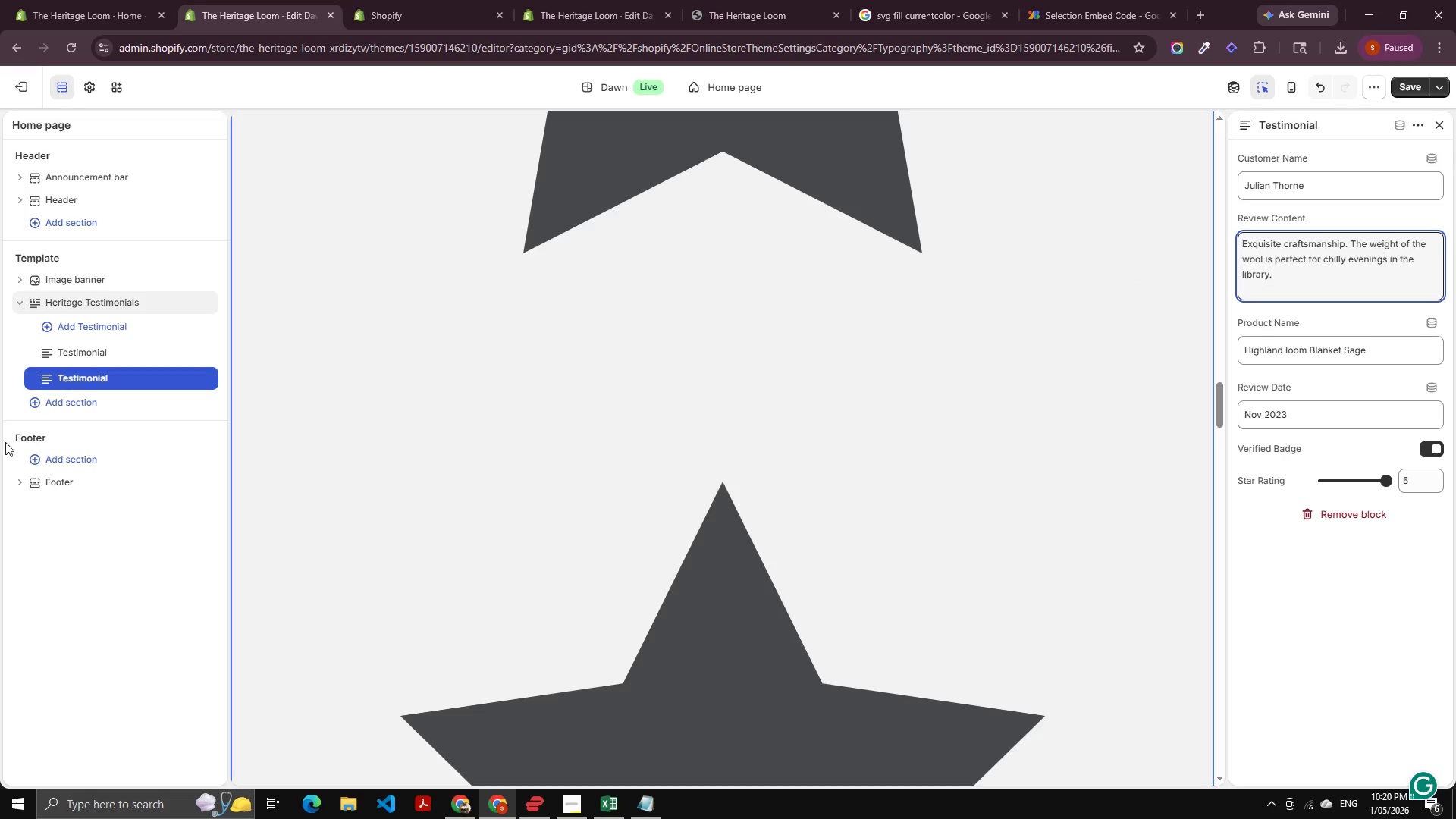 
left_click([79, 353])
 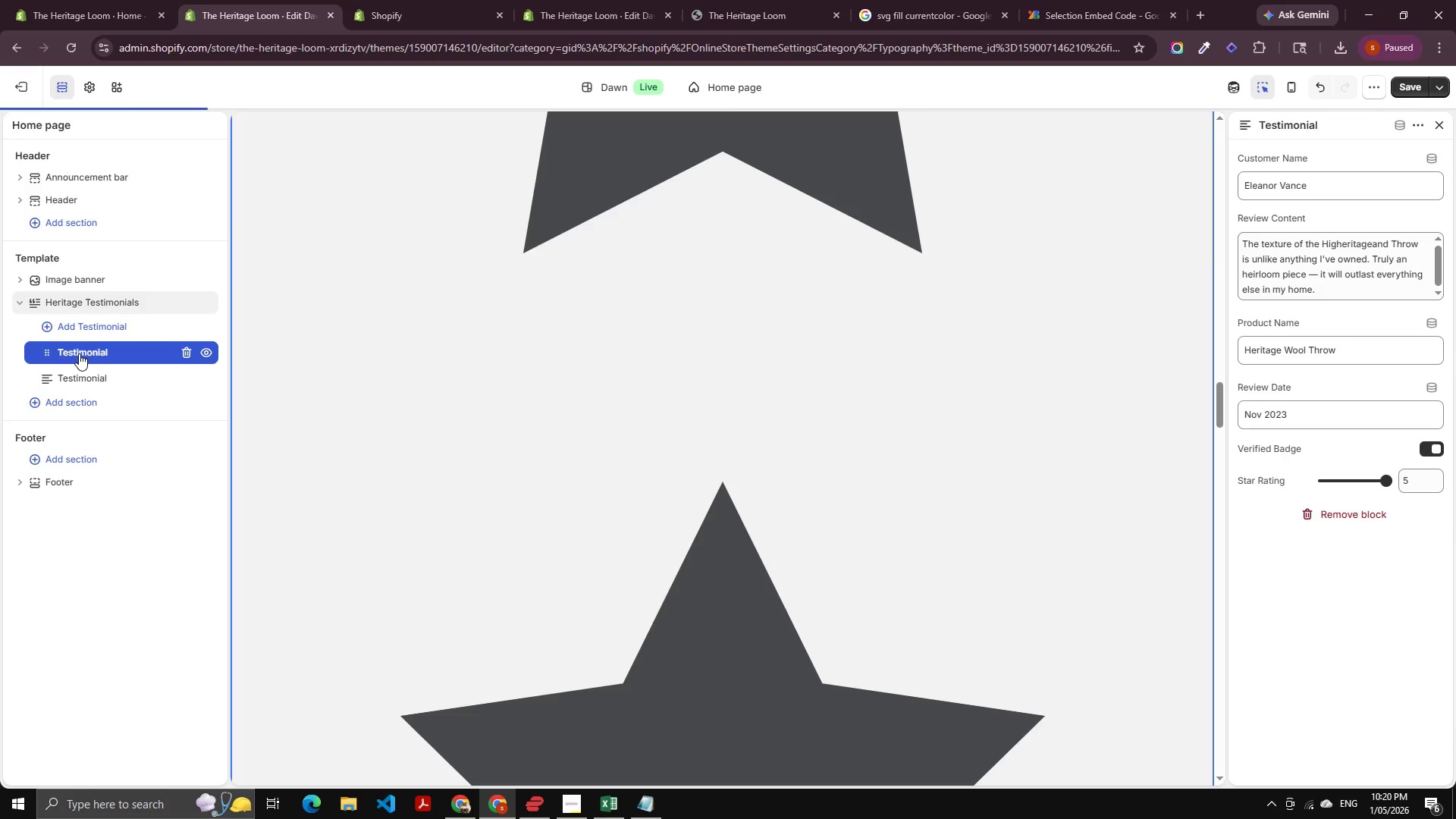 
key(Alt+AltLeft)
 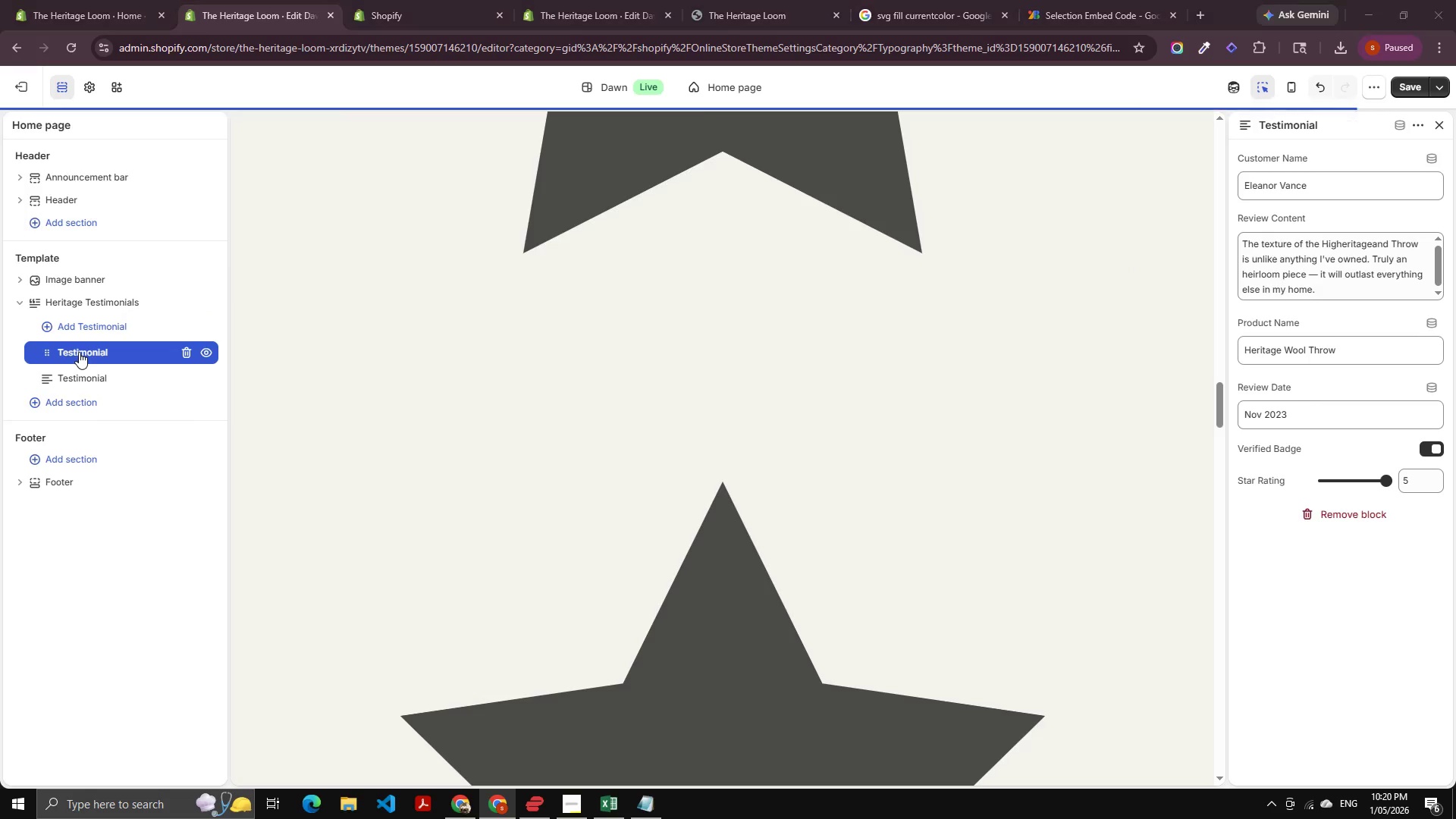 
key(Alt+Tab)
 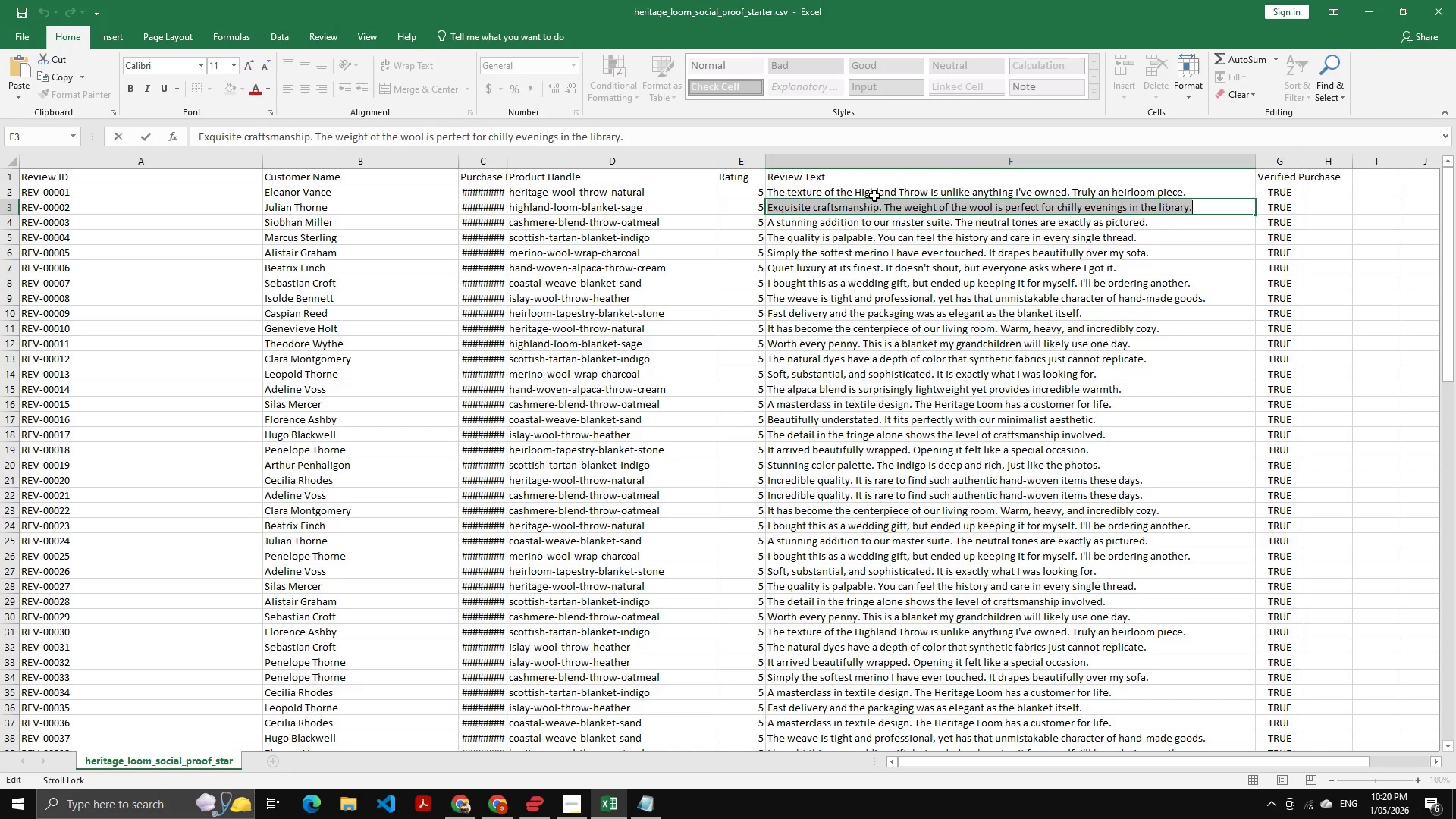 
double_click([874, 192])
 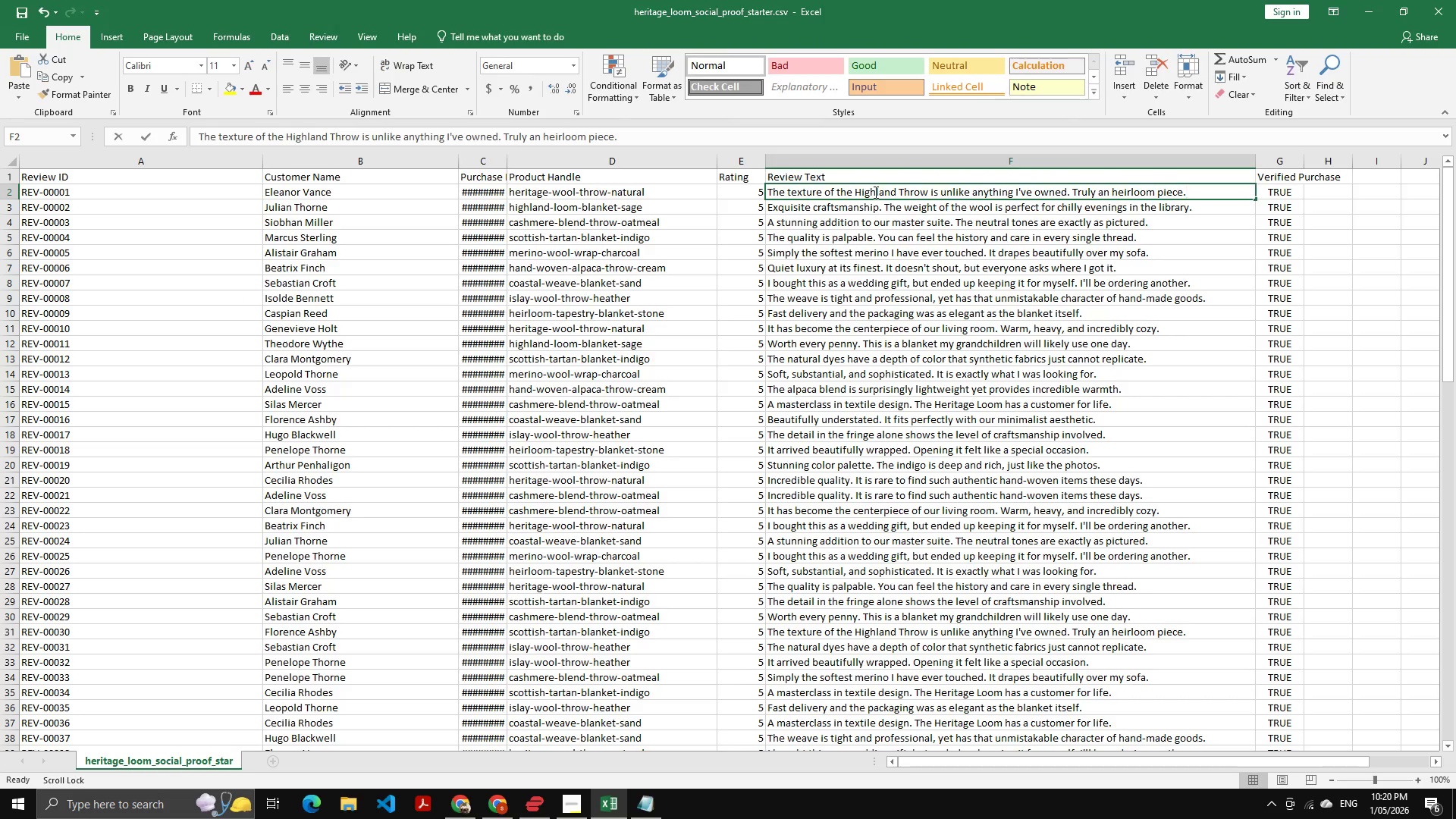 
key(Control+A)
 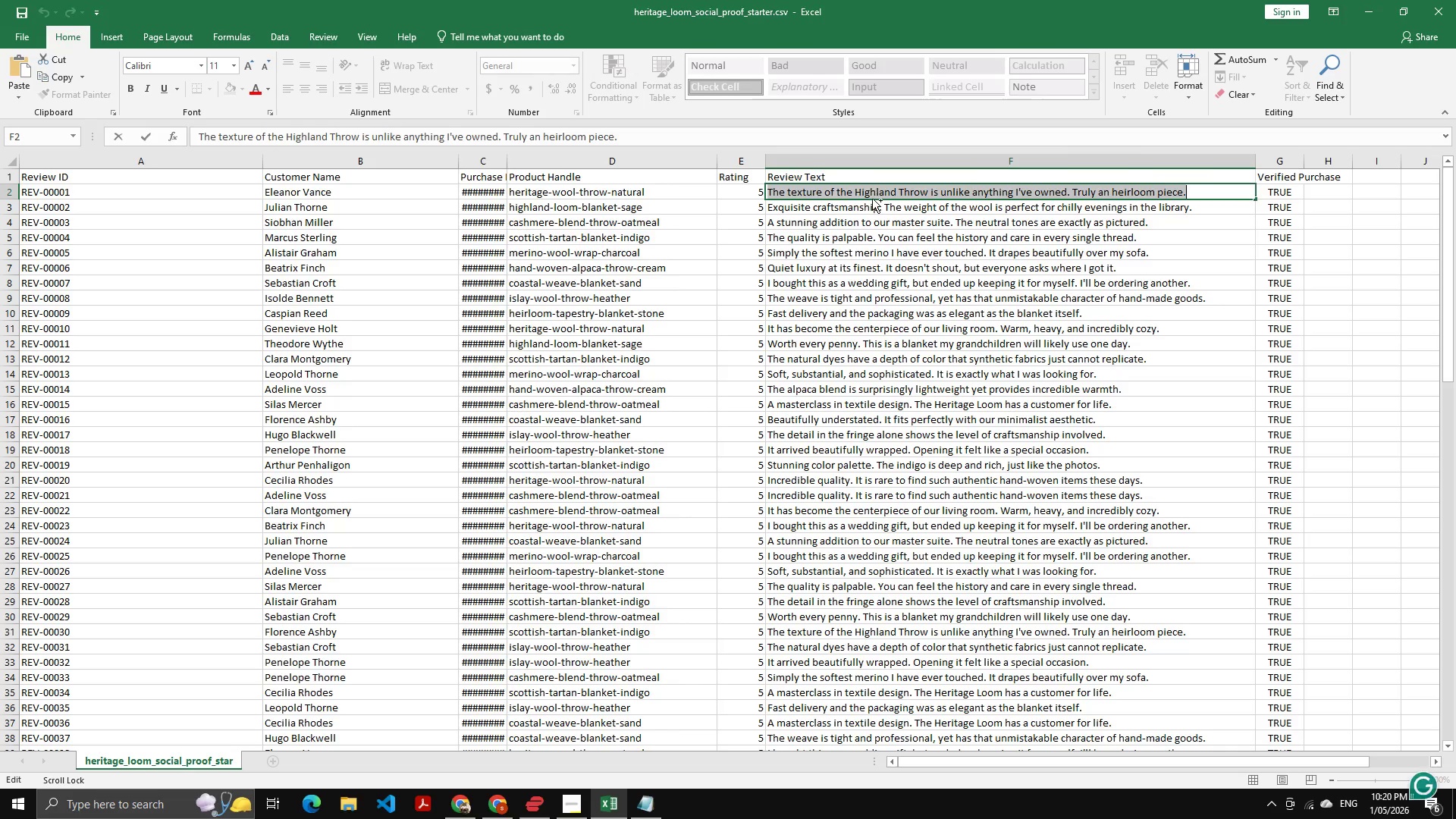 
key(Control+C)
 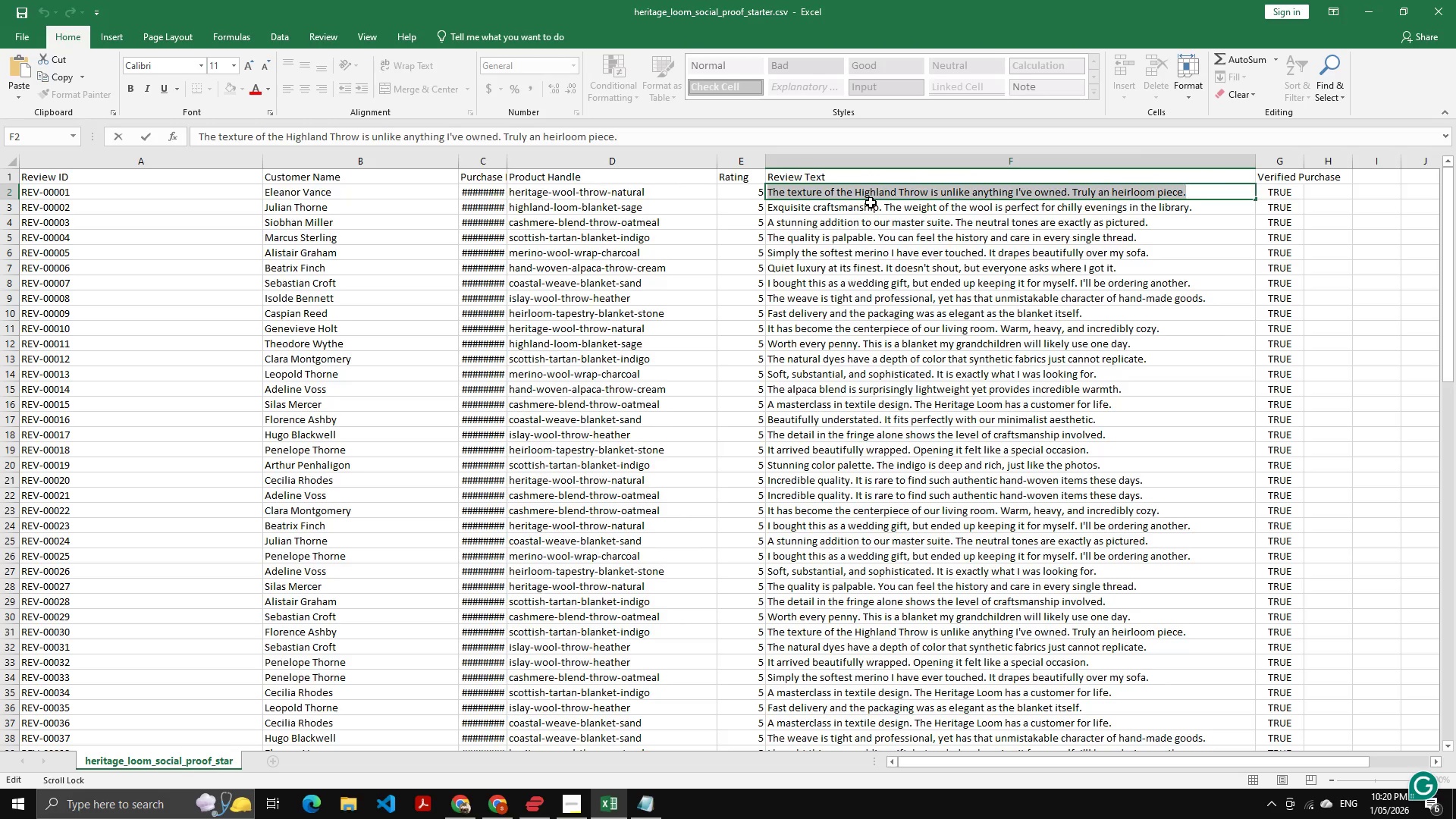 
key(Alt+AltLeft)
 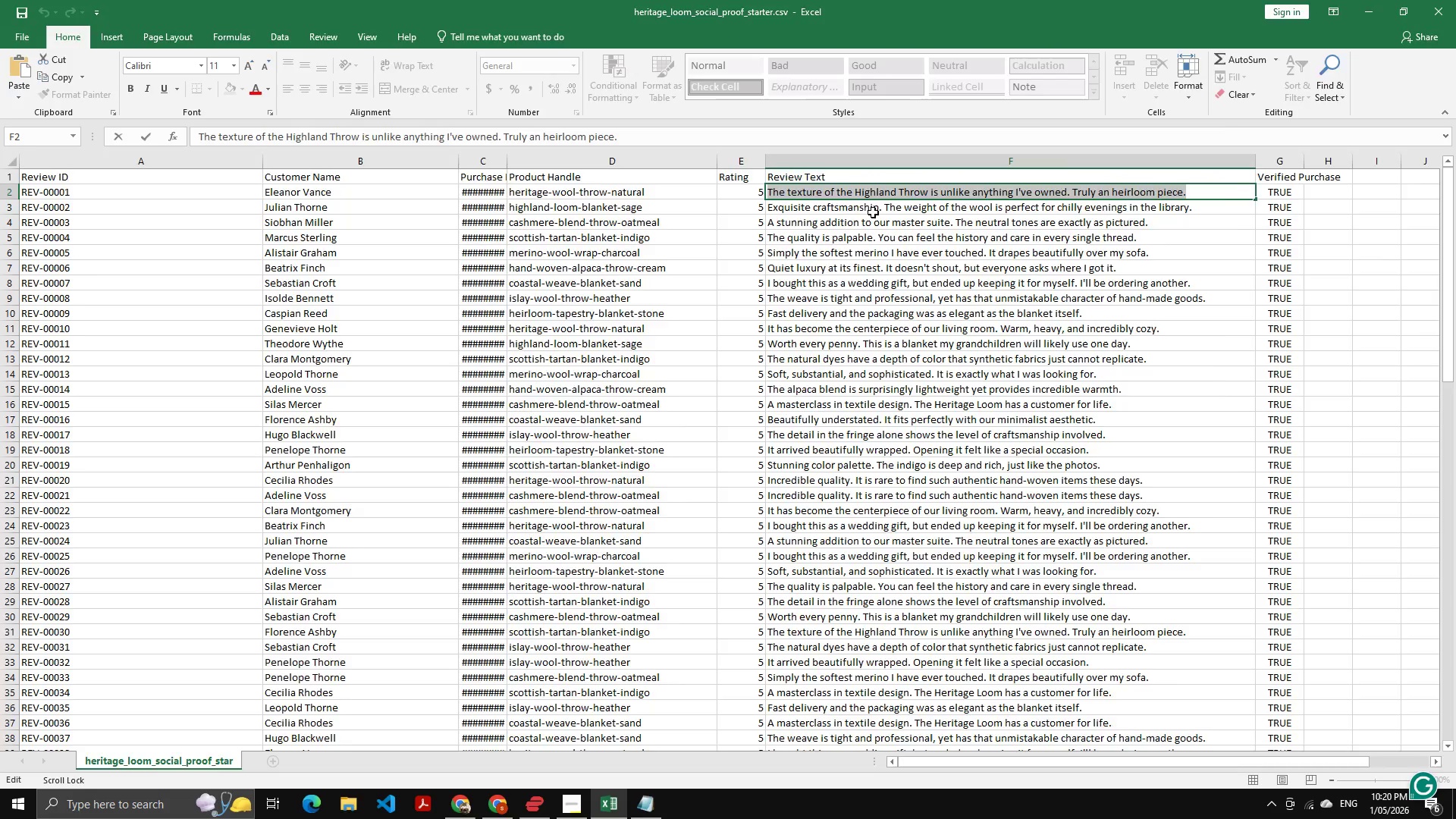 
key(Alt+Tab)
 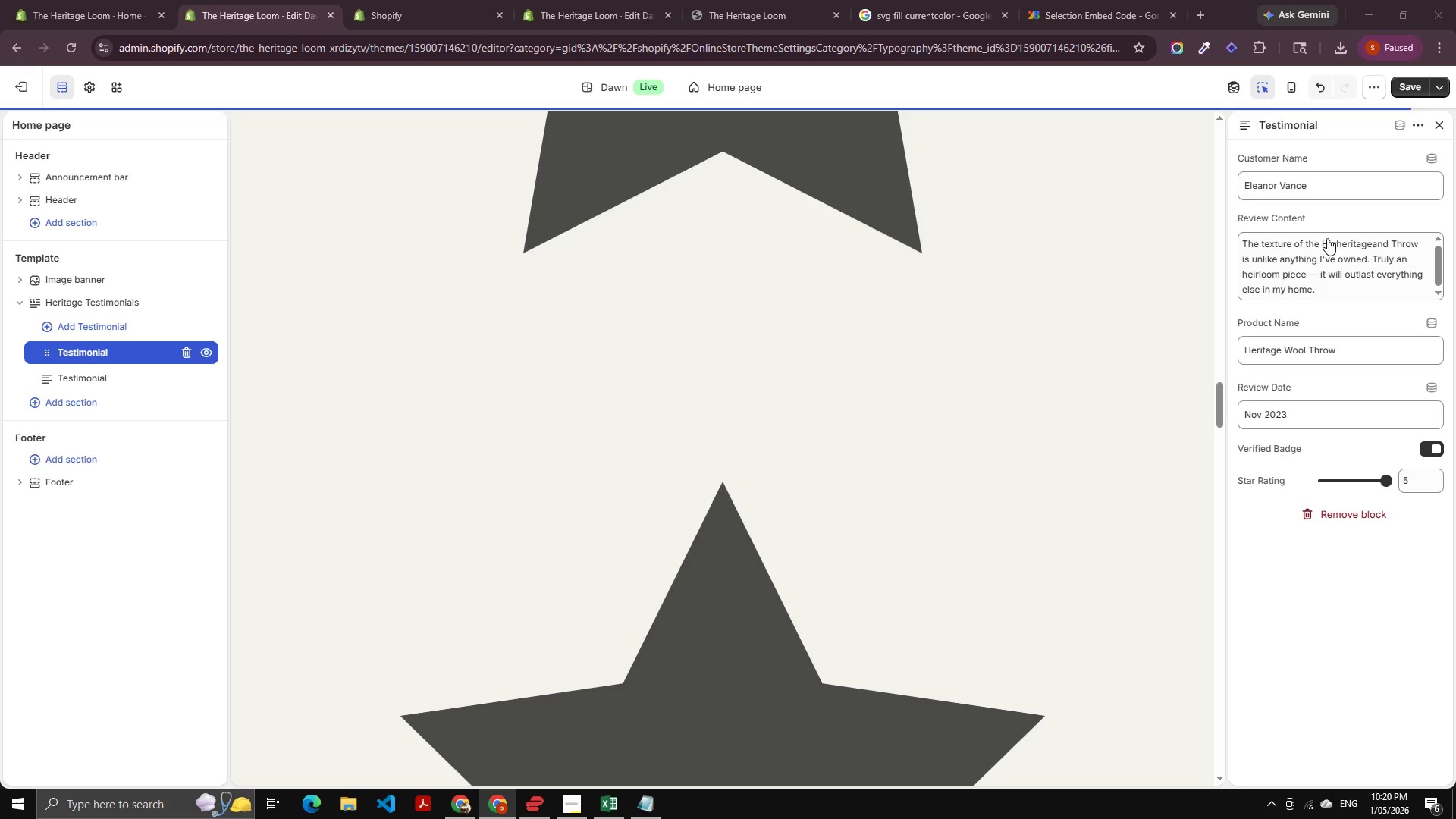 
left_click([1328, 237])
 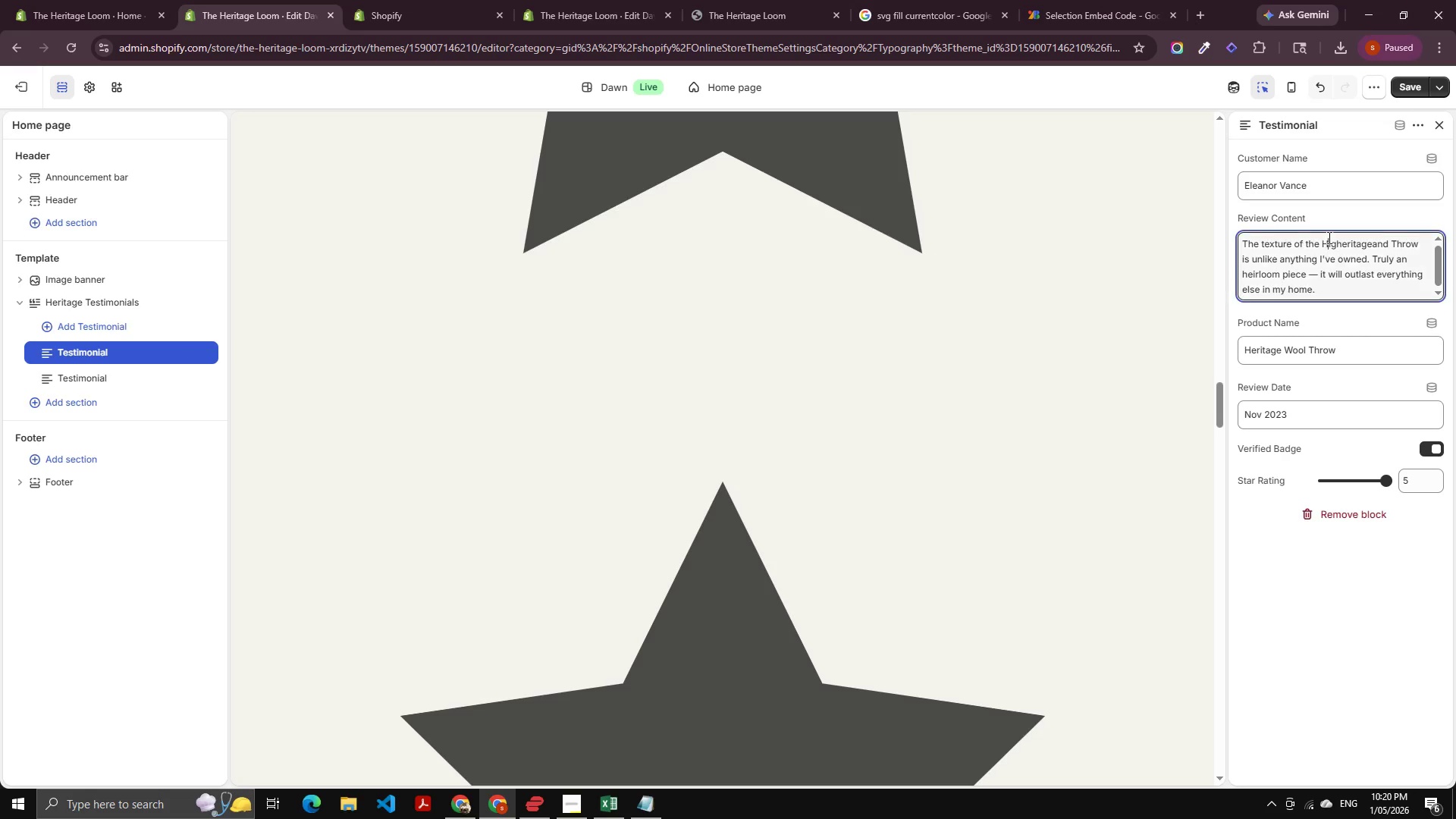 
key(Control+A)
 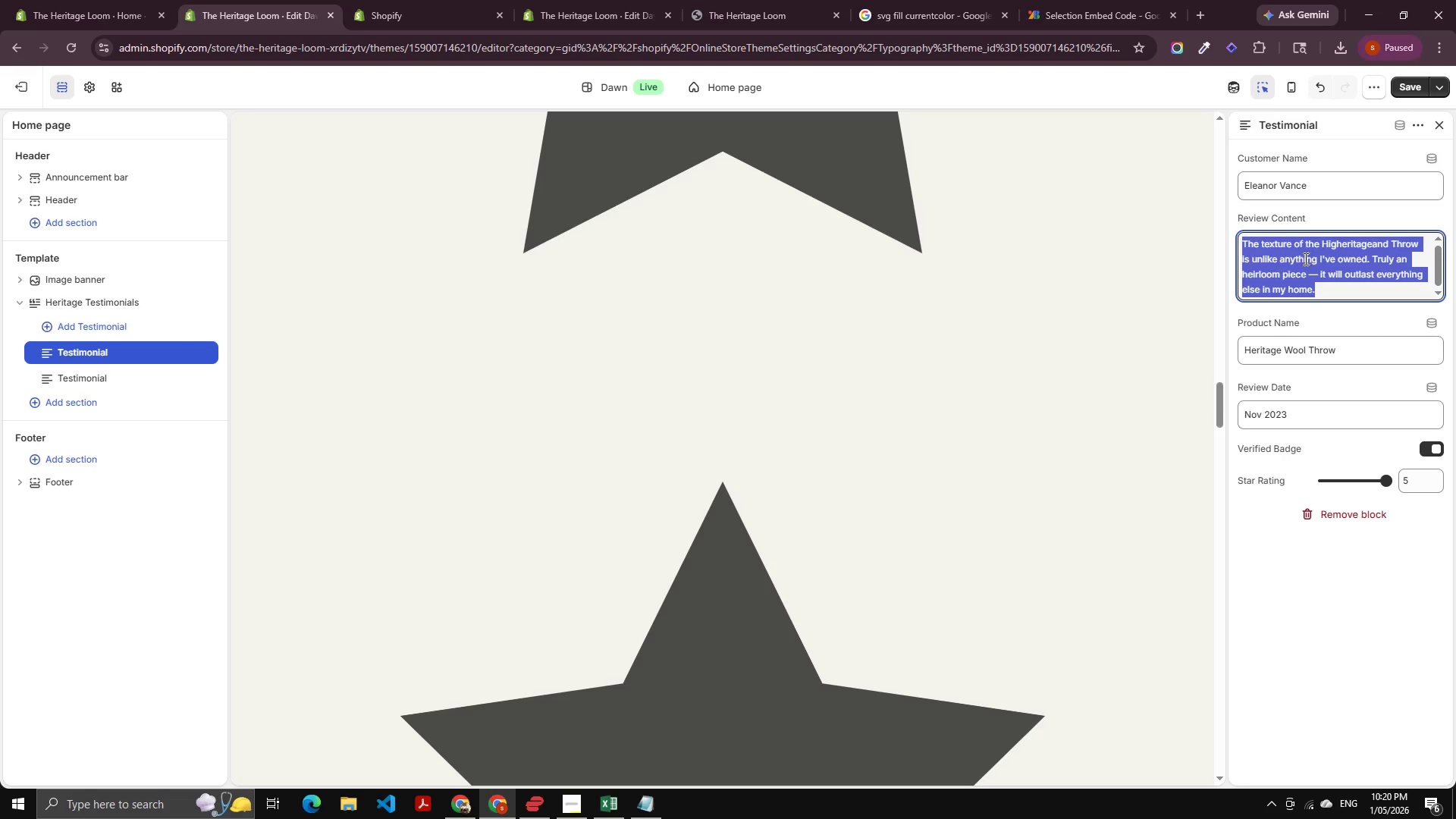 
key(Control+V)
 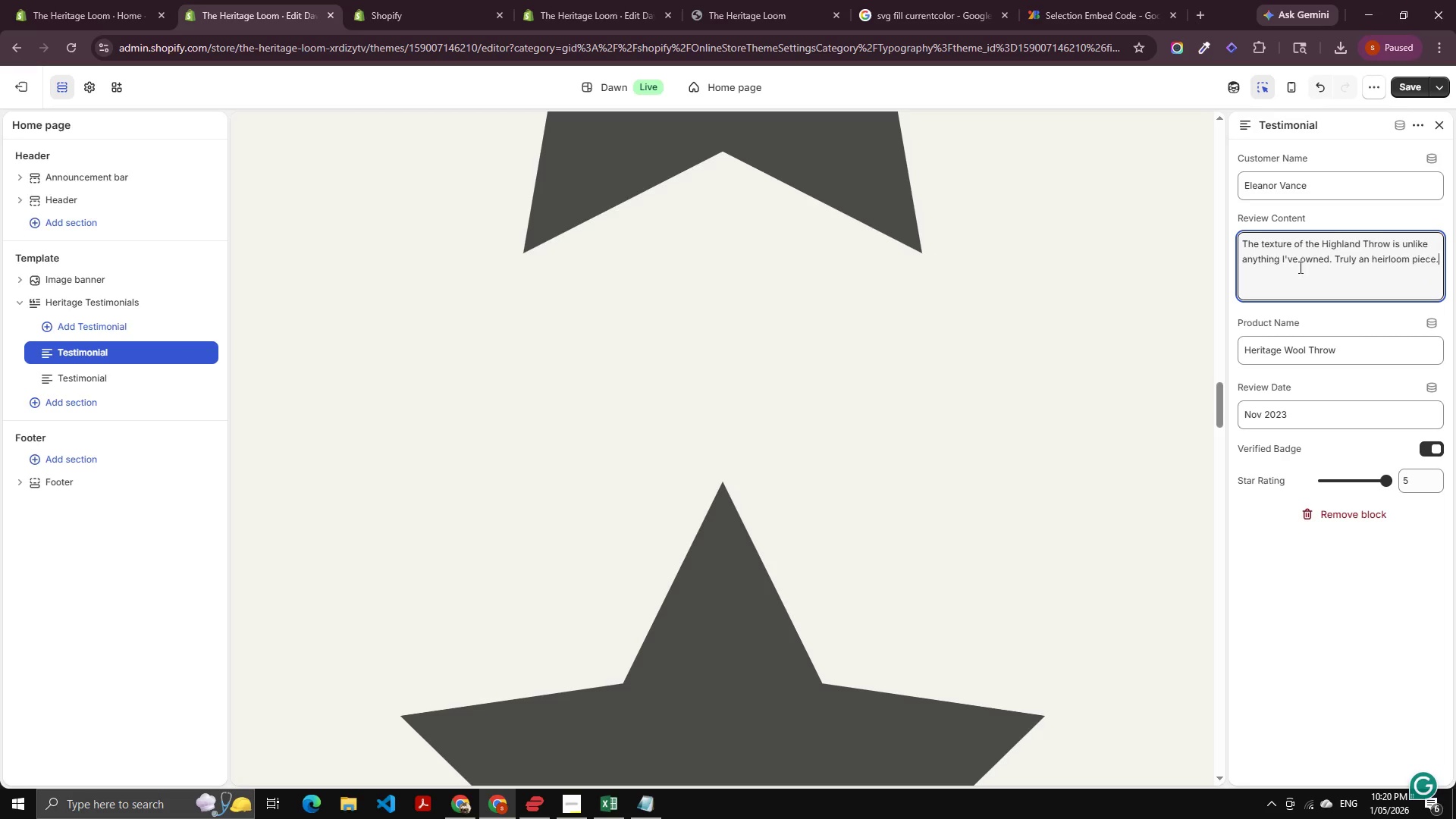 
key(Alt+AltLeft)
 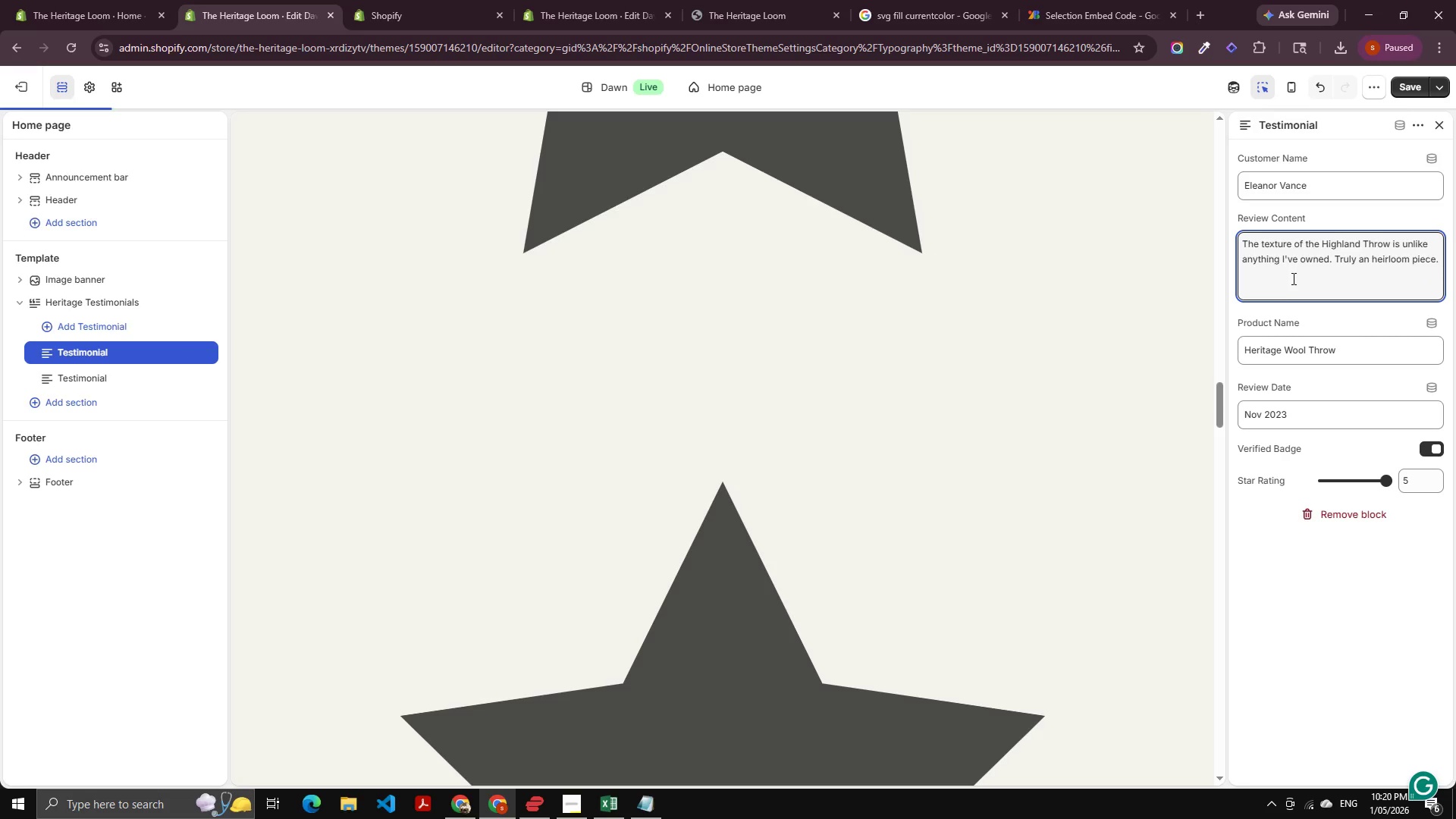 
key(Alt+Tab)
 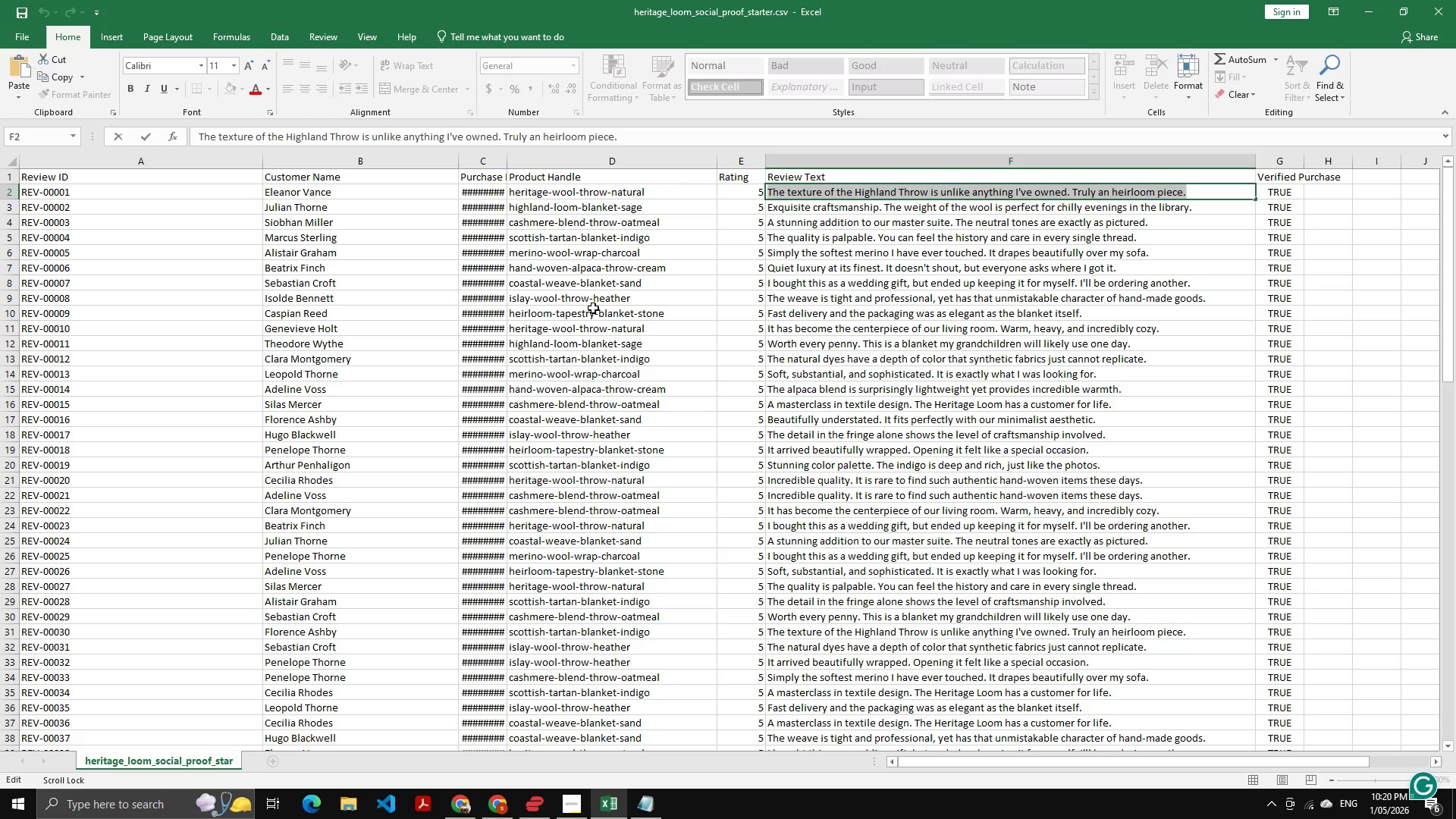 
key(Alt+AltLeft)
 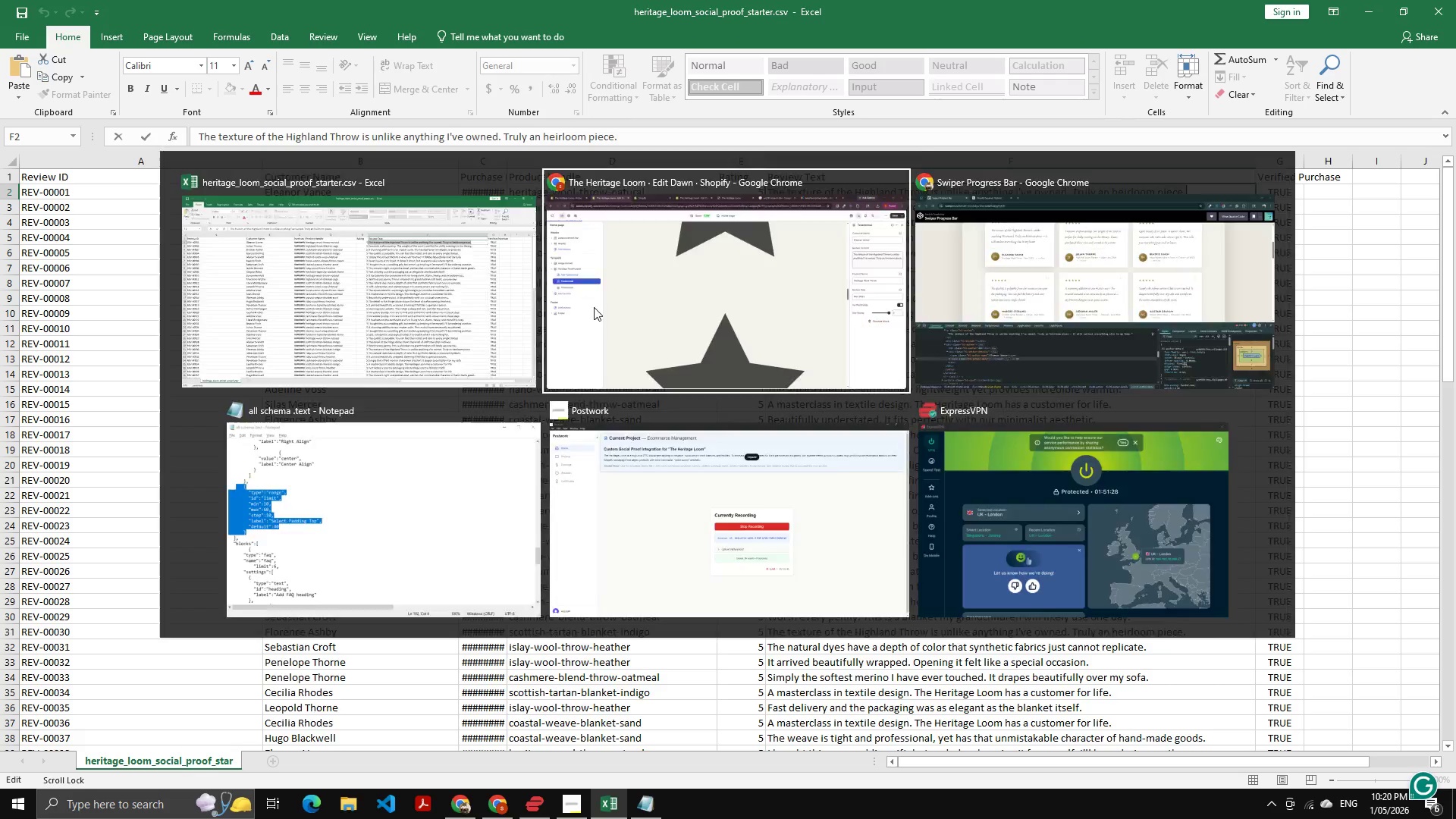 
key(Alt+Tab)
 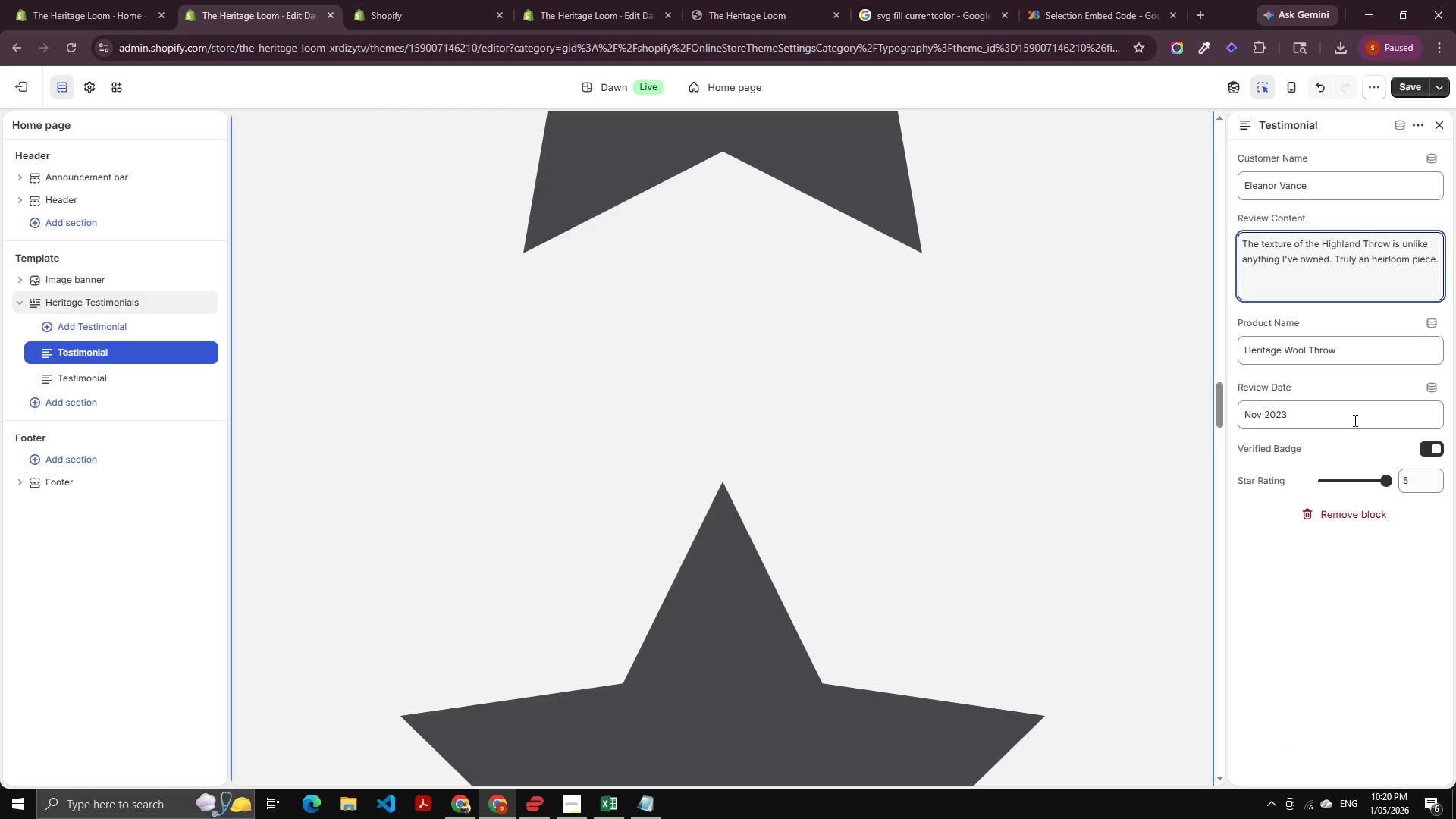 
key(Alt+AltLeft)
 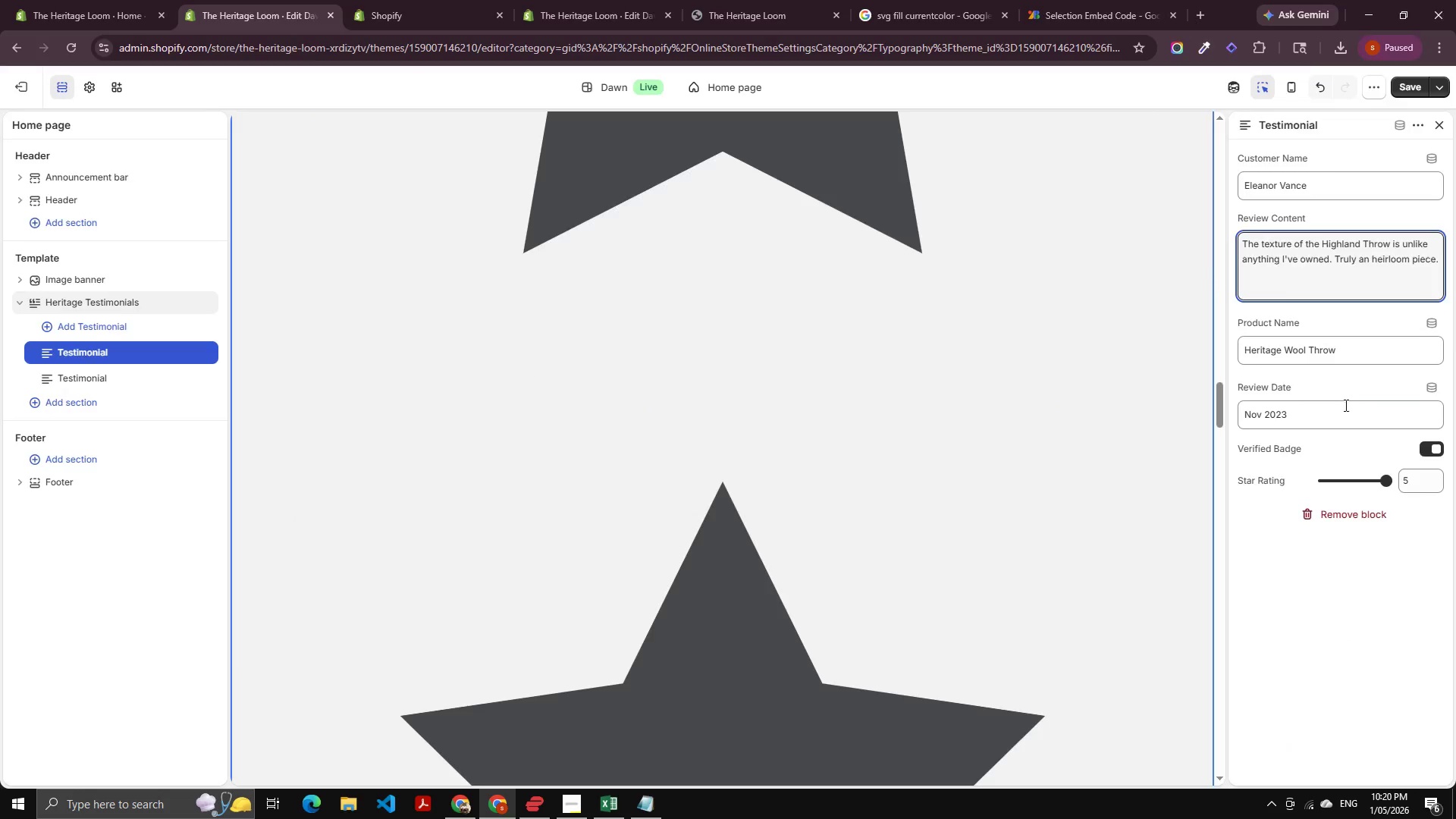 
key(Alt+Tab)
 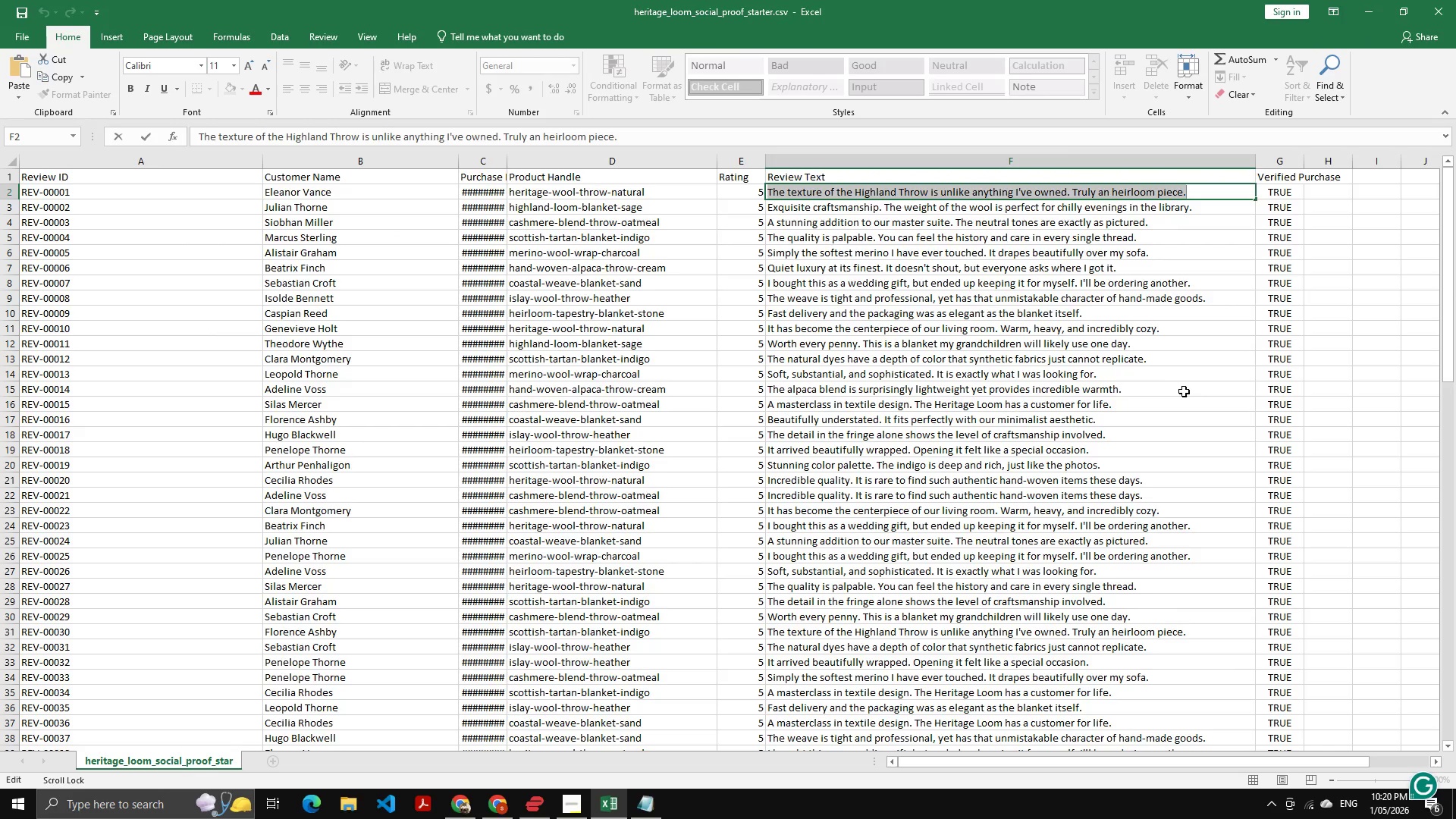 
key(Alt+AltLeft)
 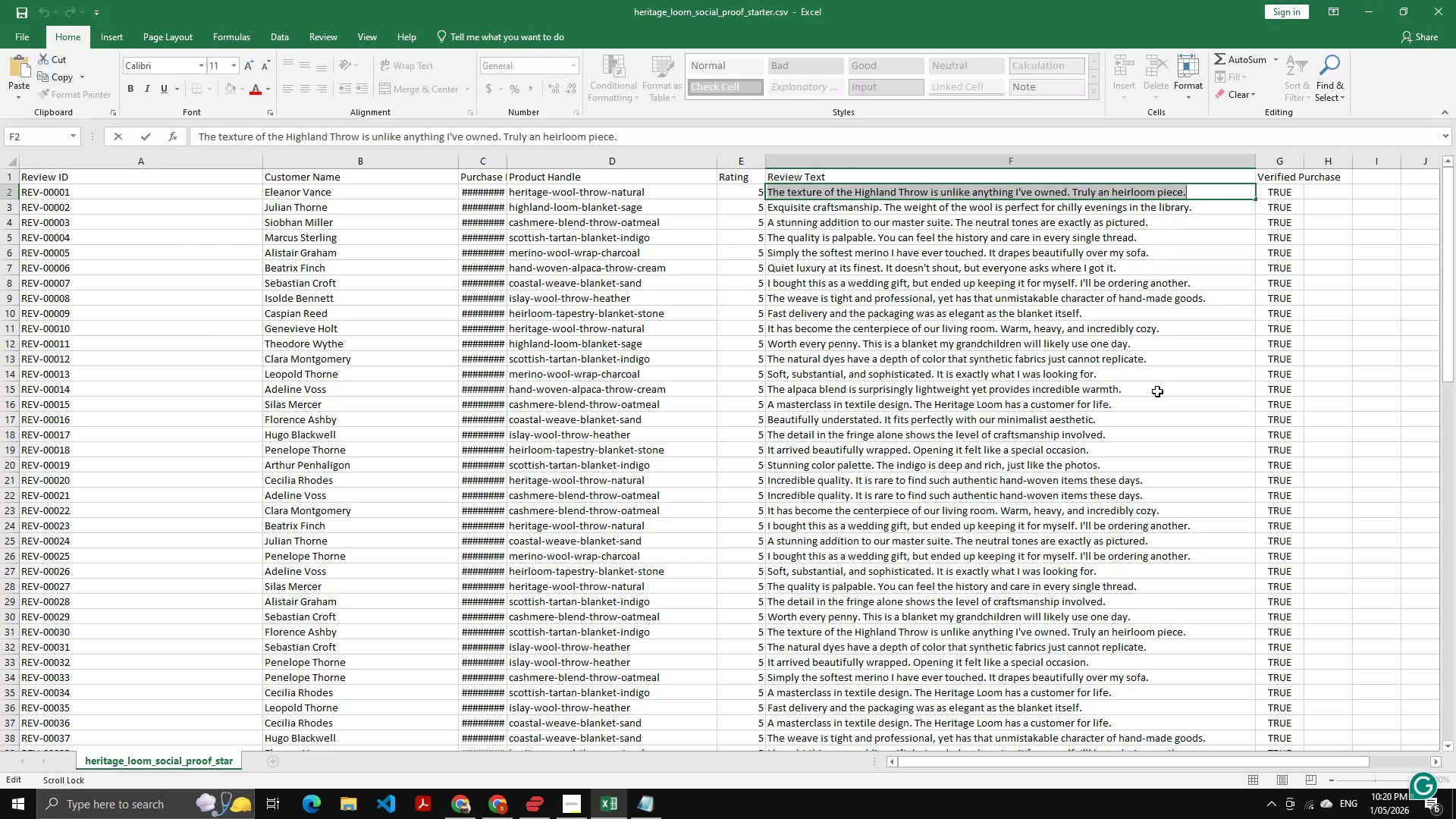 
key(Alt+Tab)
 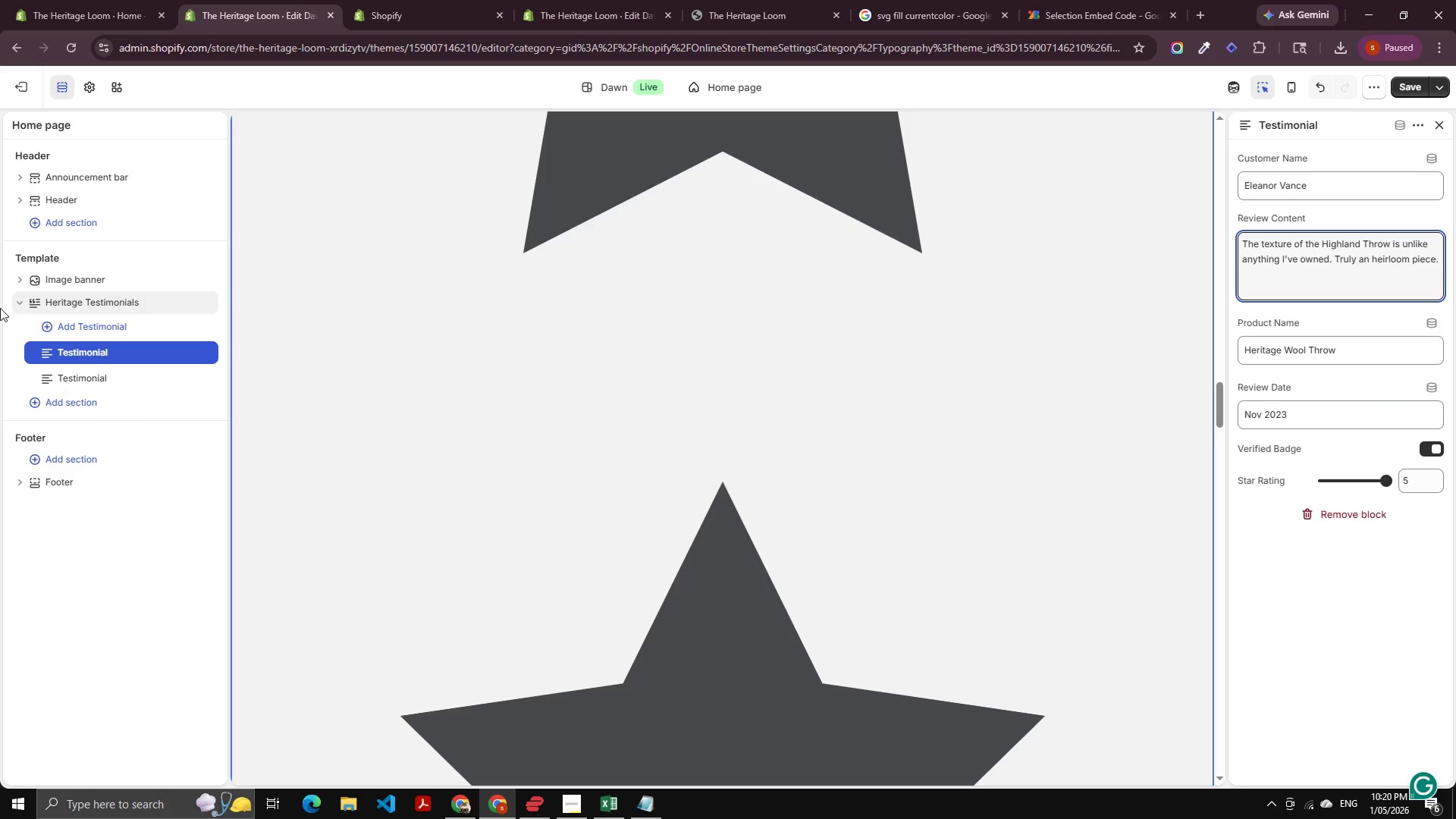 
left_click([102, 372])
 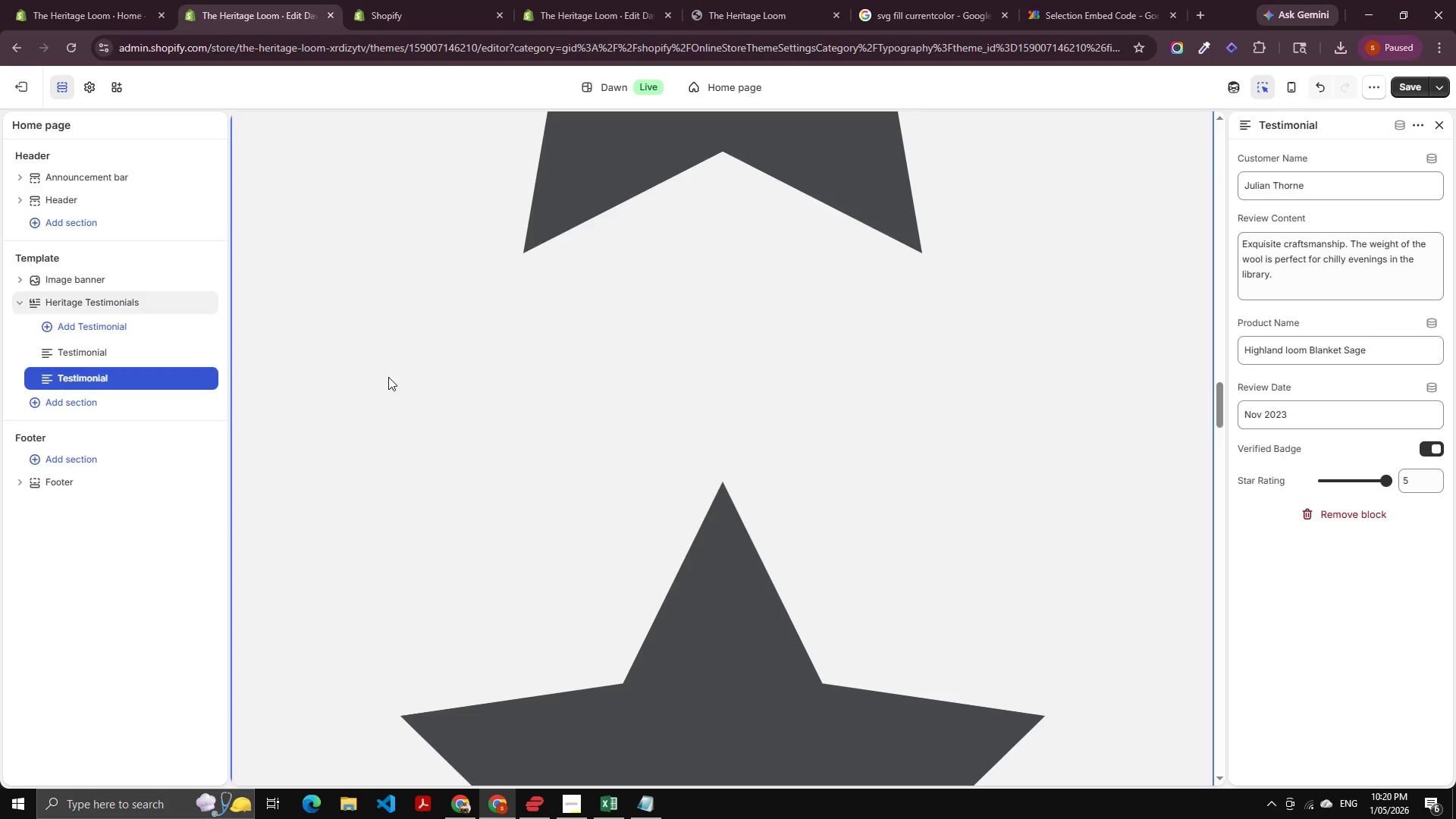 
key(Alt+AltLeft)
 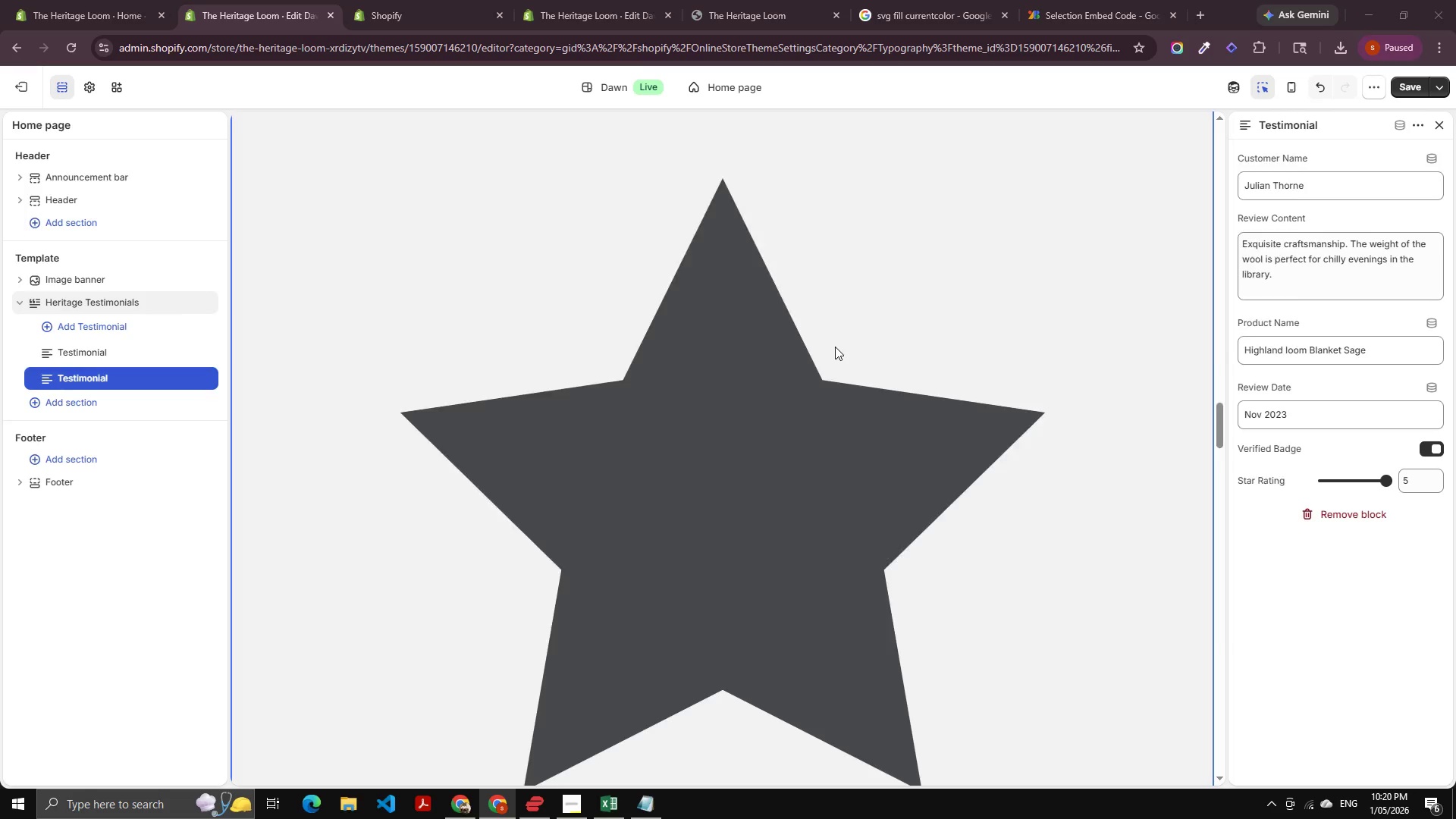 
scroll: coordinate [852, 344], scroll_direction: down, amount: 4.0
 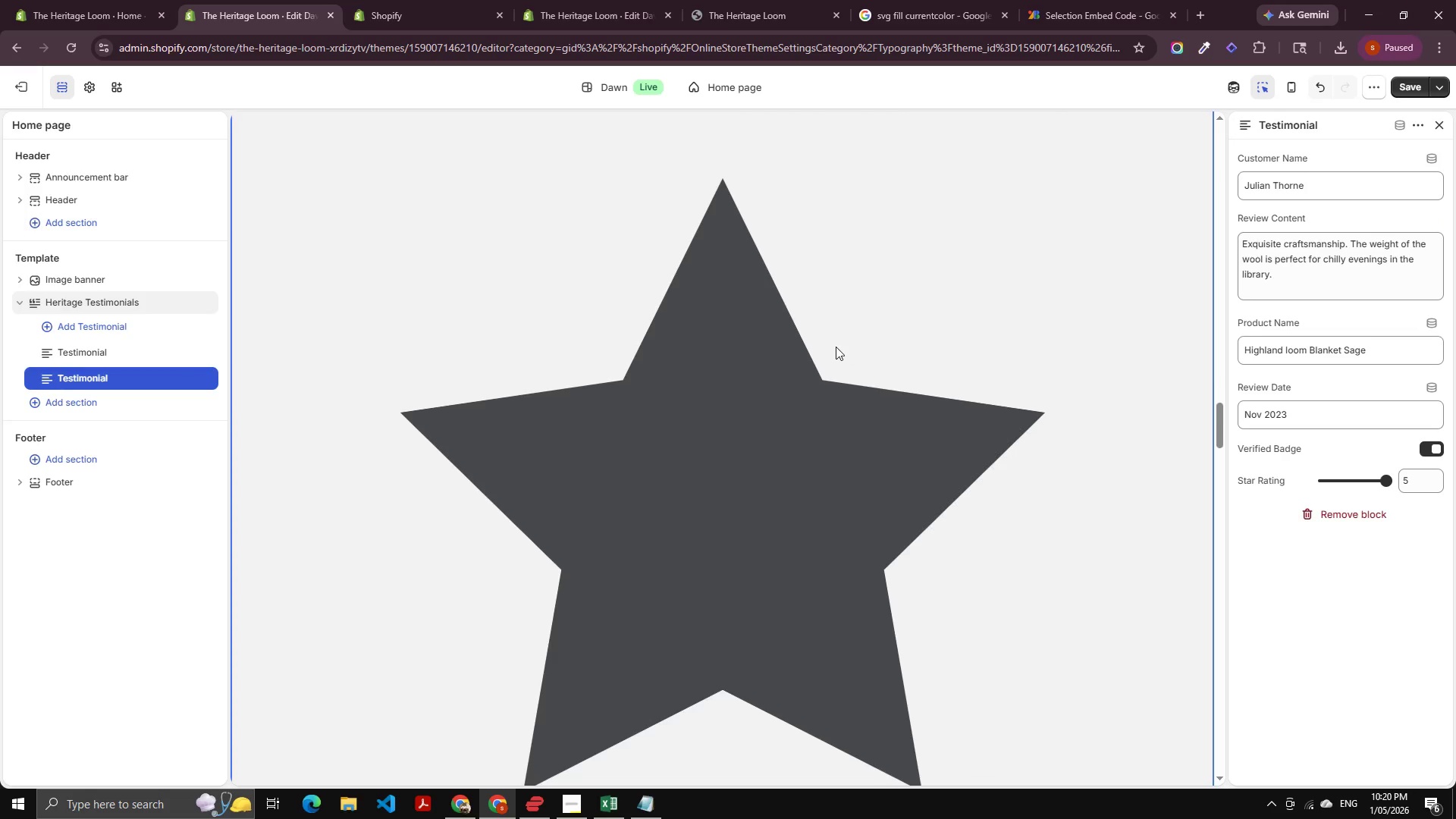 
key(Alt+Tab)
 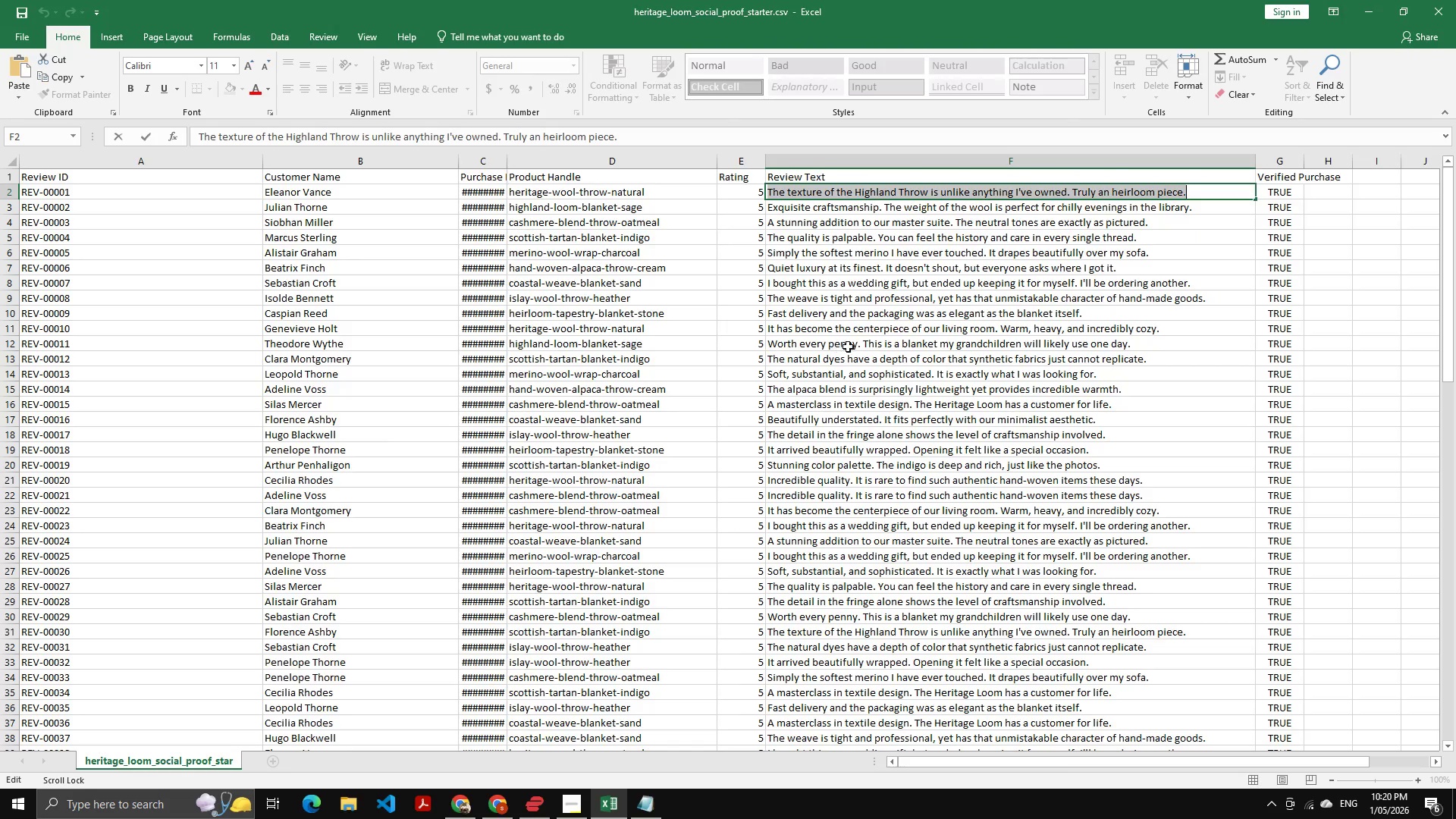 
key(Alt+AltLeft)
 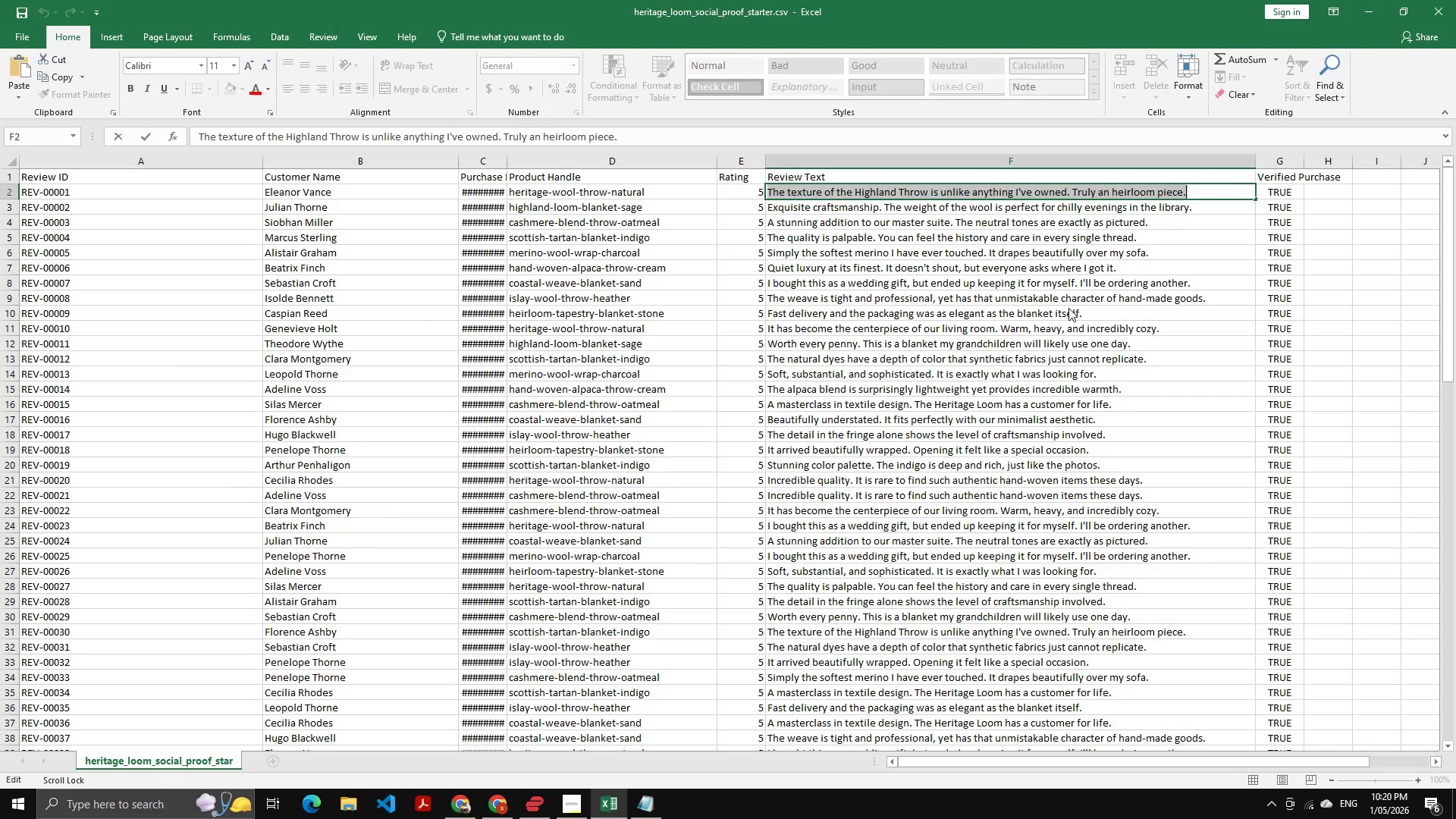 
key(Alt+Tab)
 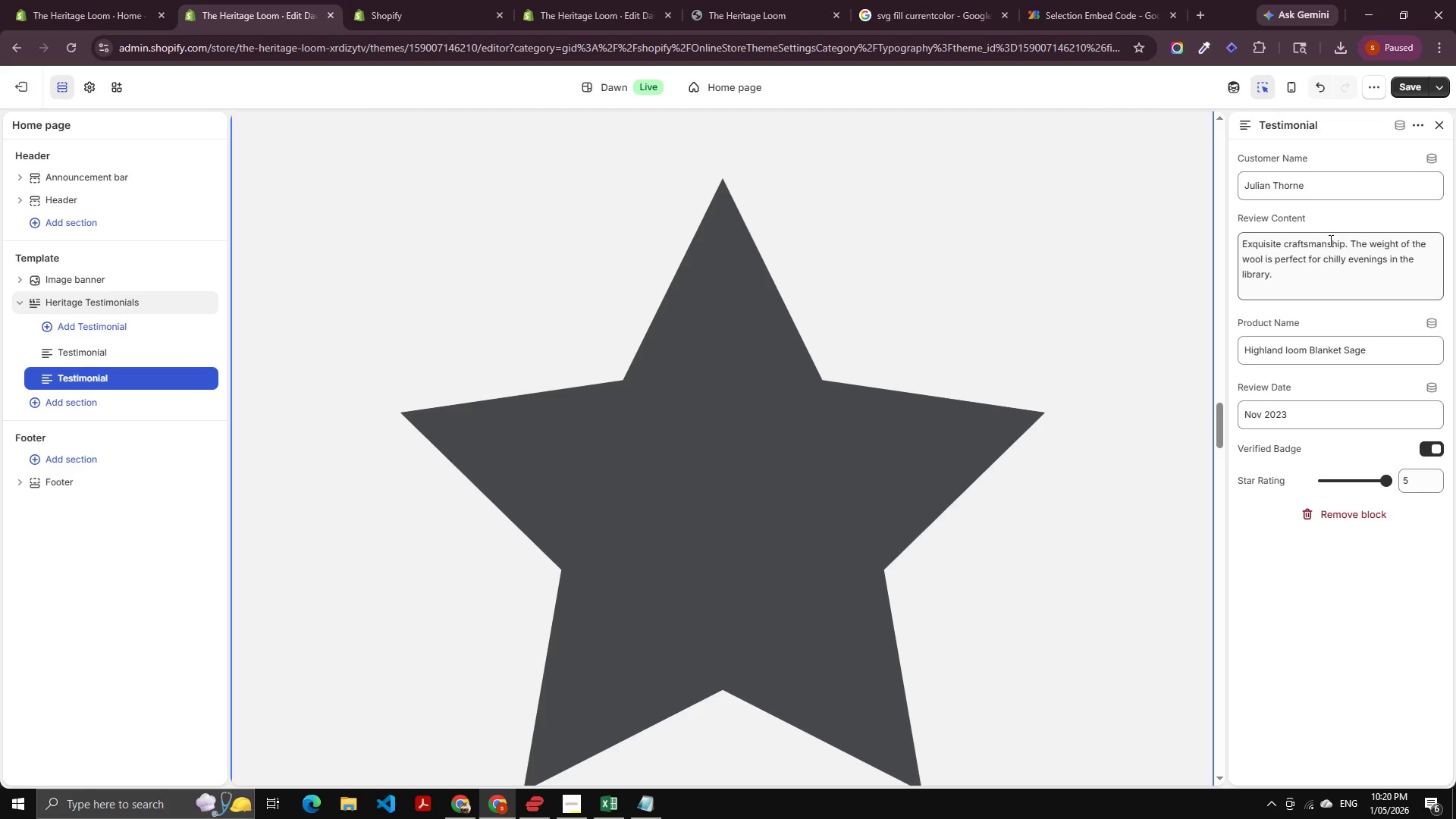 
scroll: coordinate [1341, 237], scroll_direction: up, amount: 3.0
 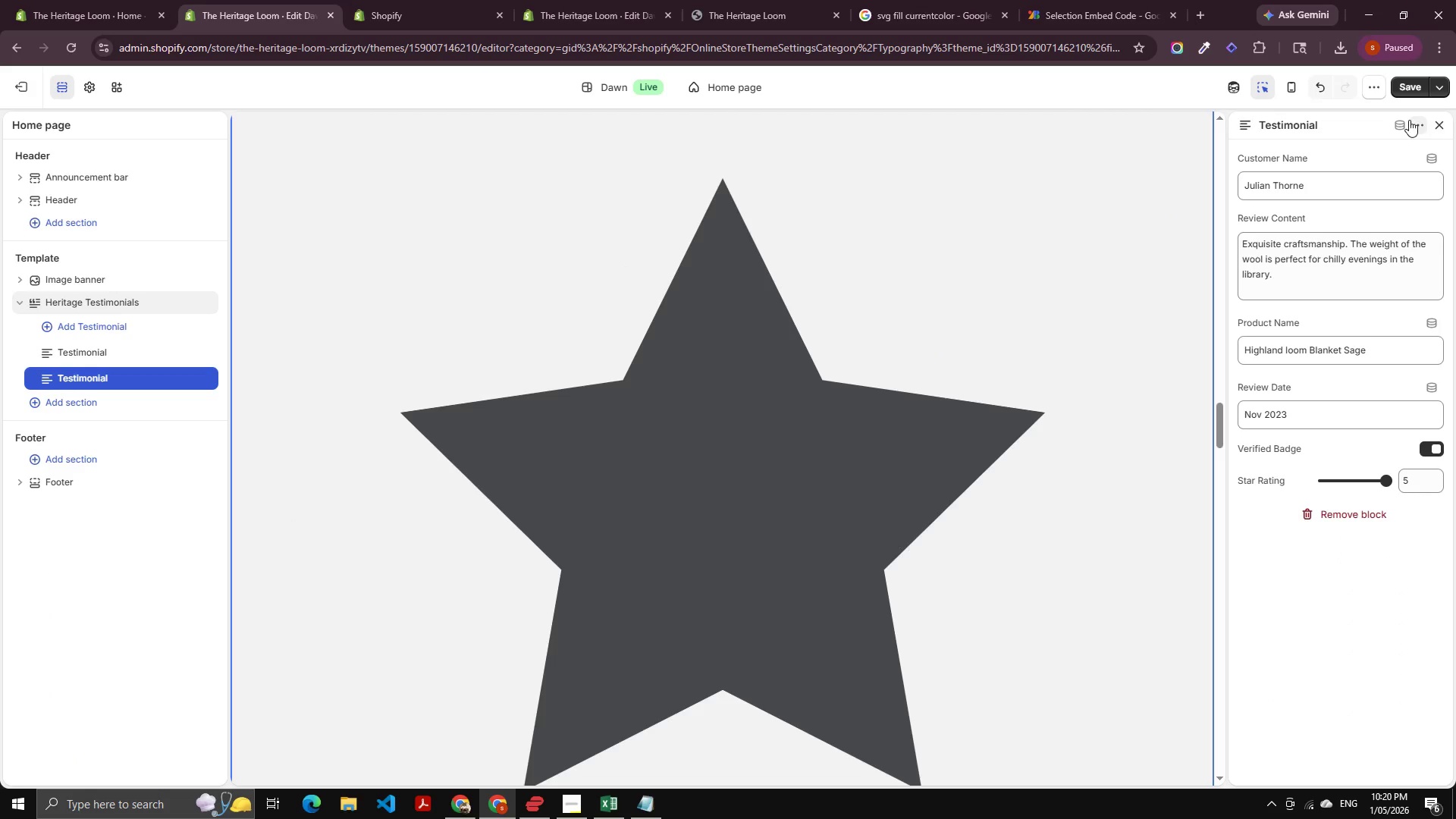 
left_click([1416, 130])
 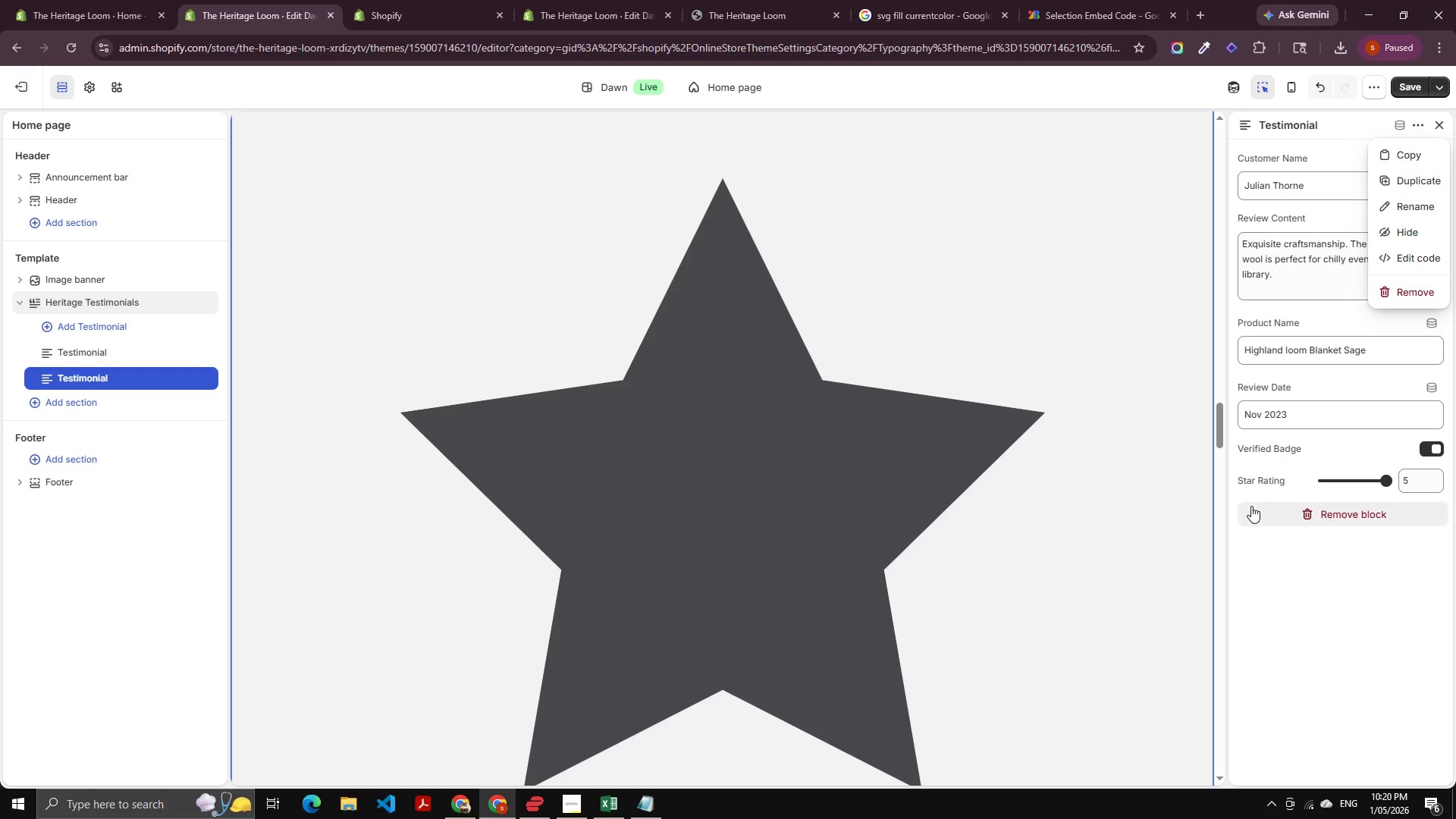 
left_click([1414, 182])
 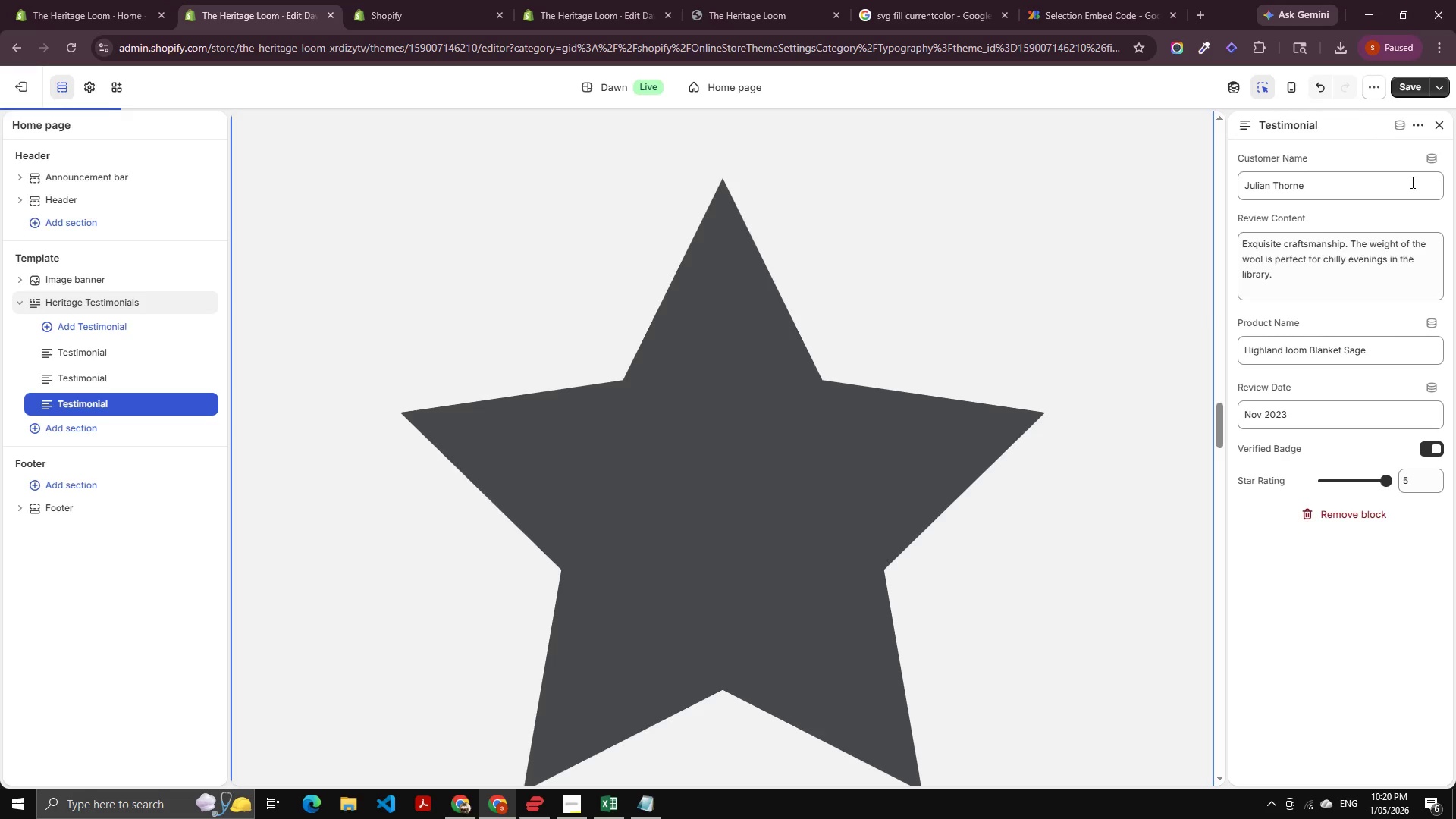 
key(Alt+AltLeft)
 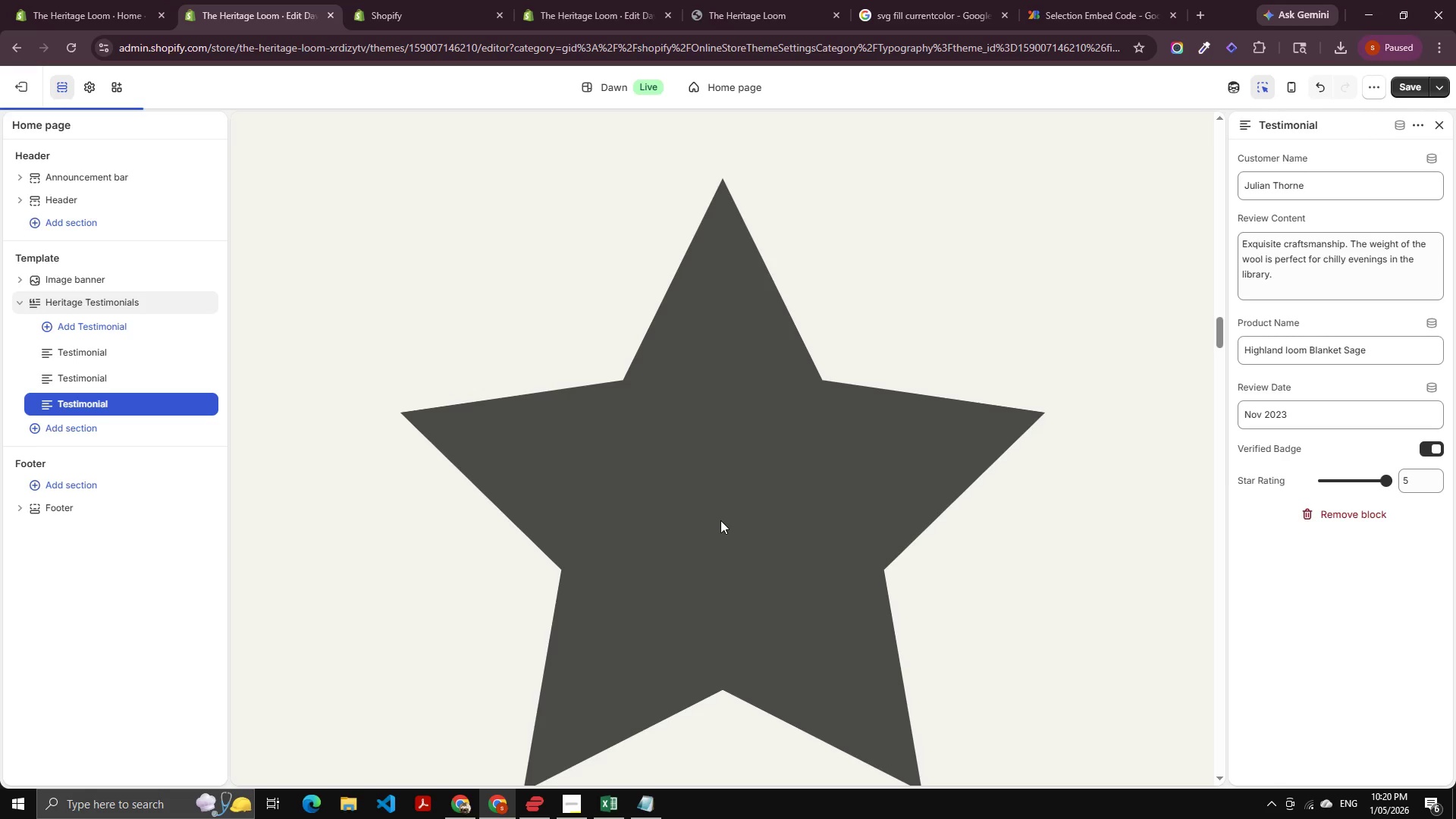 
key(Alt+Tab)
 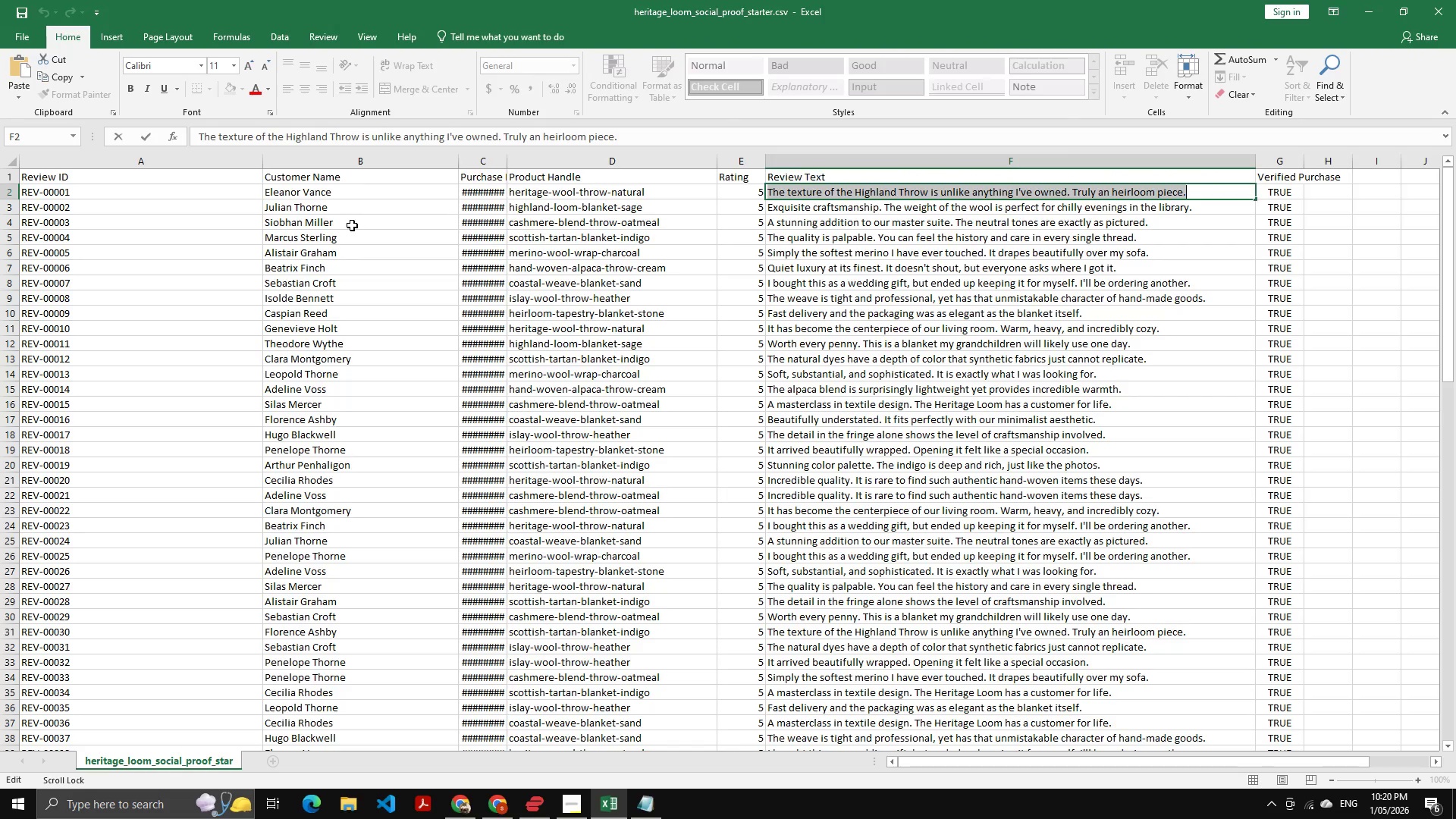 
left_click([301, 228])
 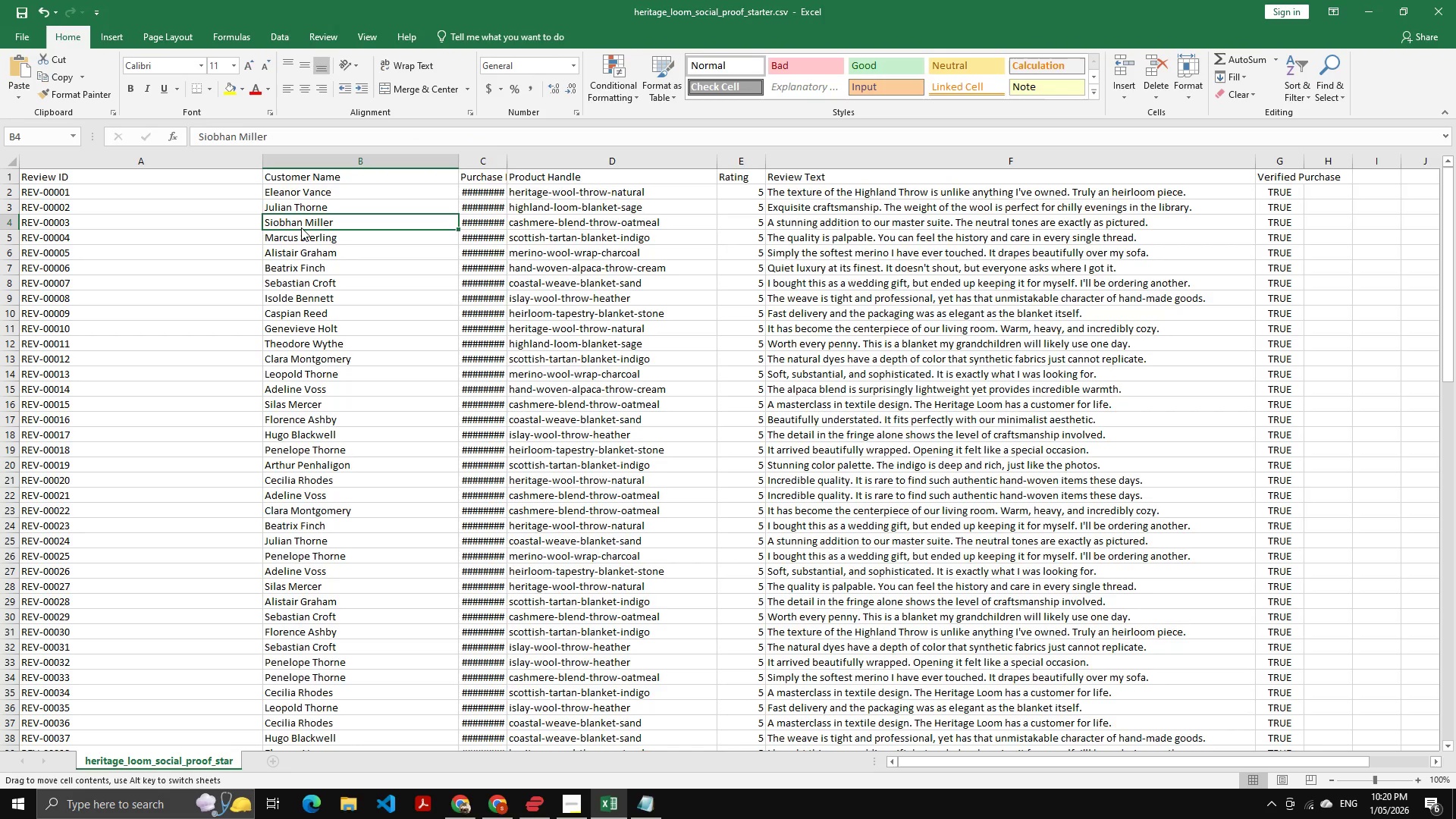 
double_click([301, 228])
 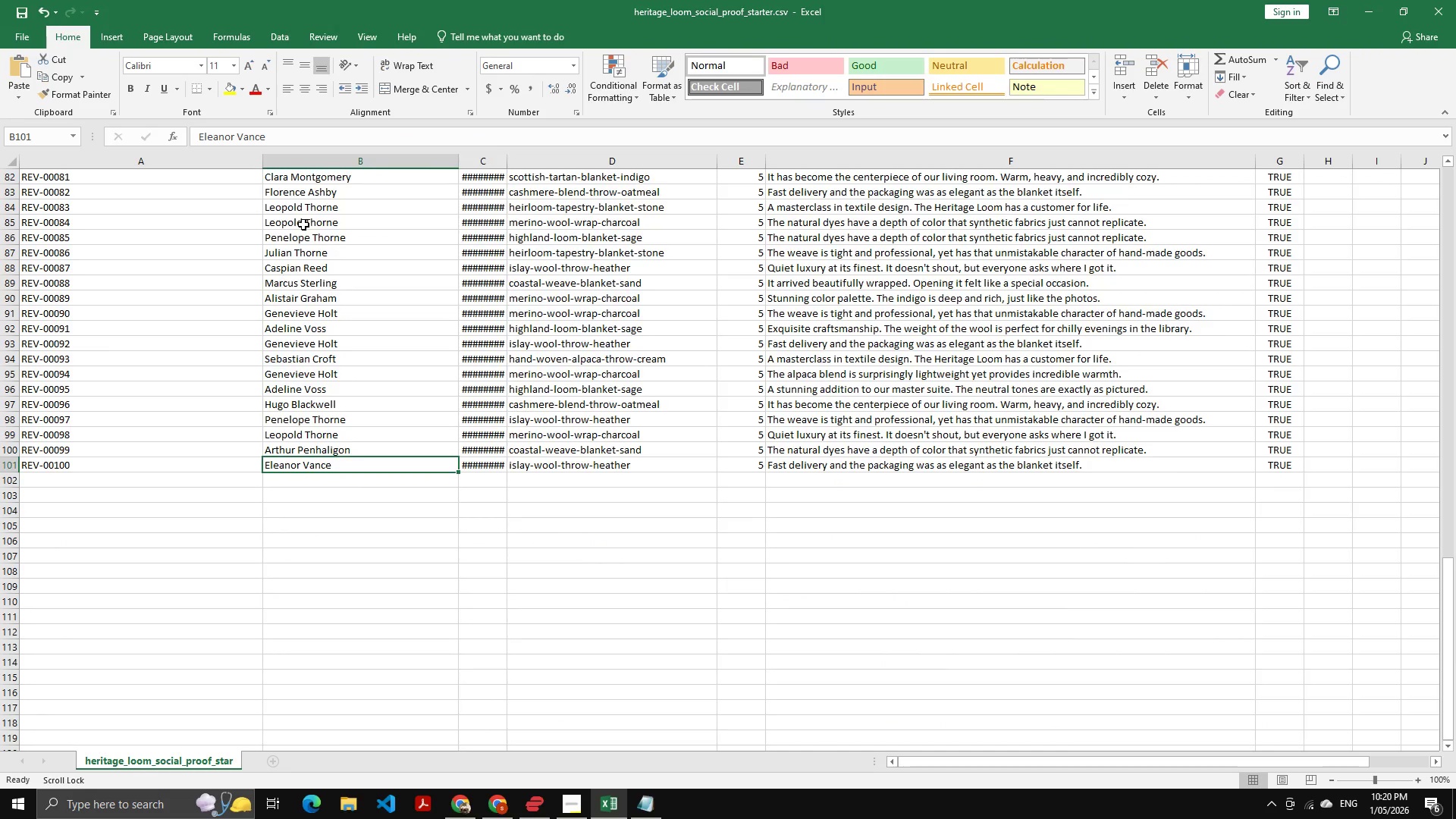 
scroll: coordinate [296, 251], scroll_direction: up, amount: 38.0
 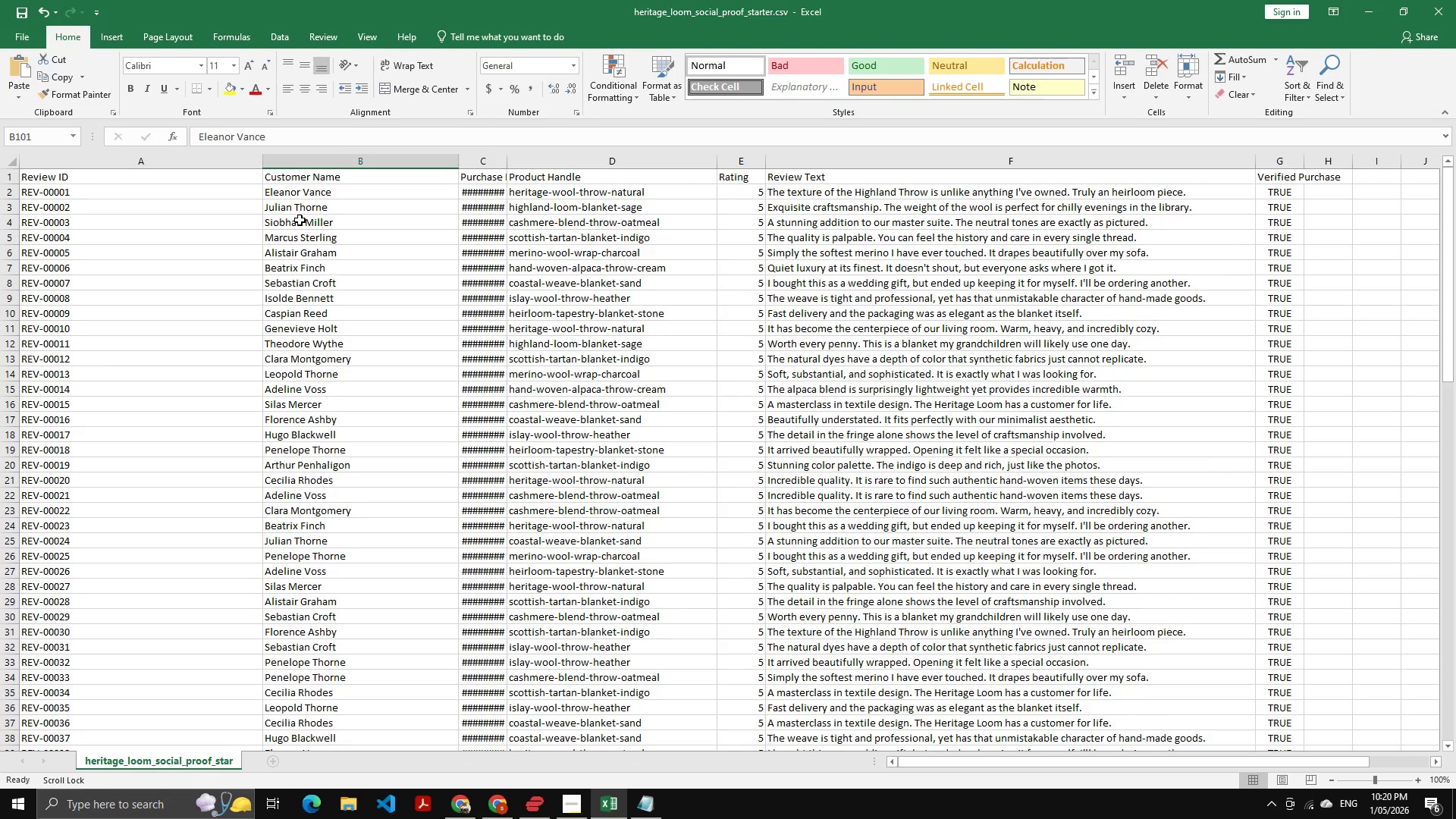 
left_click([295, 225])
 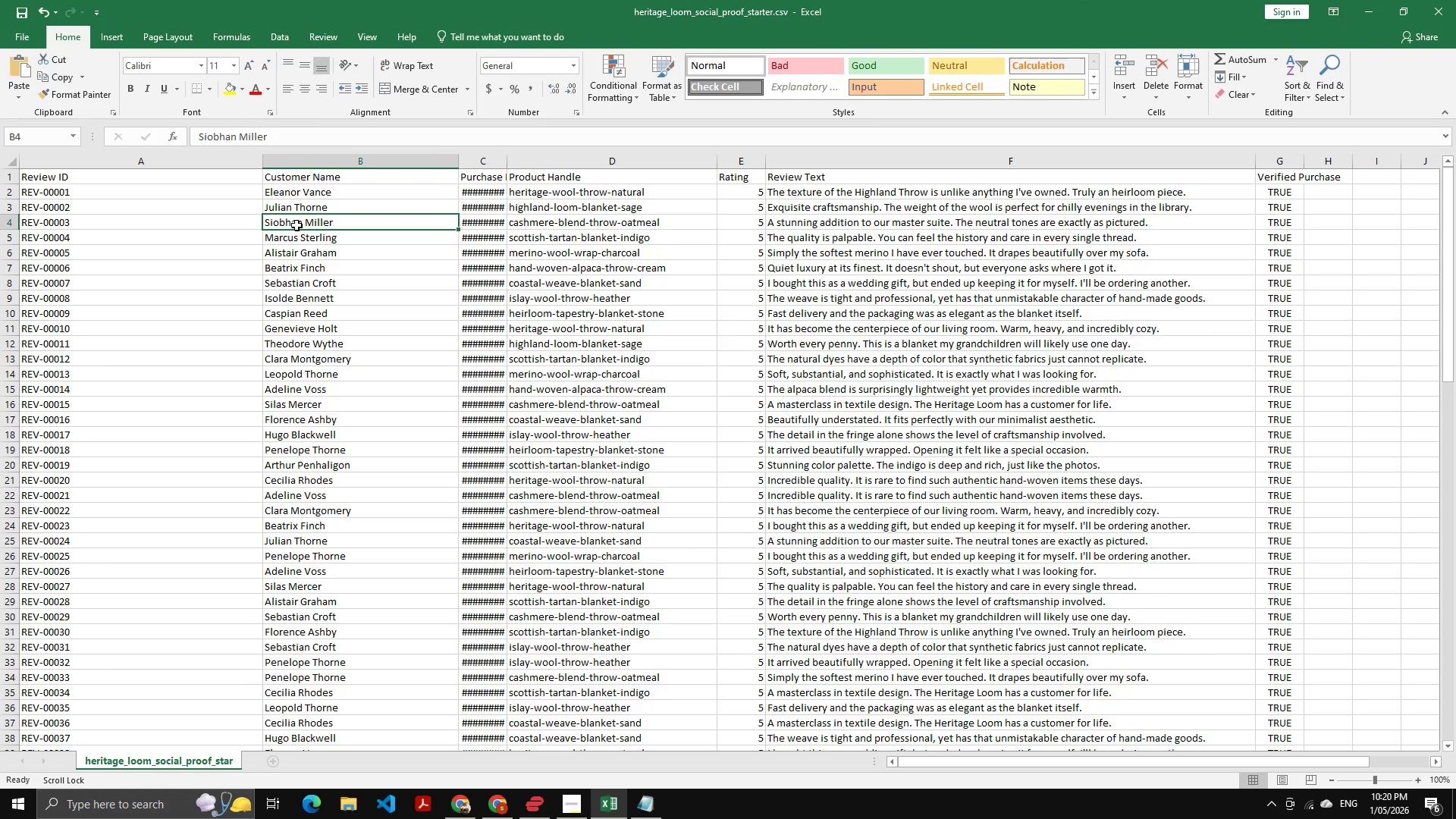 
double_click([297, 225])
 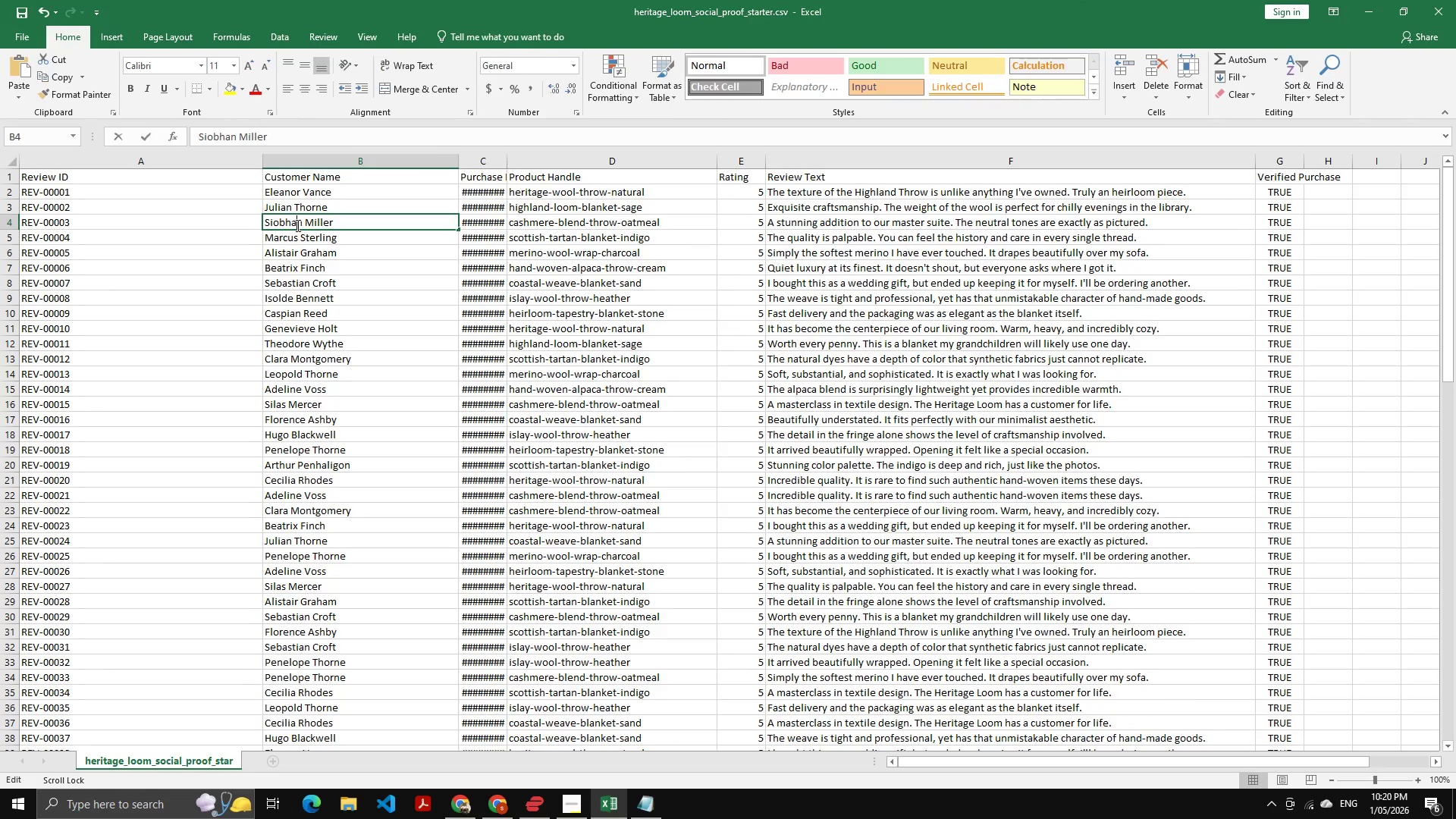 
key(Control+A)
 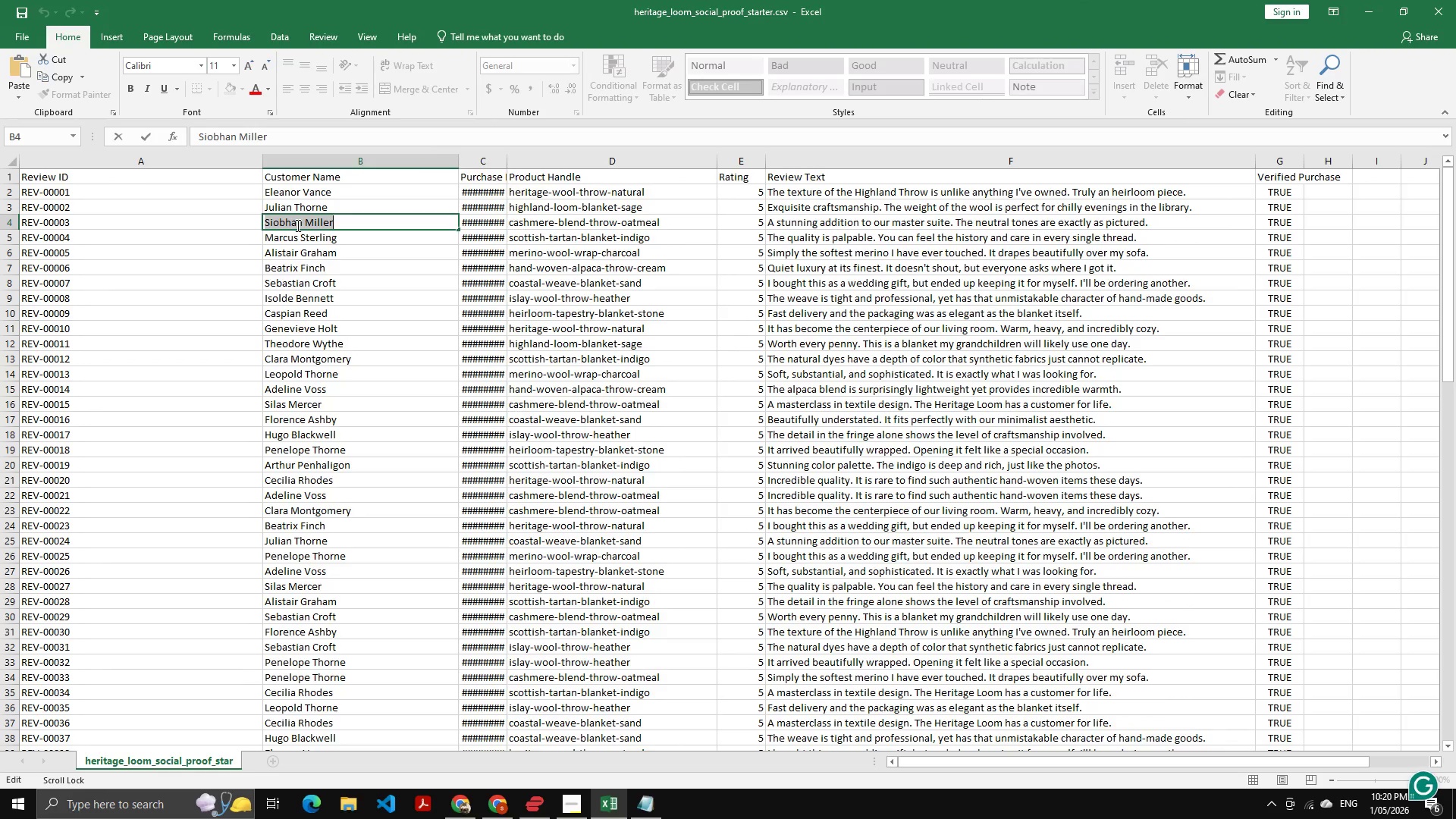 
key(Control+C)
 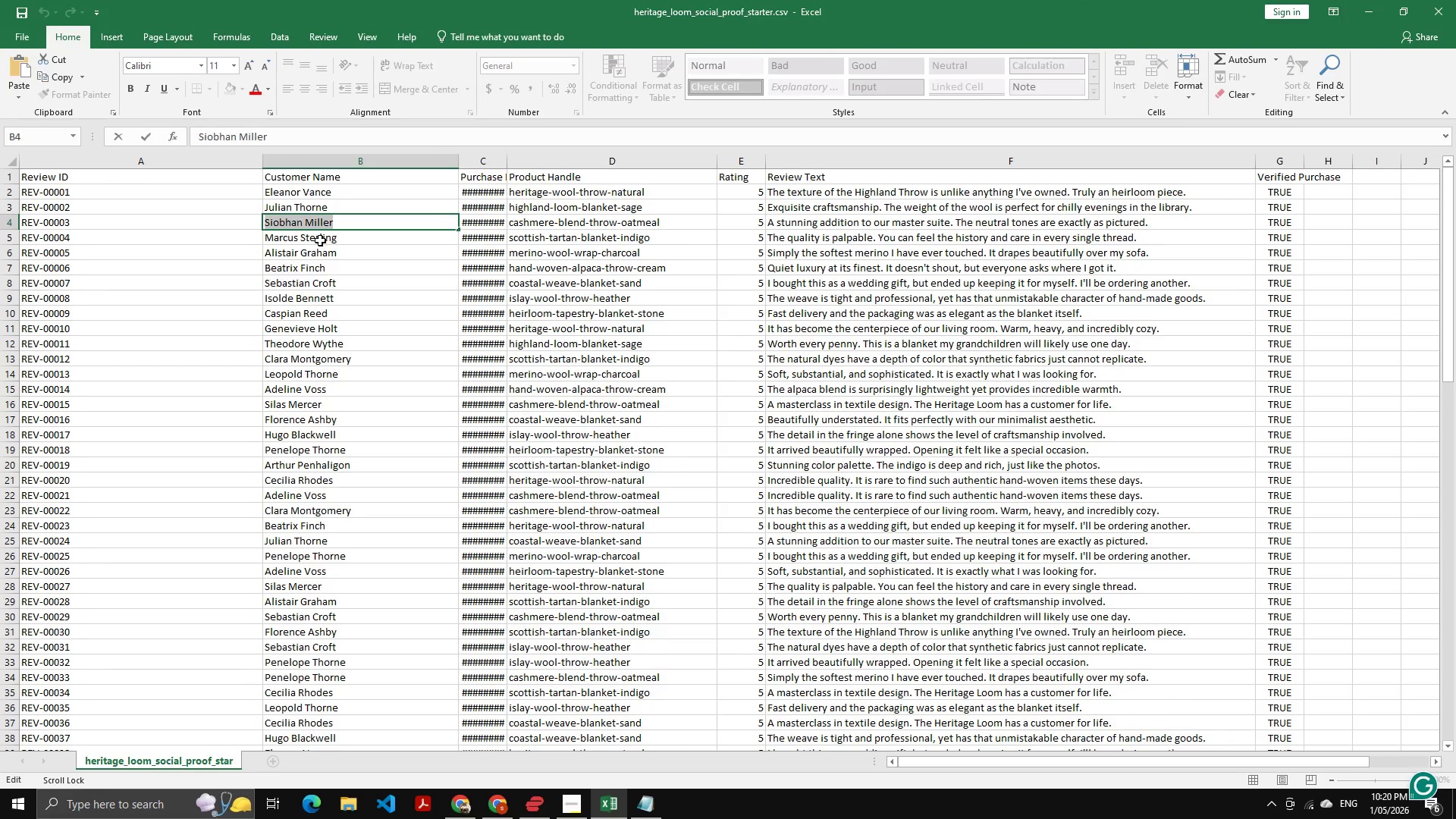 
key(Alt+AltLeft)
 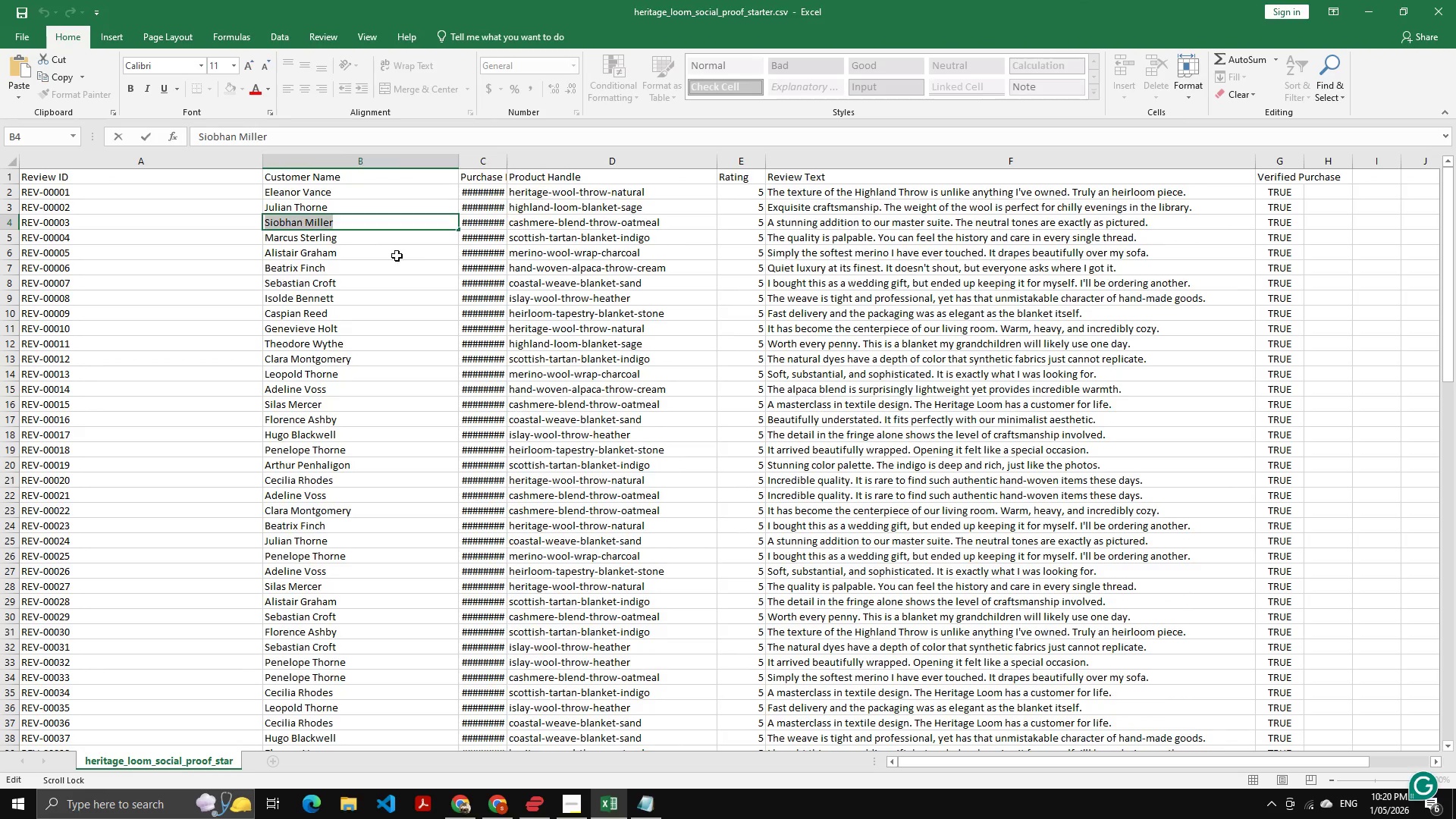 
key(Alt+Tab)
 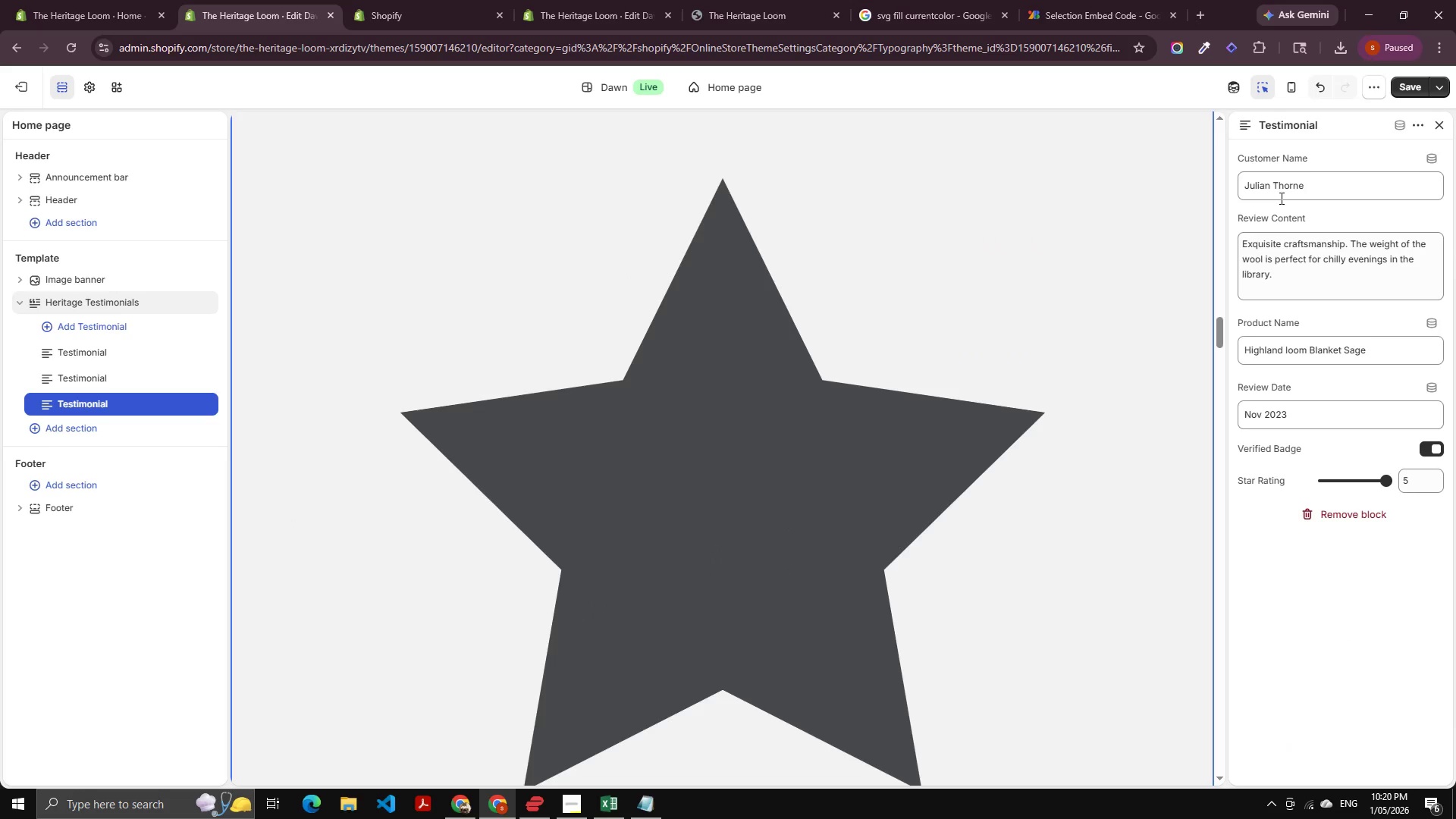 
left_click([1290, 185])
 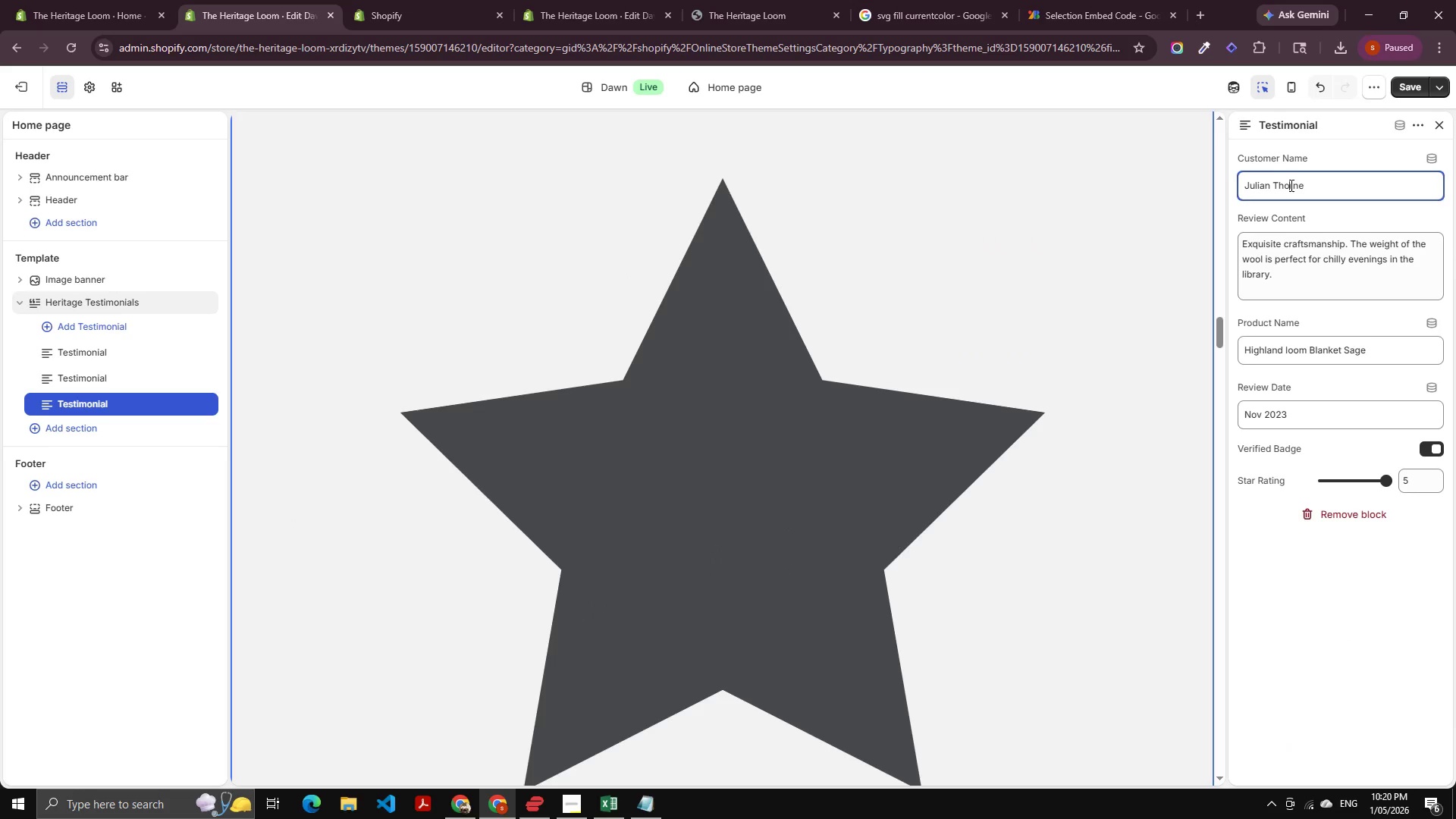 
key(Control+A)
 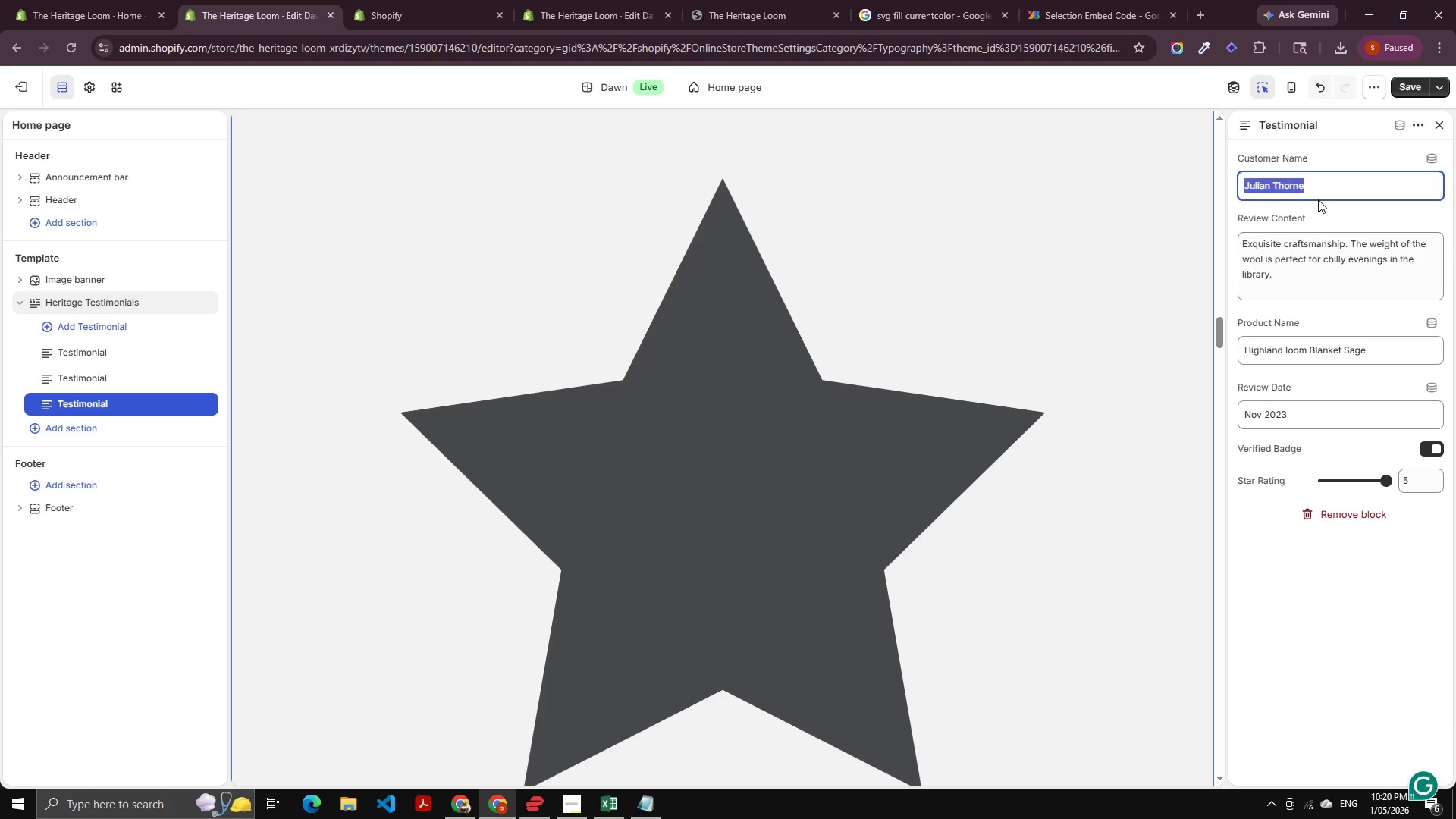 
key(Control+V)
 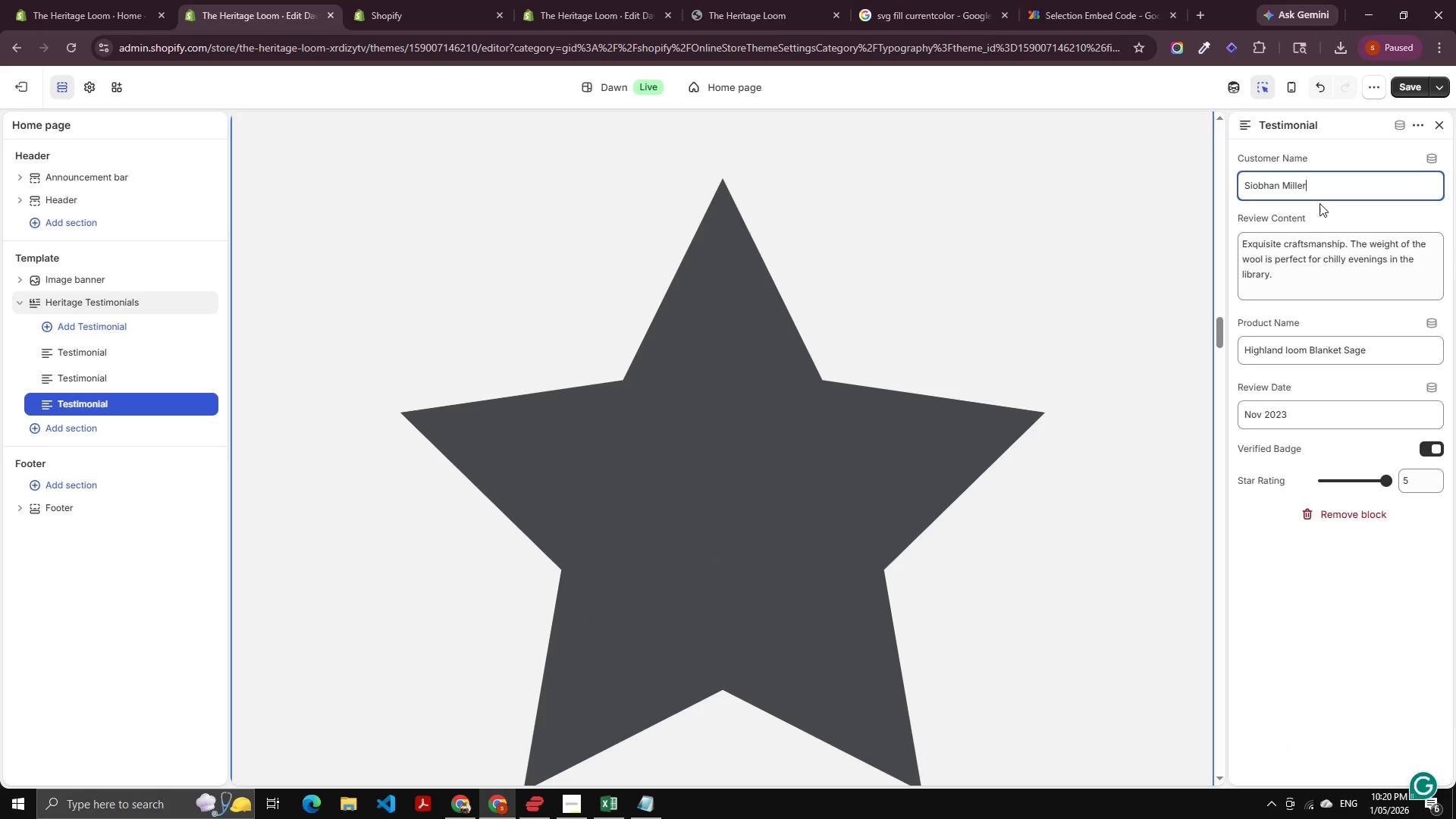 
key(Alt+AltLeft)
 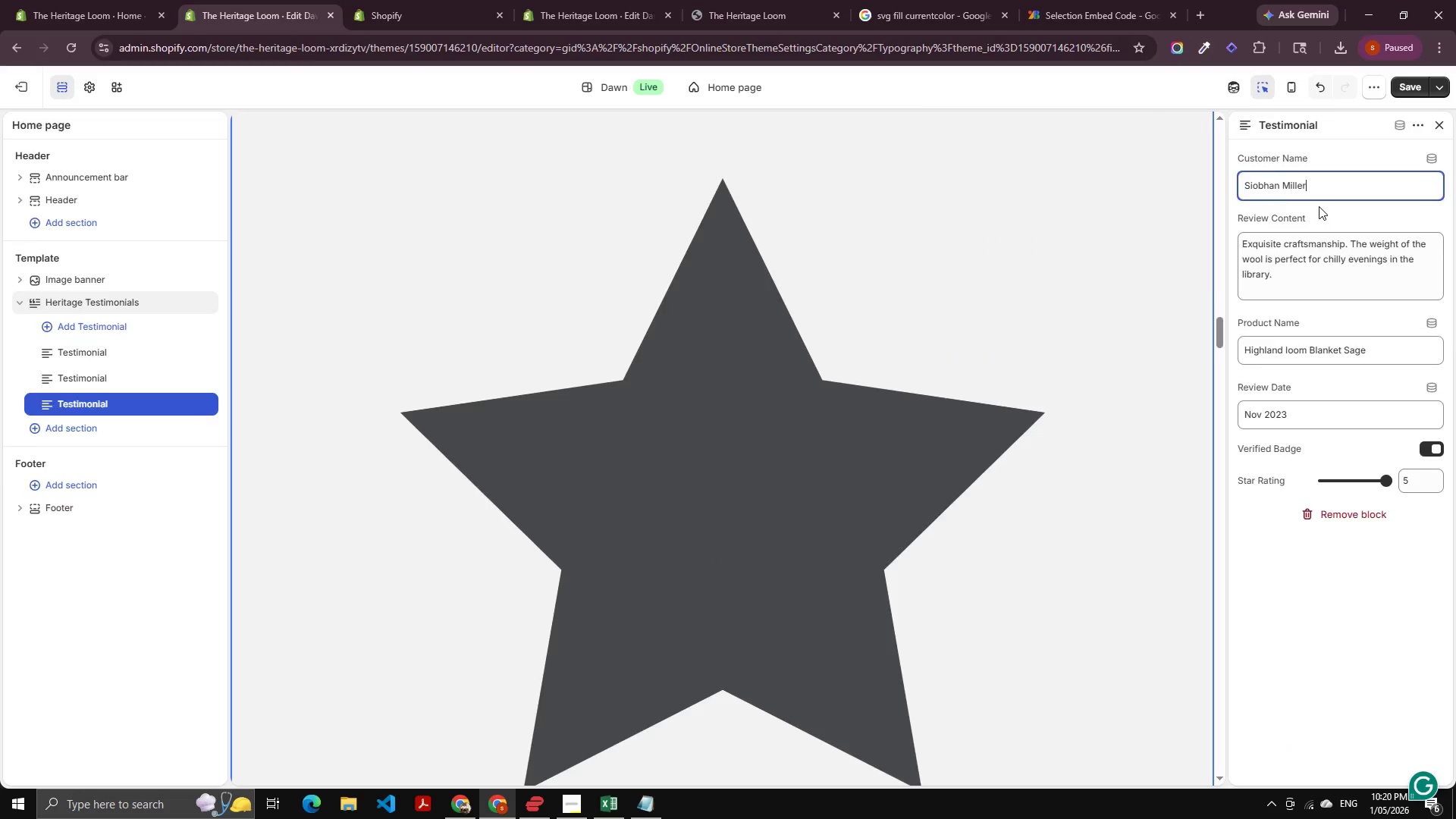 
key(Alt+Tab)
 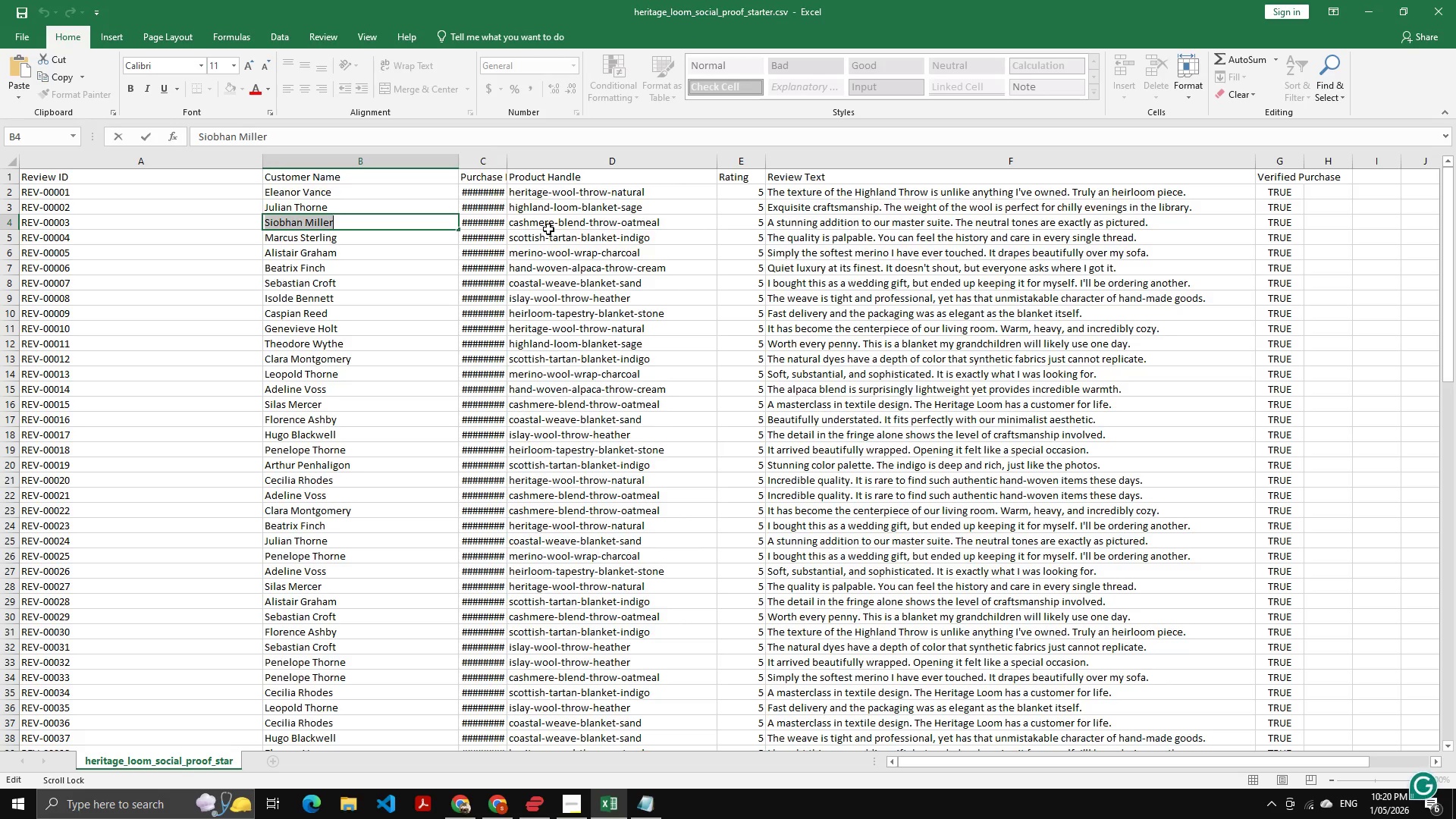 
double_click([549, 226])
 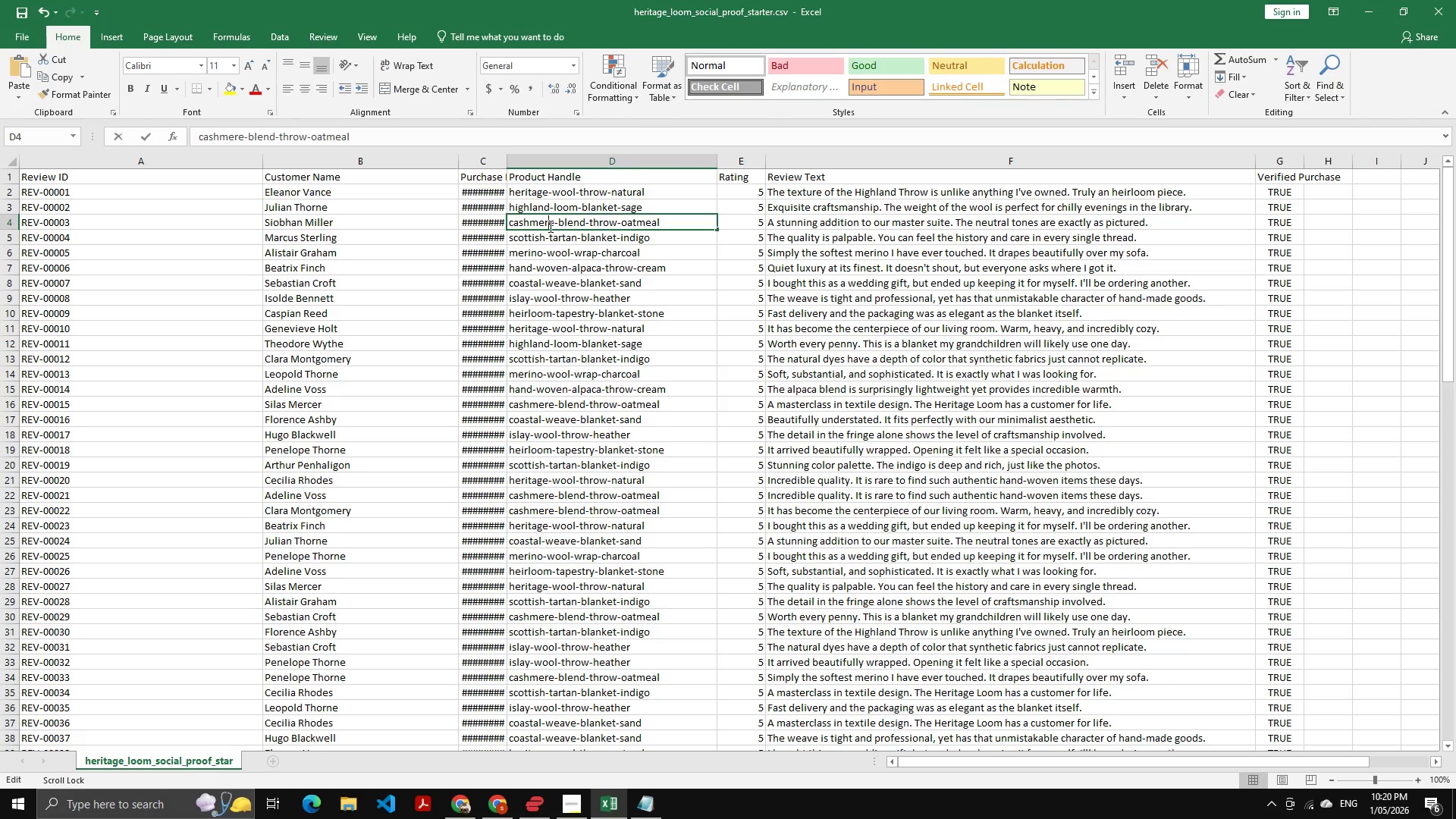 
key(Control+A)
 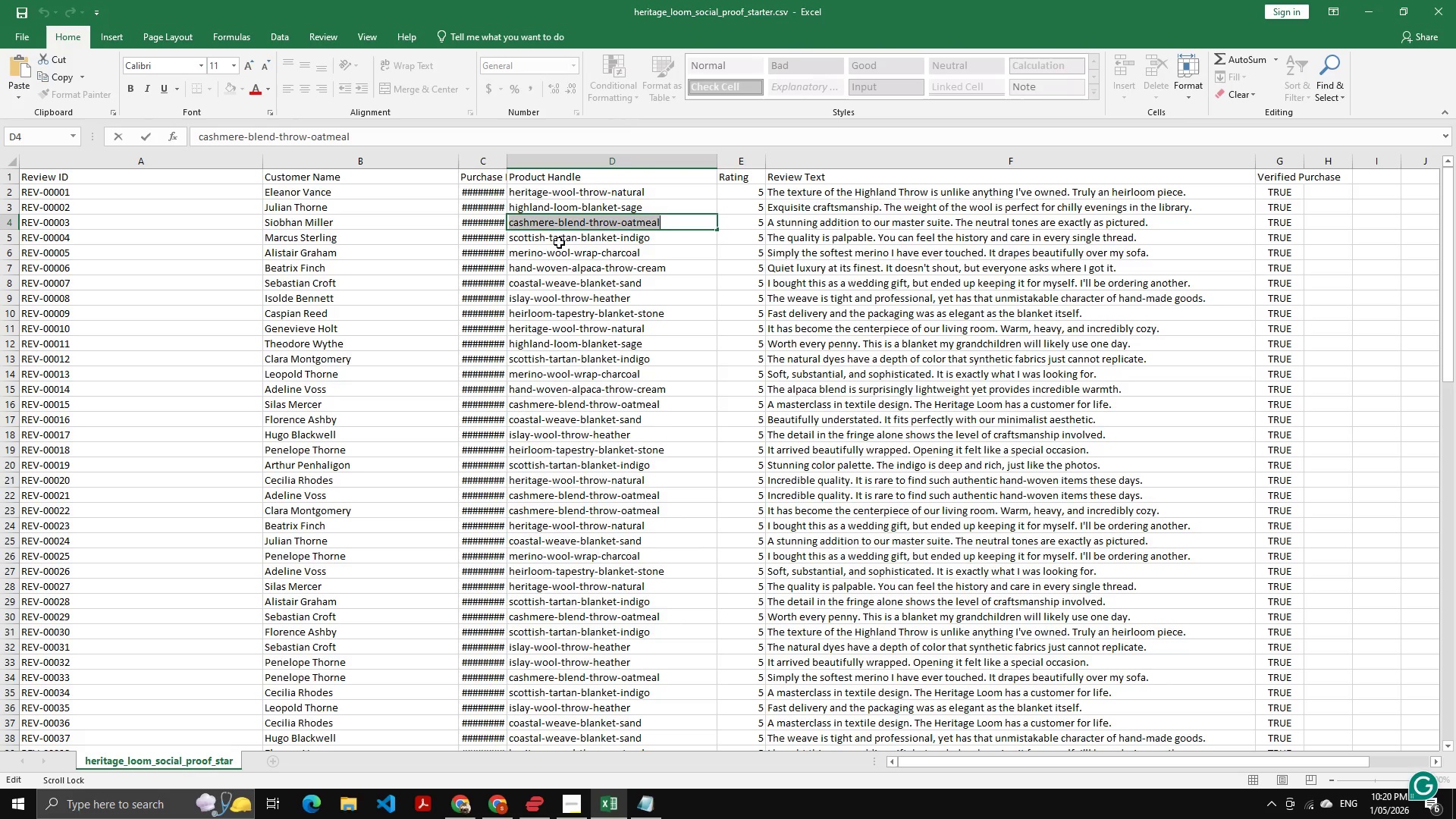 
key(Control+C)
 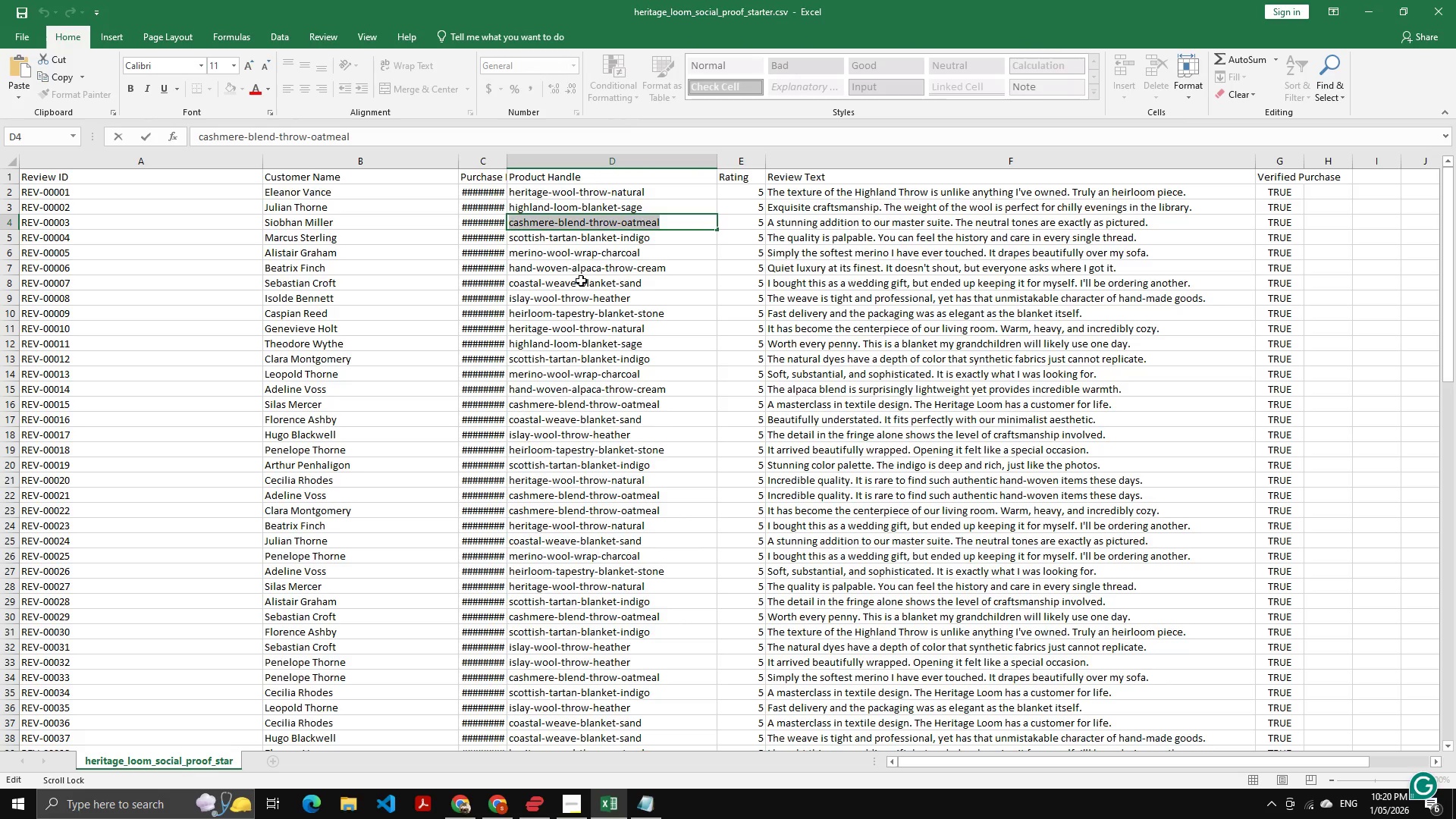 
key(Alt+AltLeft)
 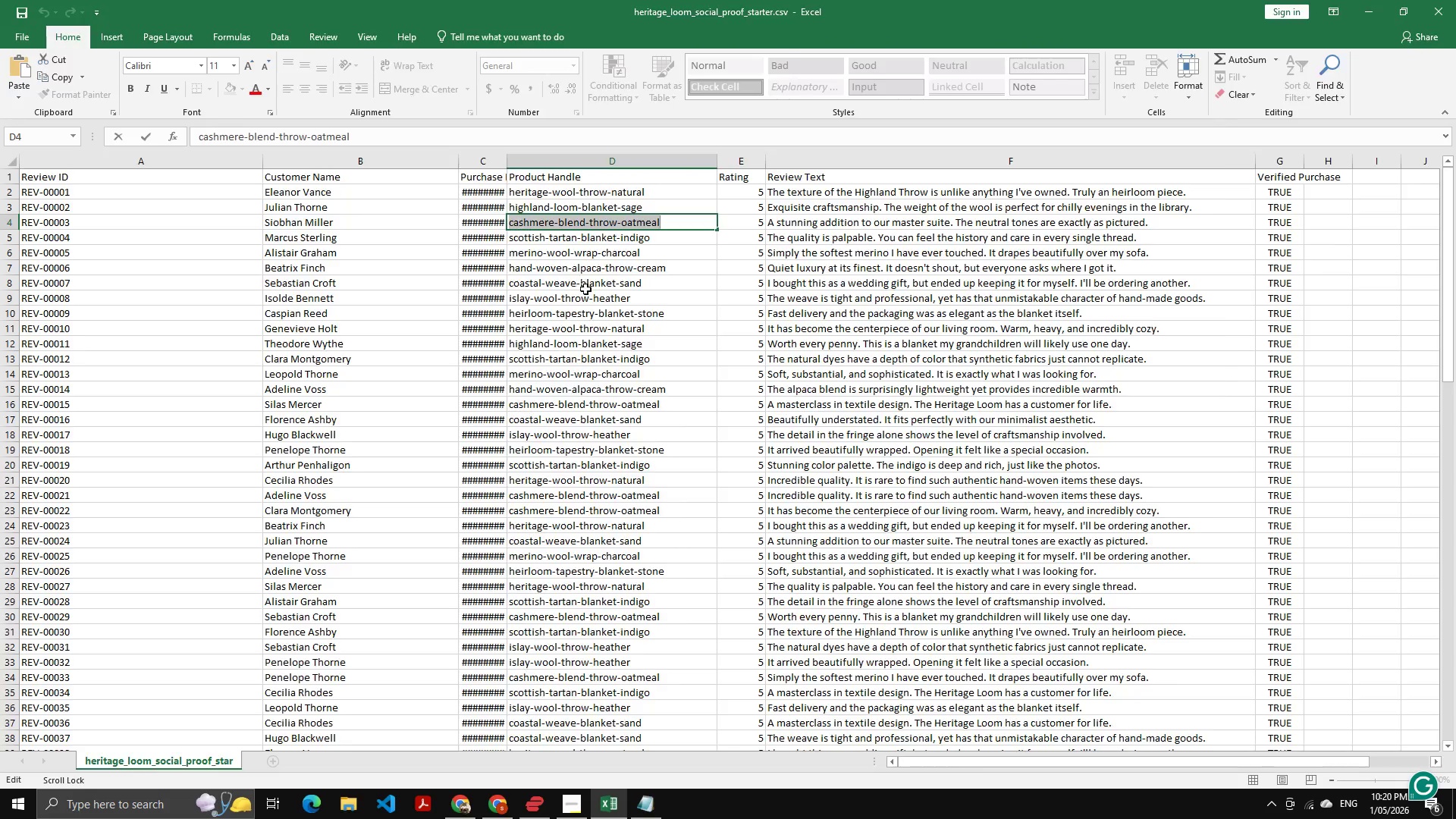 
key(Alt+Tab)
 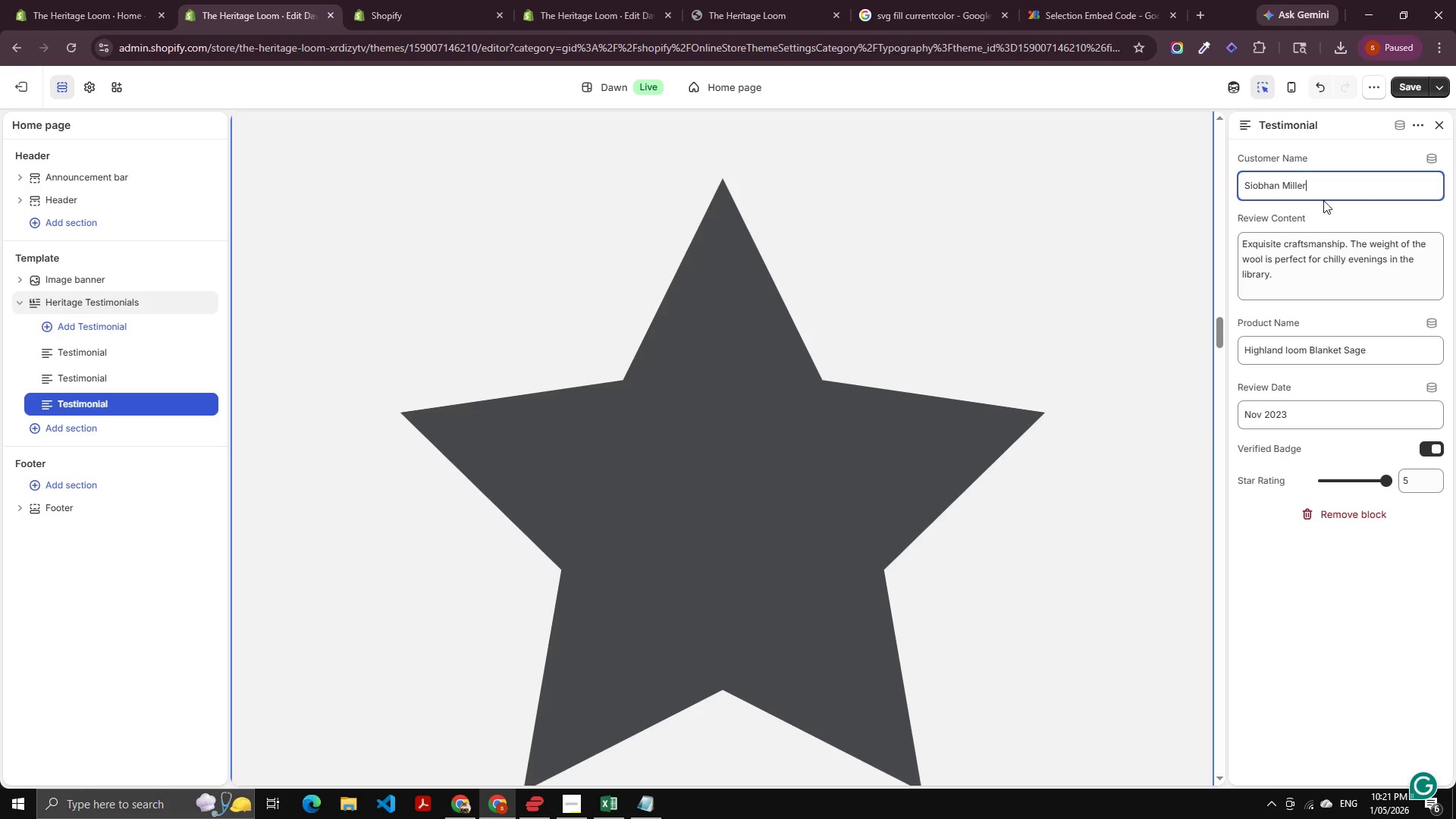 
left_click([1288, 363])
 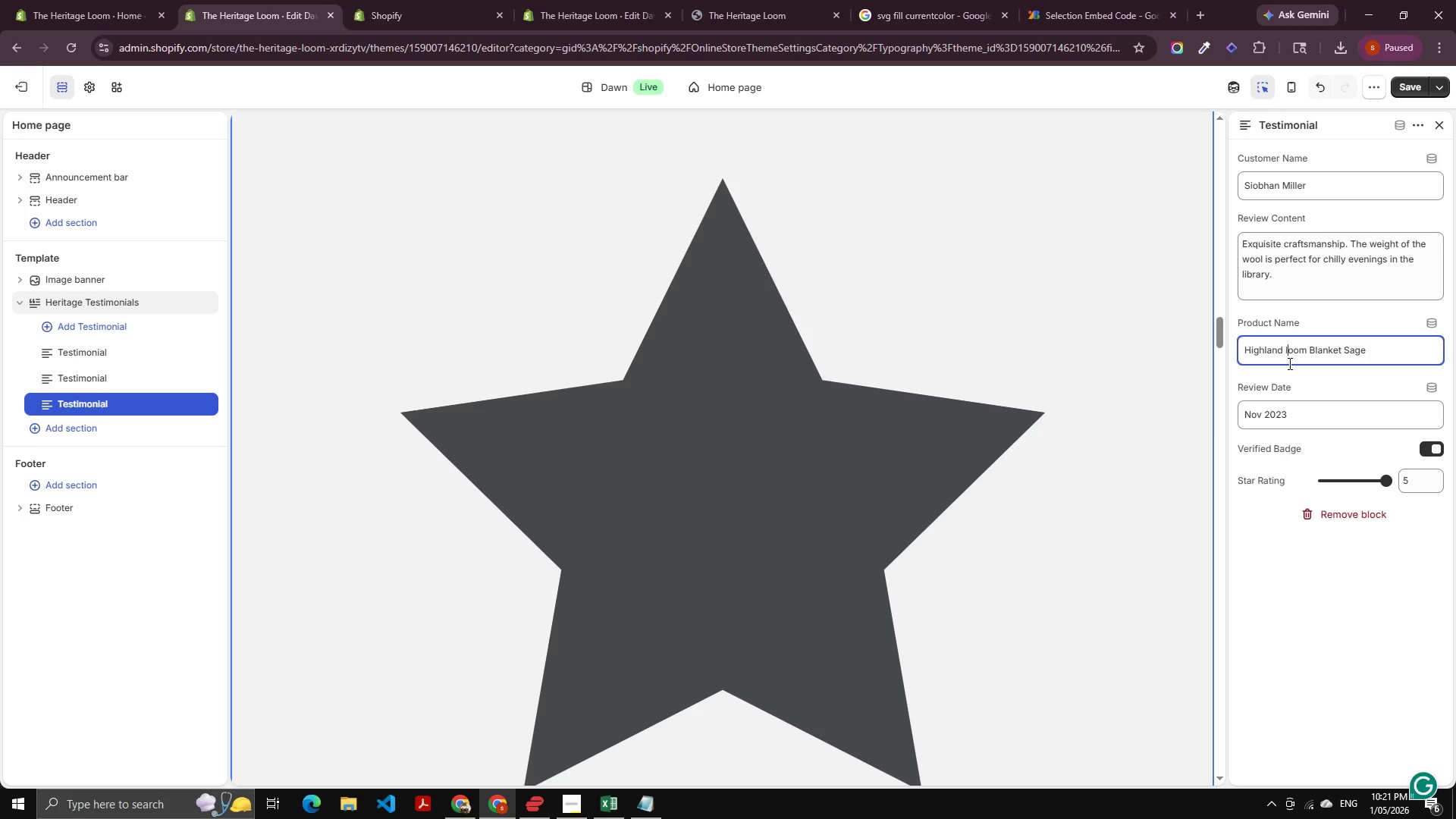 
key(Control+A)
 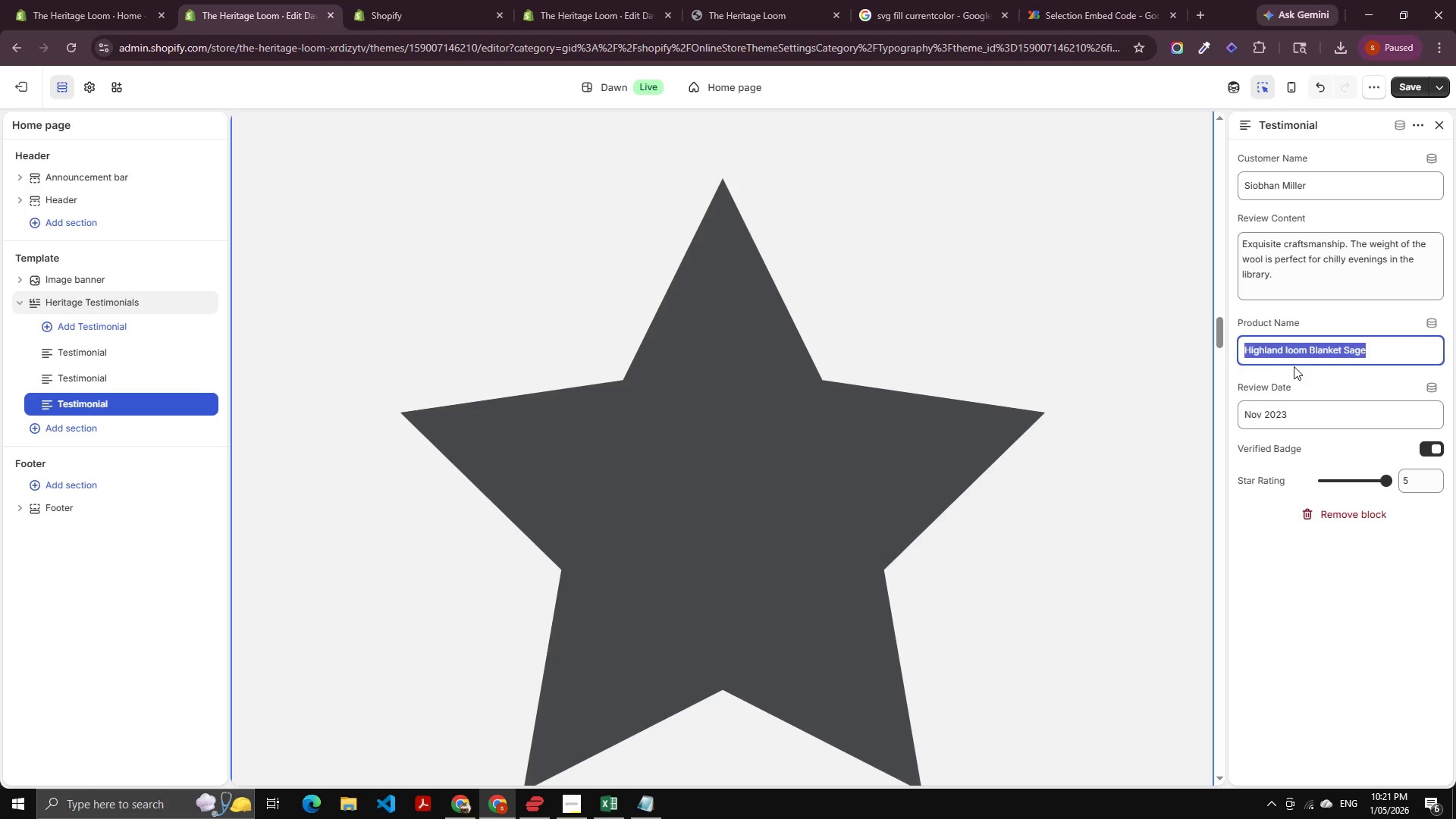 
key(Control+V)
 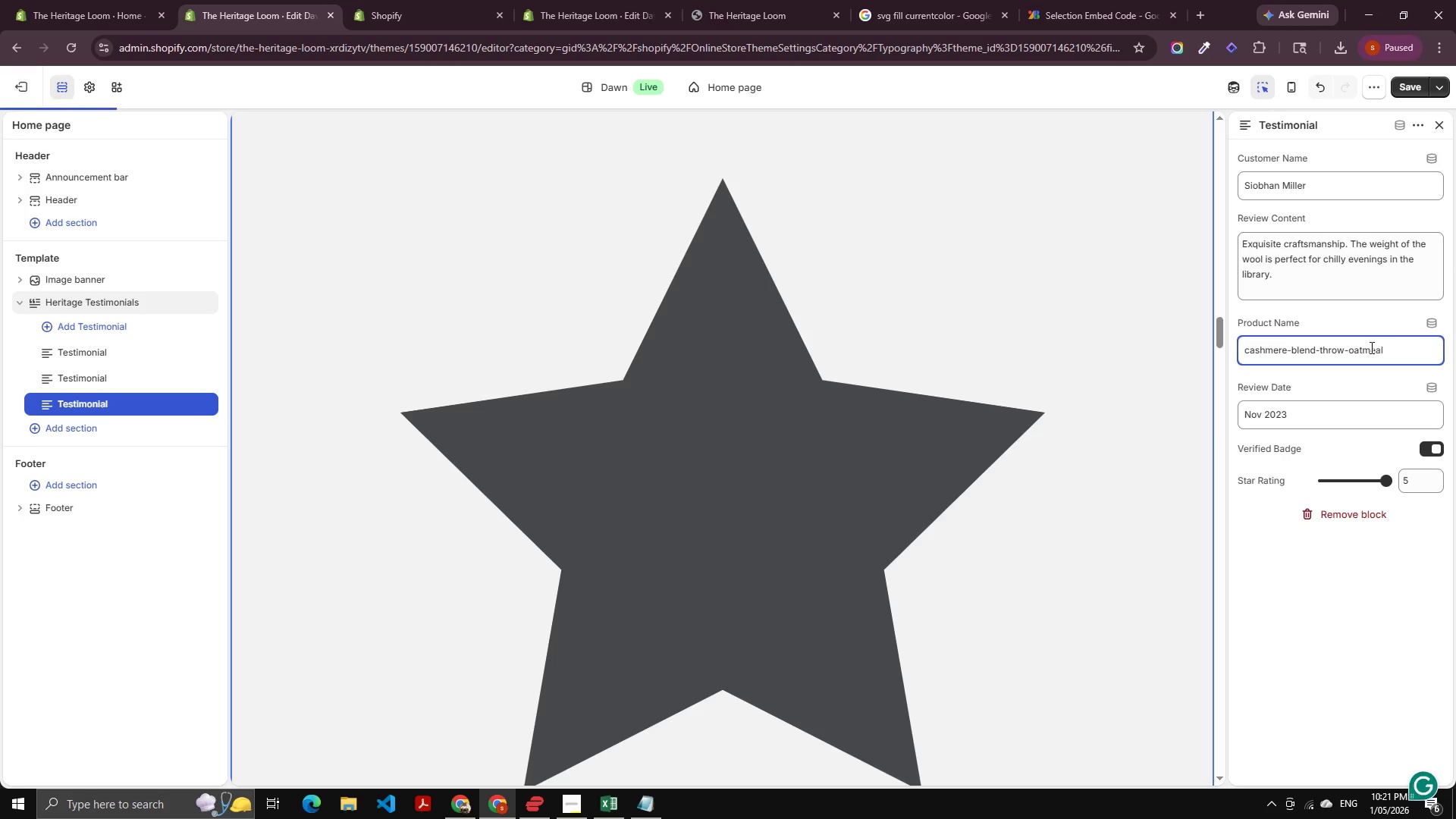 
left_click([1351, 343])
 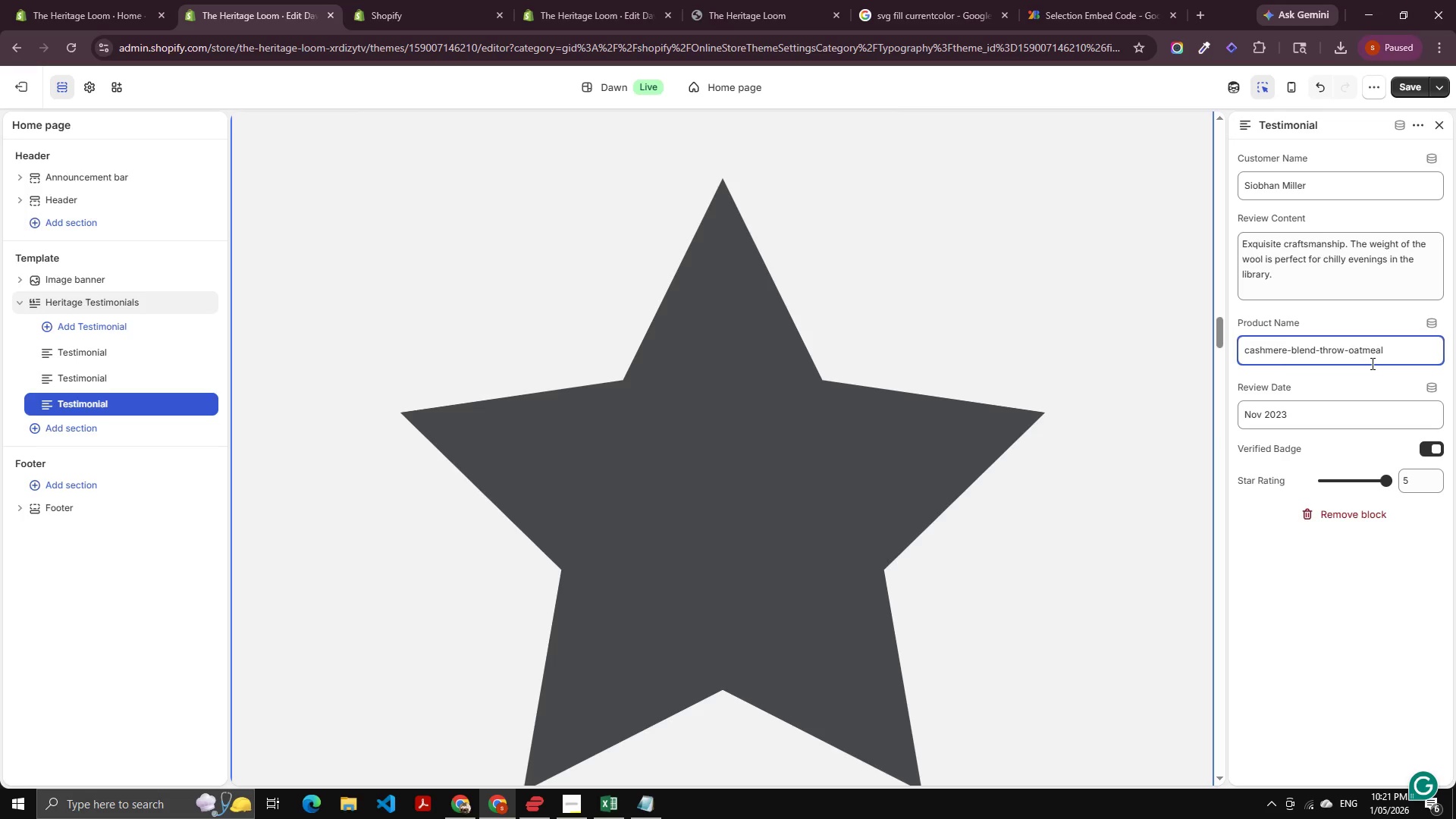 
key(Control+Shift+ArrowLeft)
 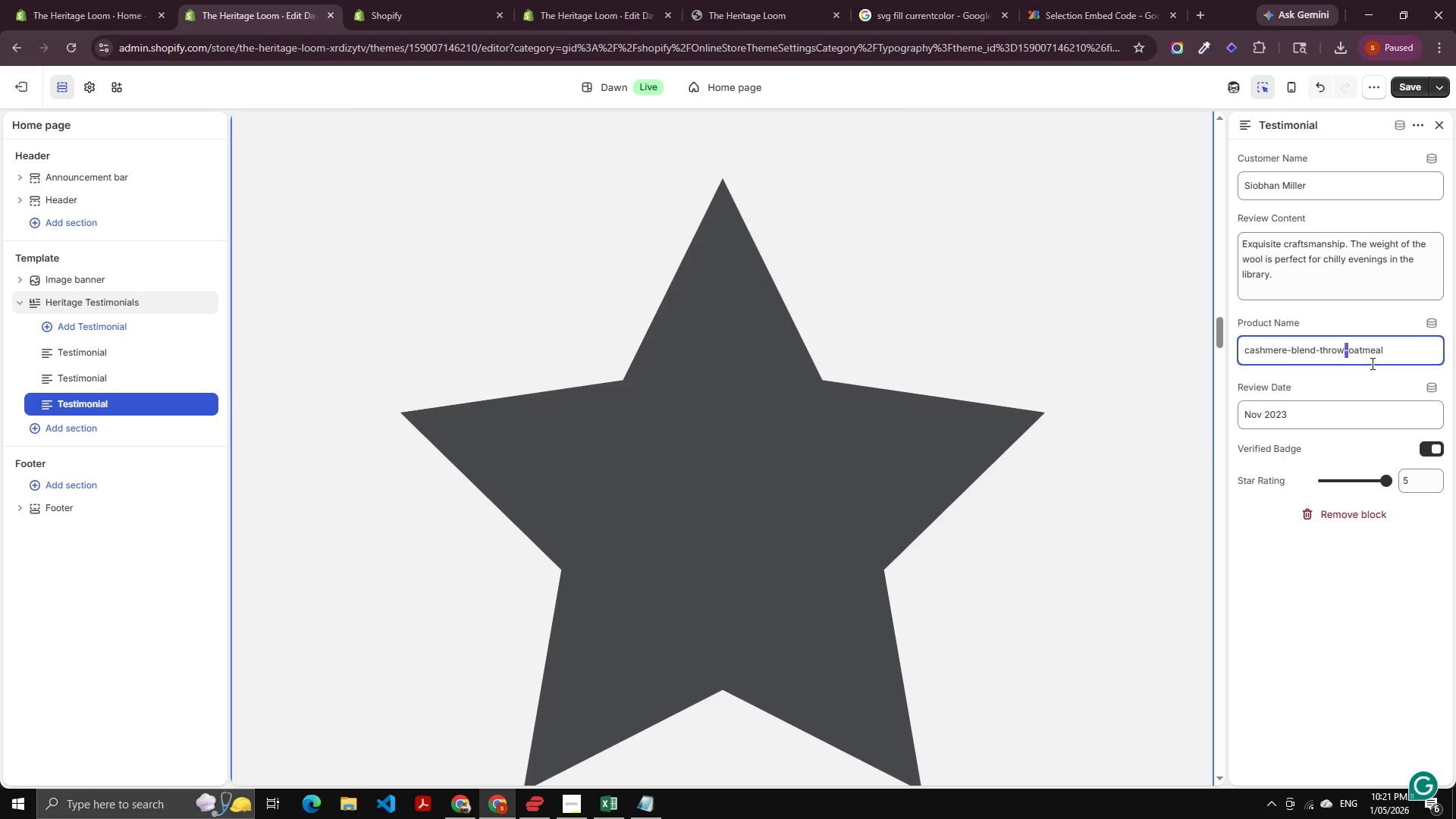 
key(Backspace)
 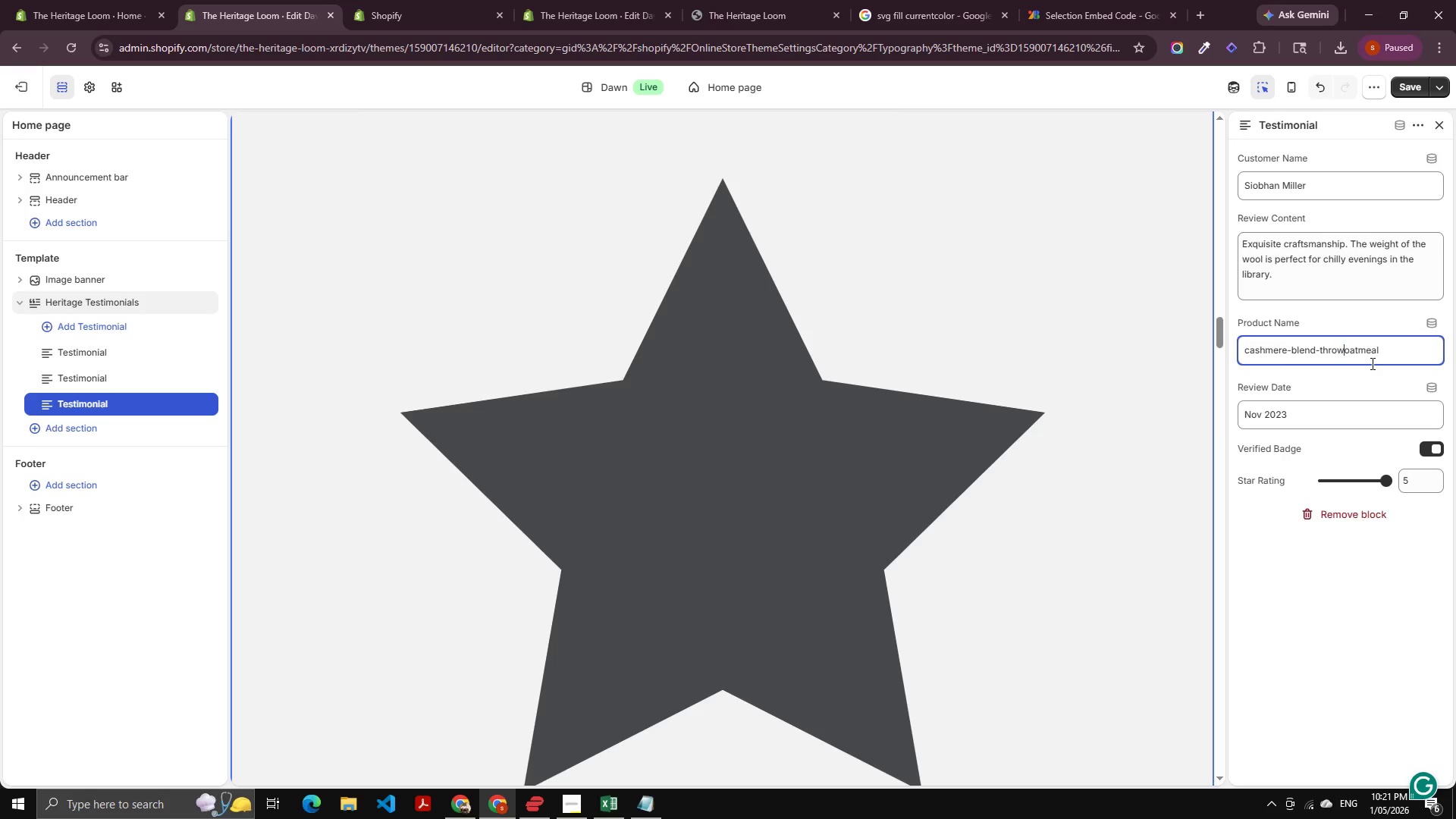 
key(Space)
 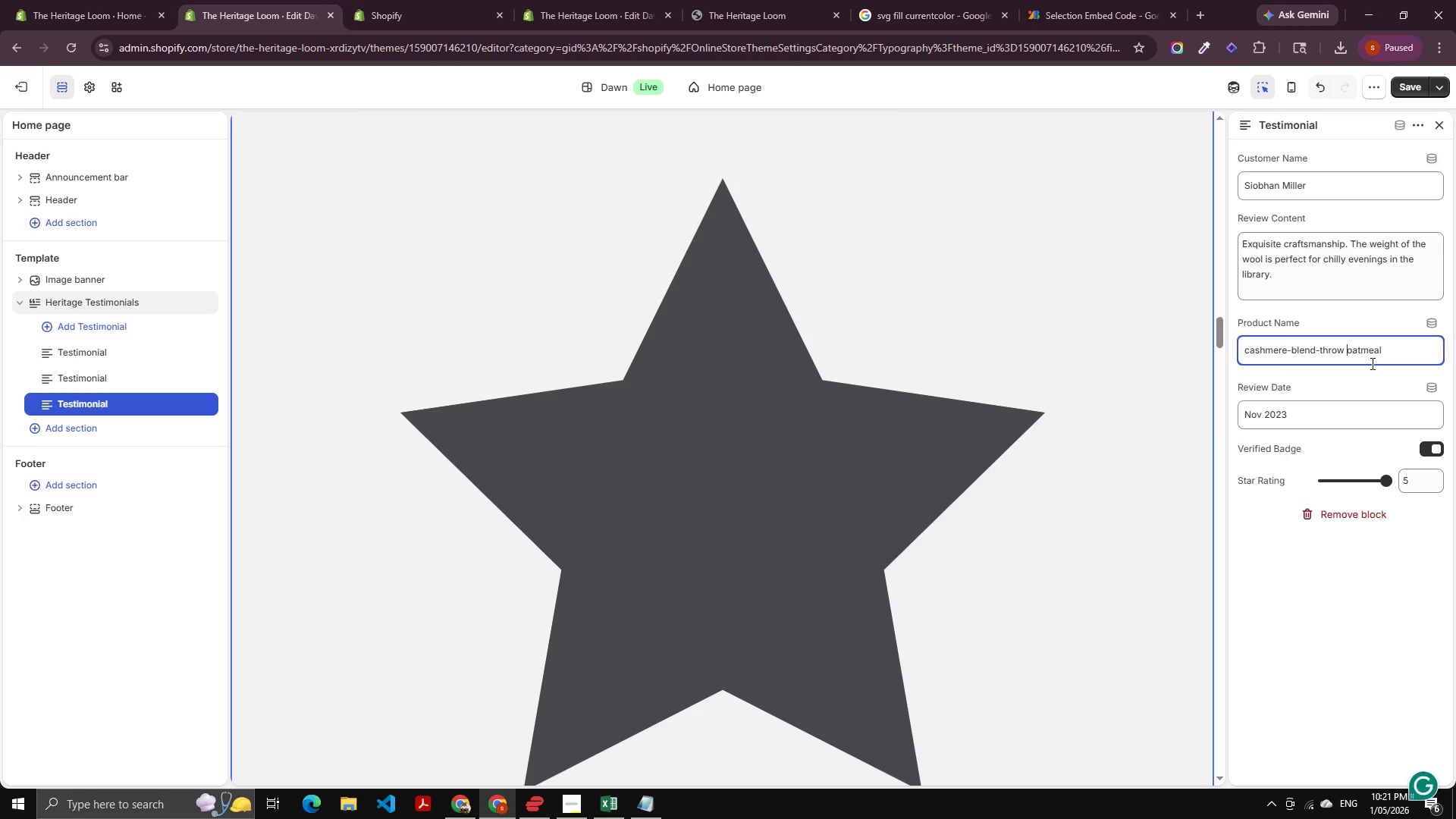 
key(ArrowRight)
 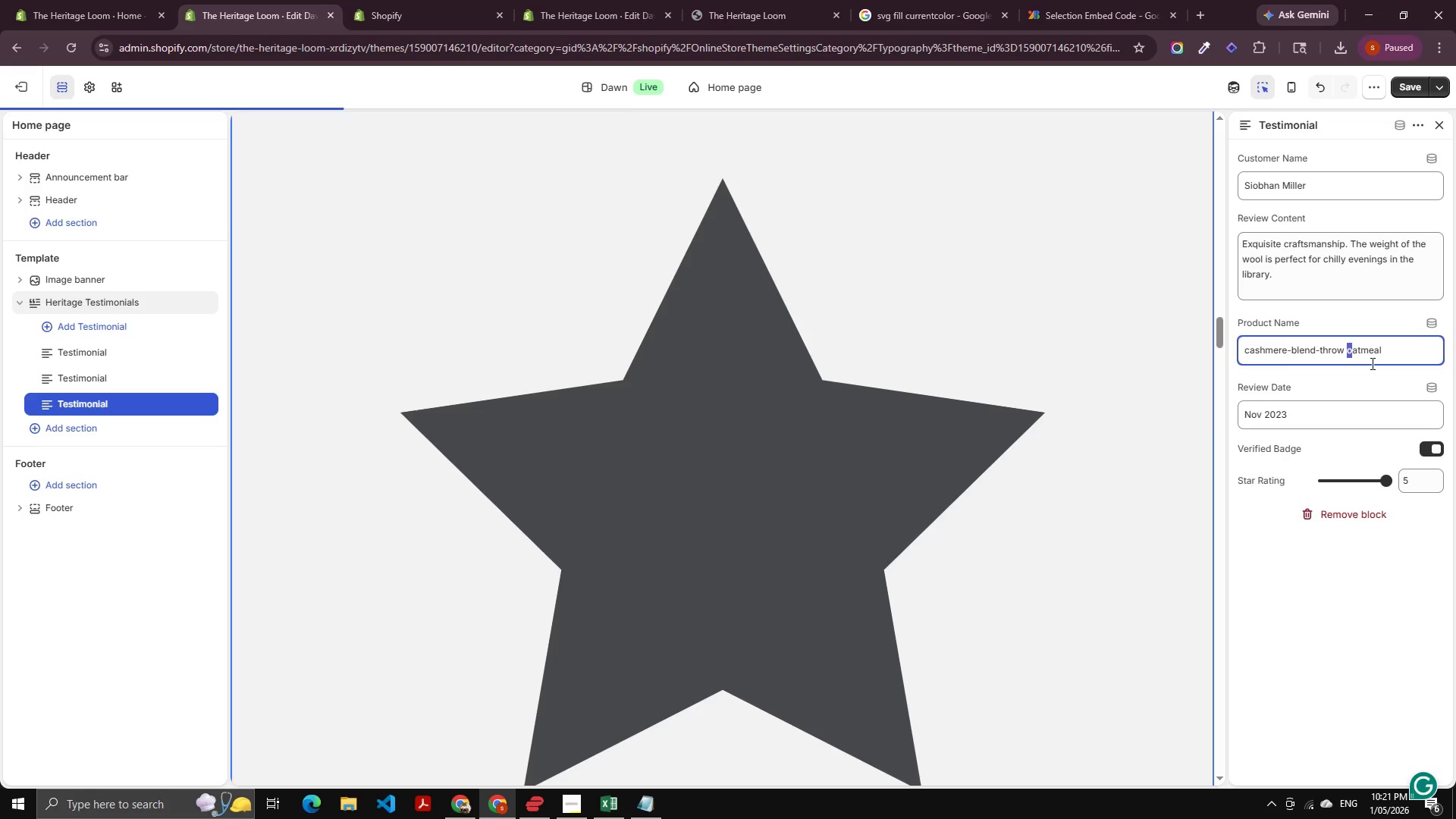 
key(Shift+O)
 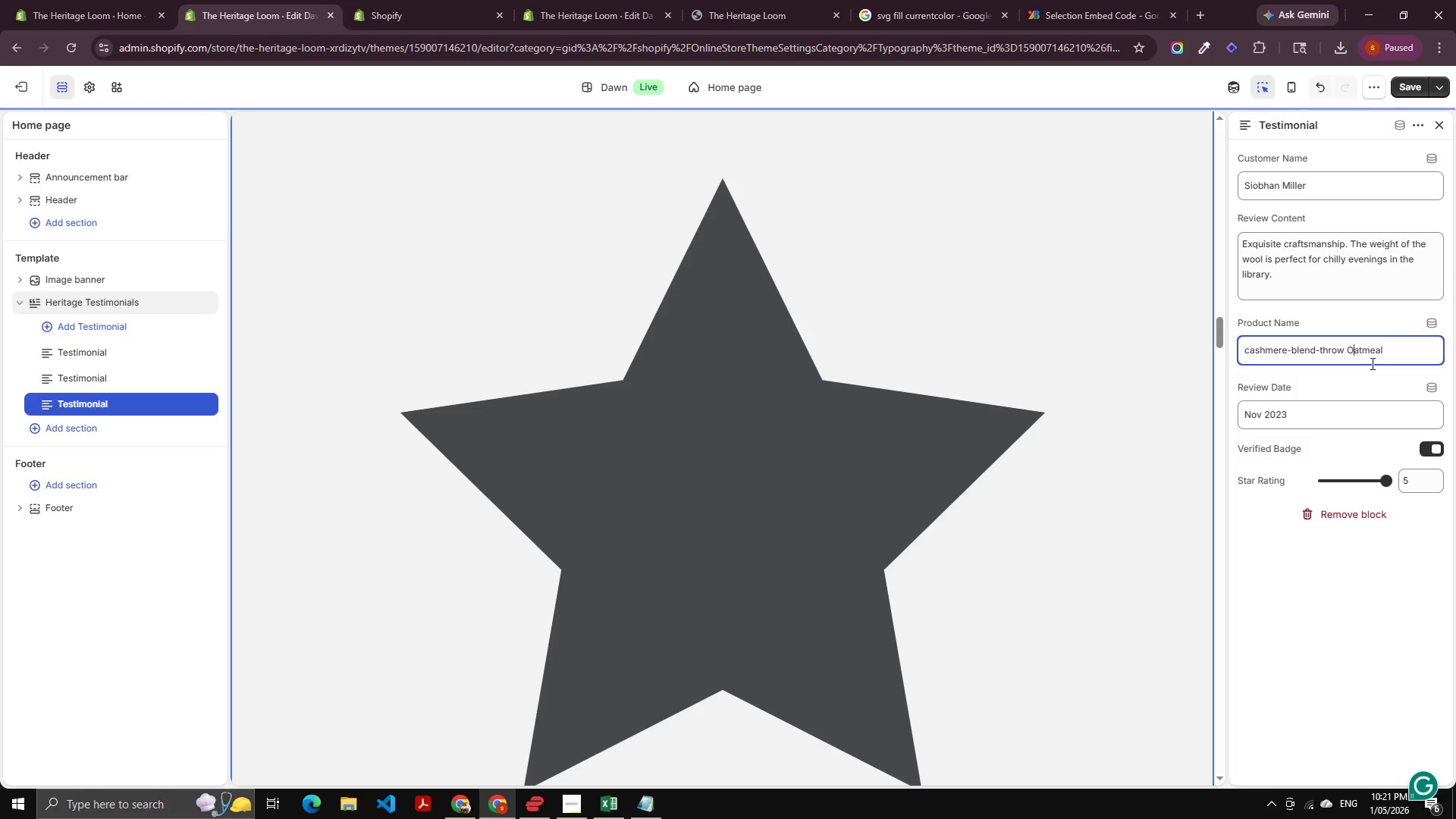 
key(Control+ArrowLeft)
 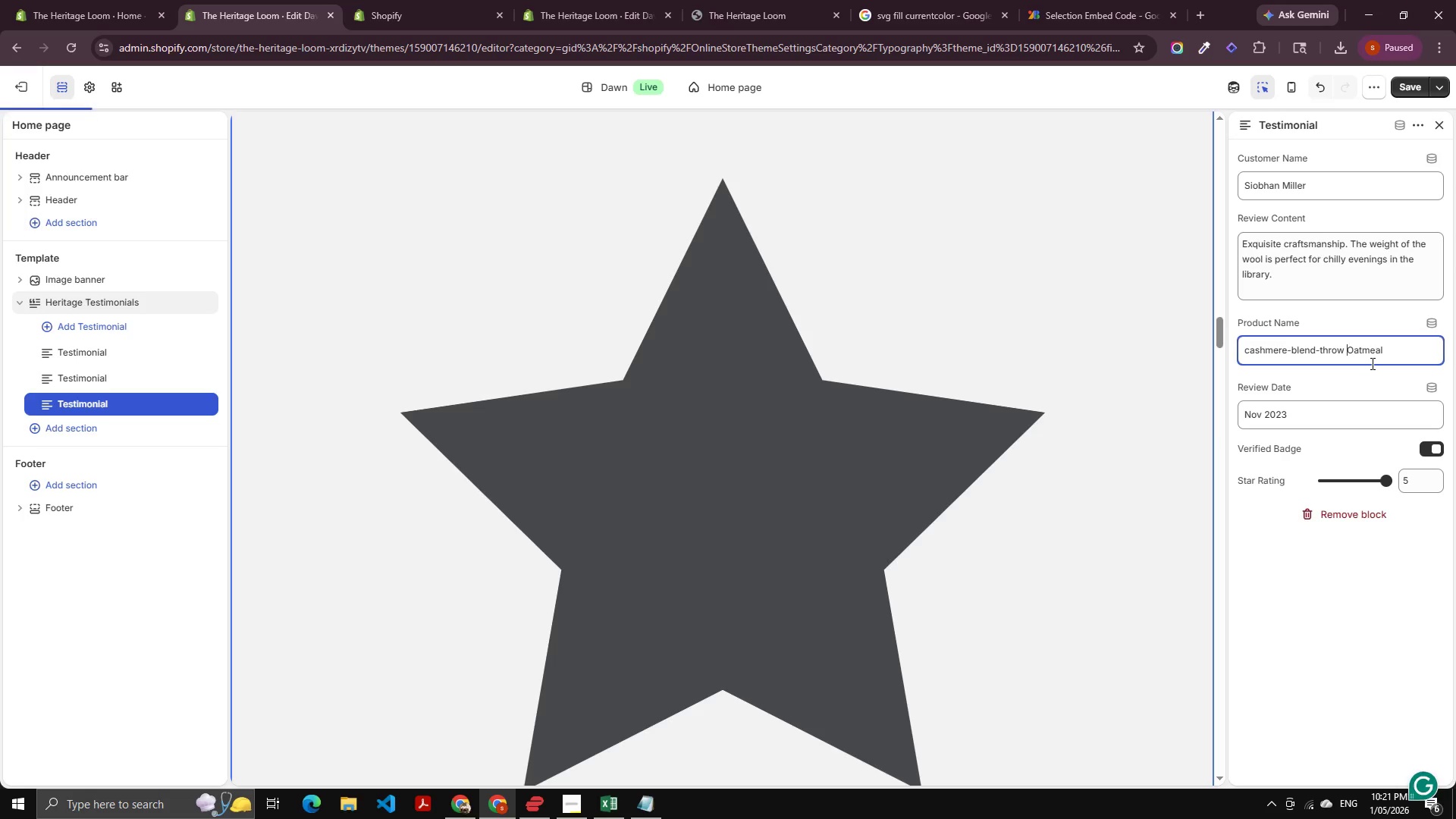 
key(Control+ArrowLeft)
 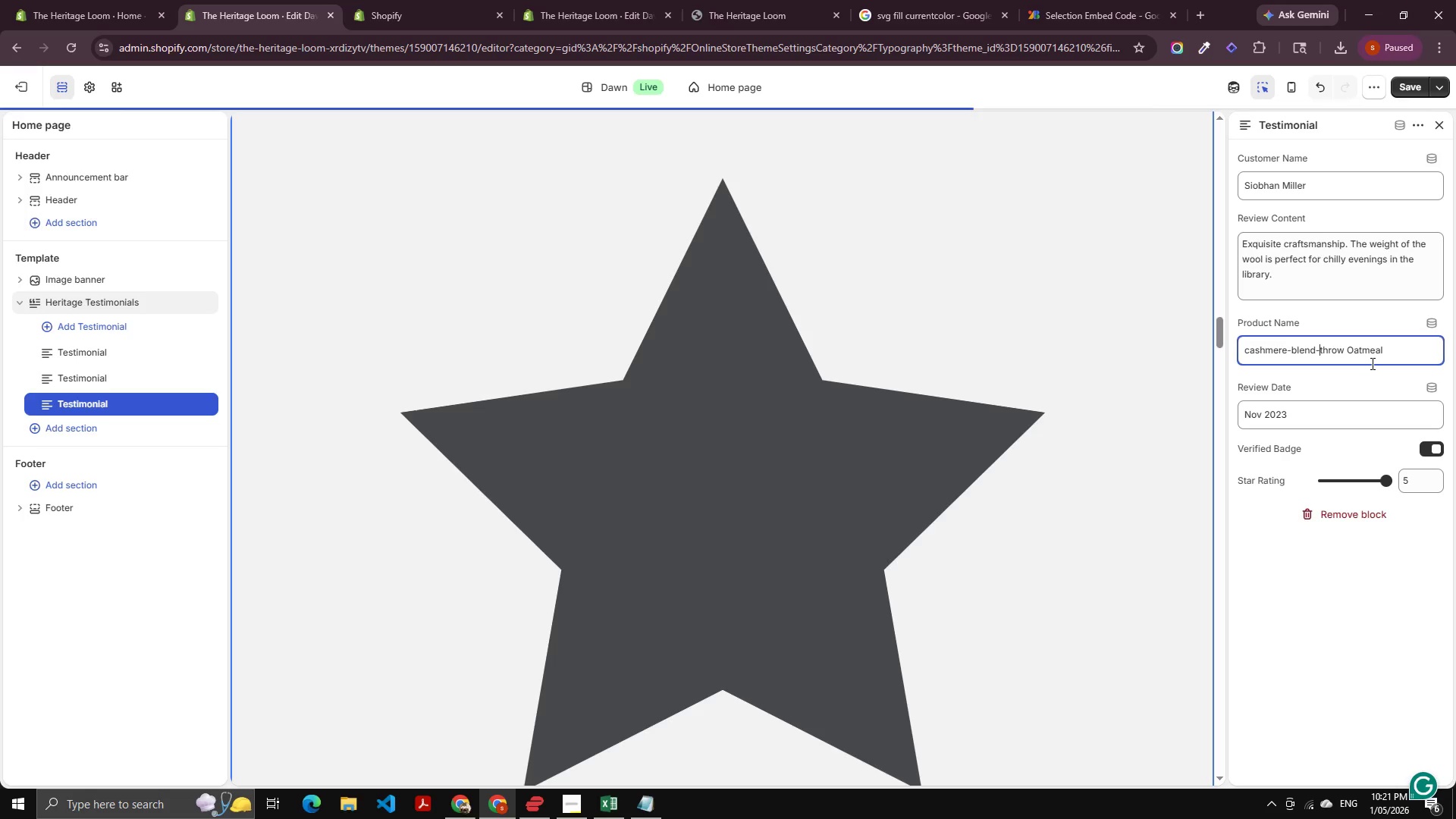 
key(Shift+ArrowRight)
 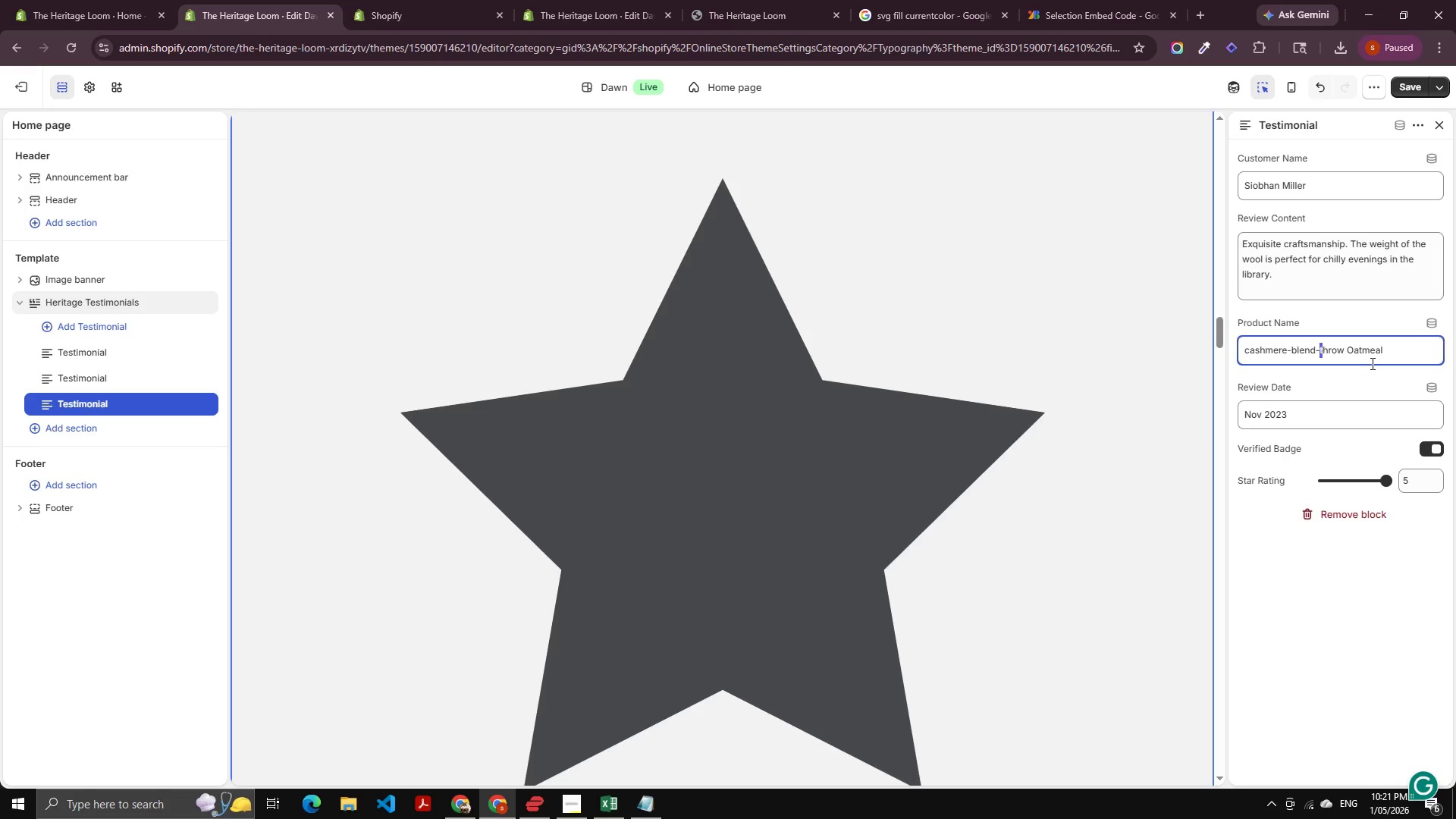 
key(Shift+T)
 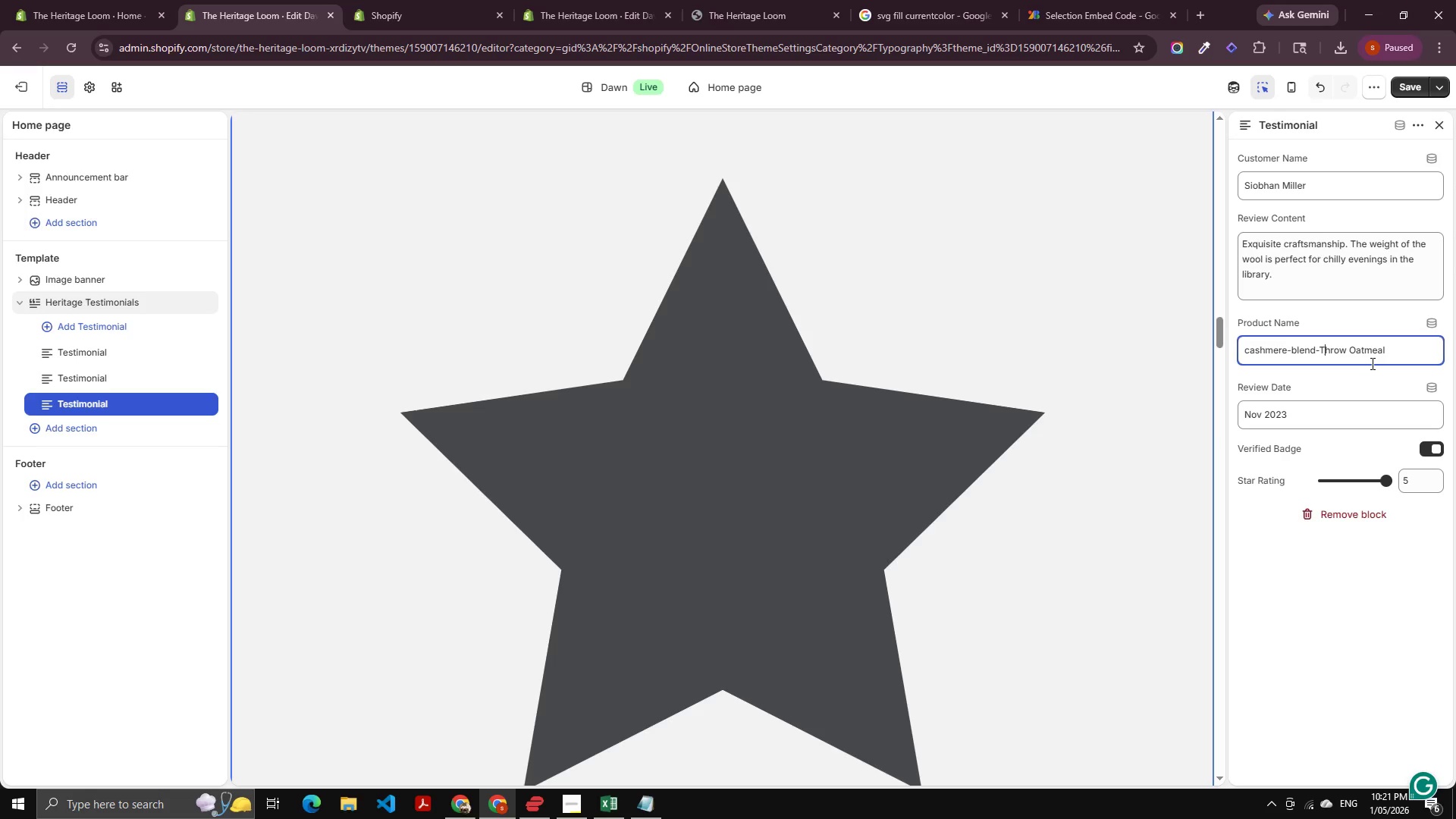 
key(ArrowLeft)
 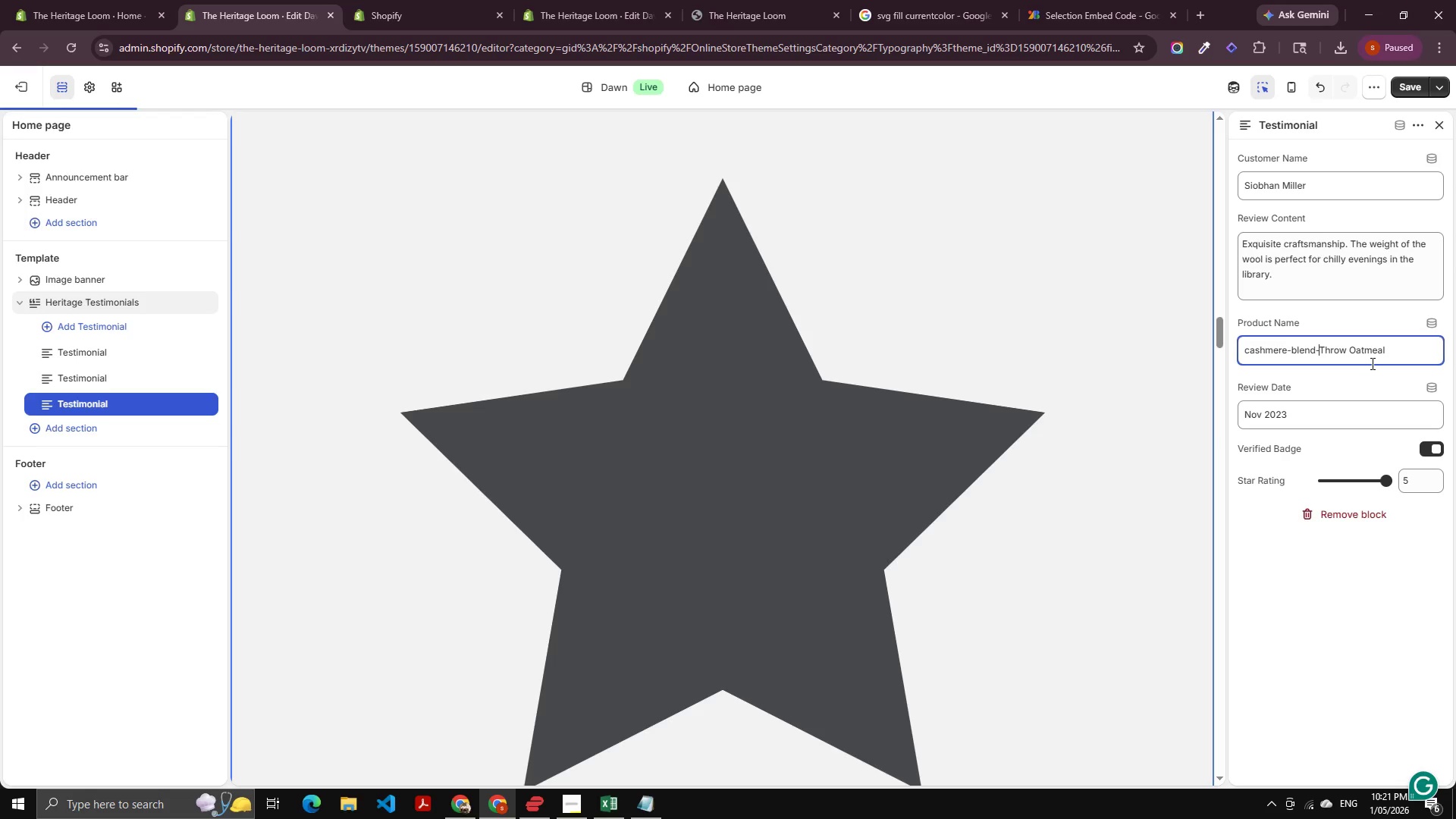 
key(Backspace)
 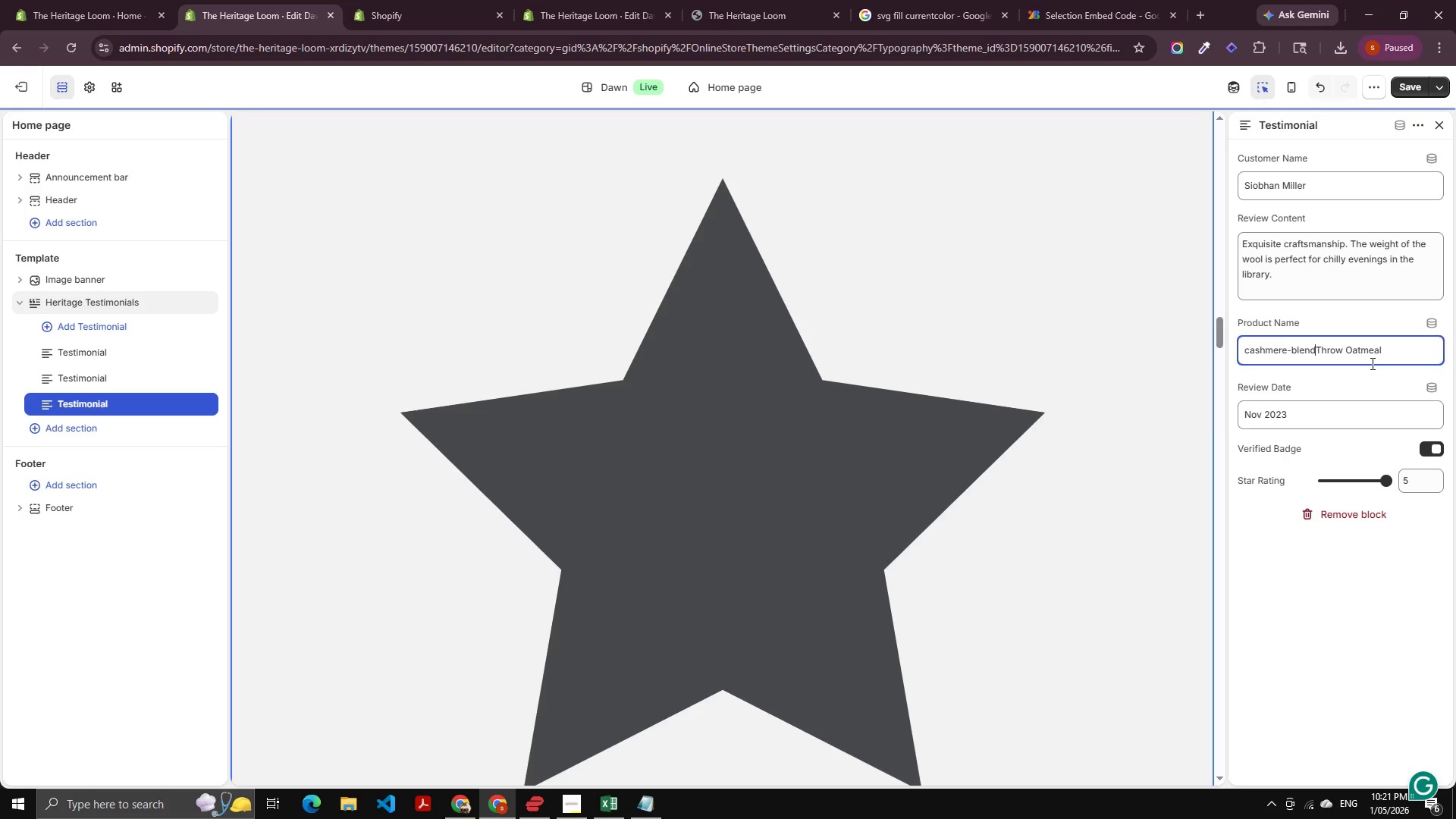 
key(Space)
 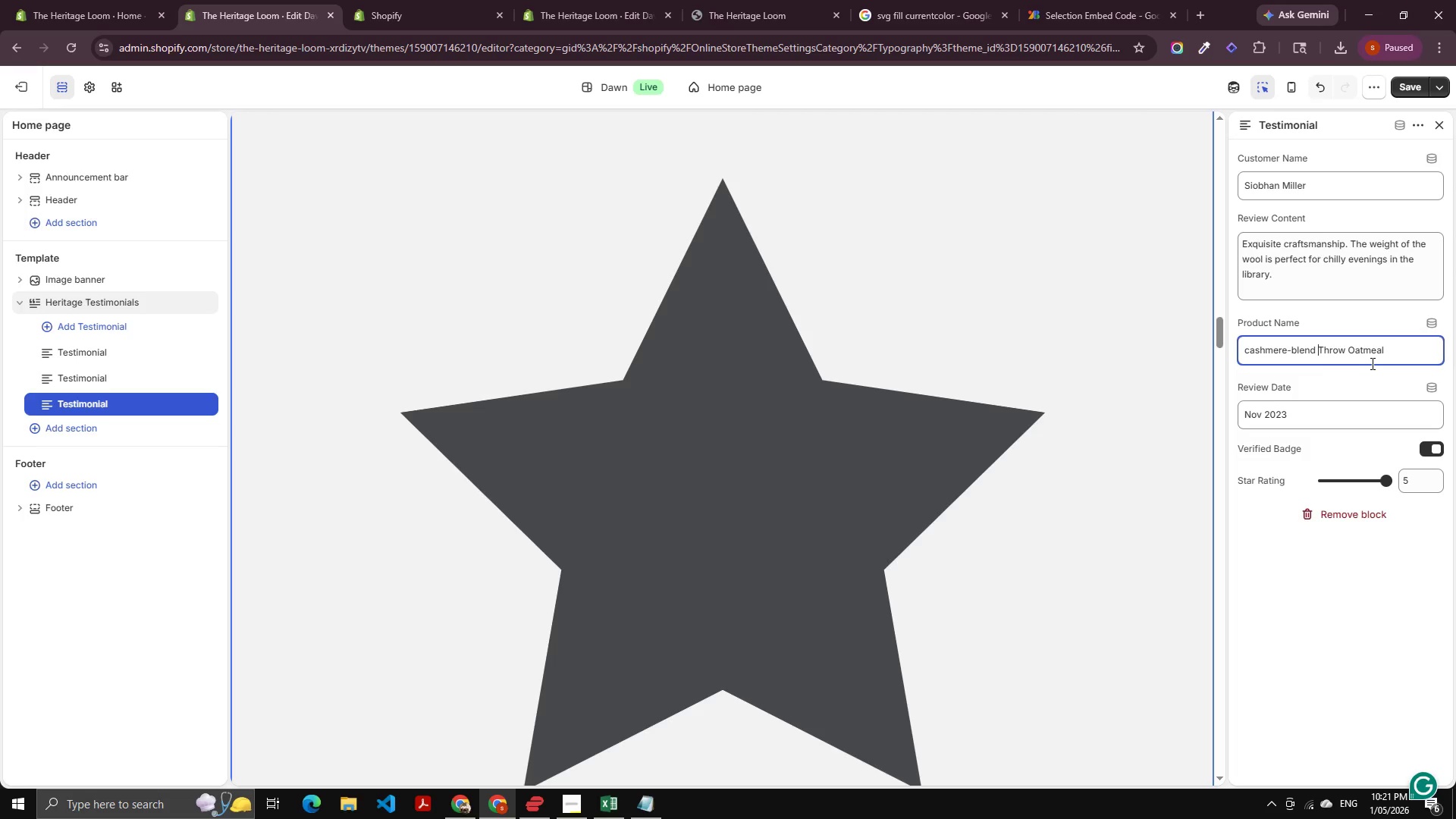 
key(ArrowLeft)
 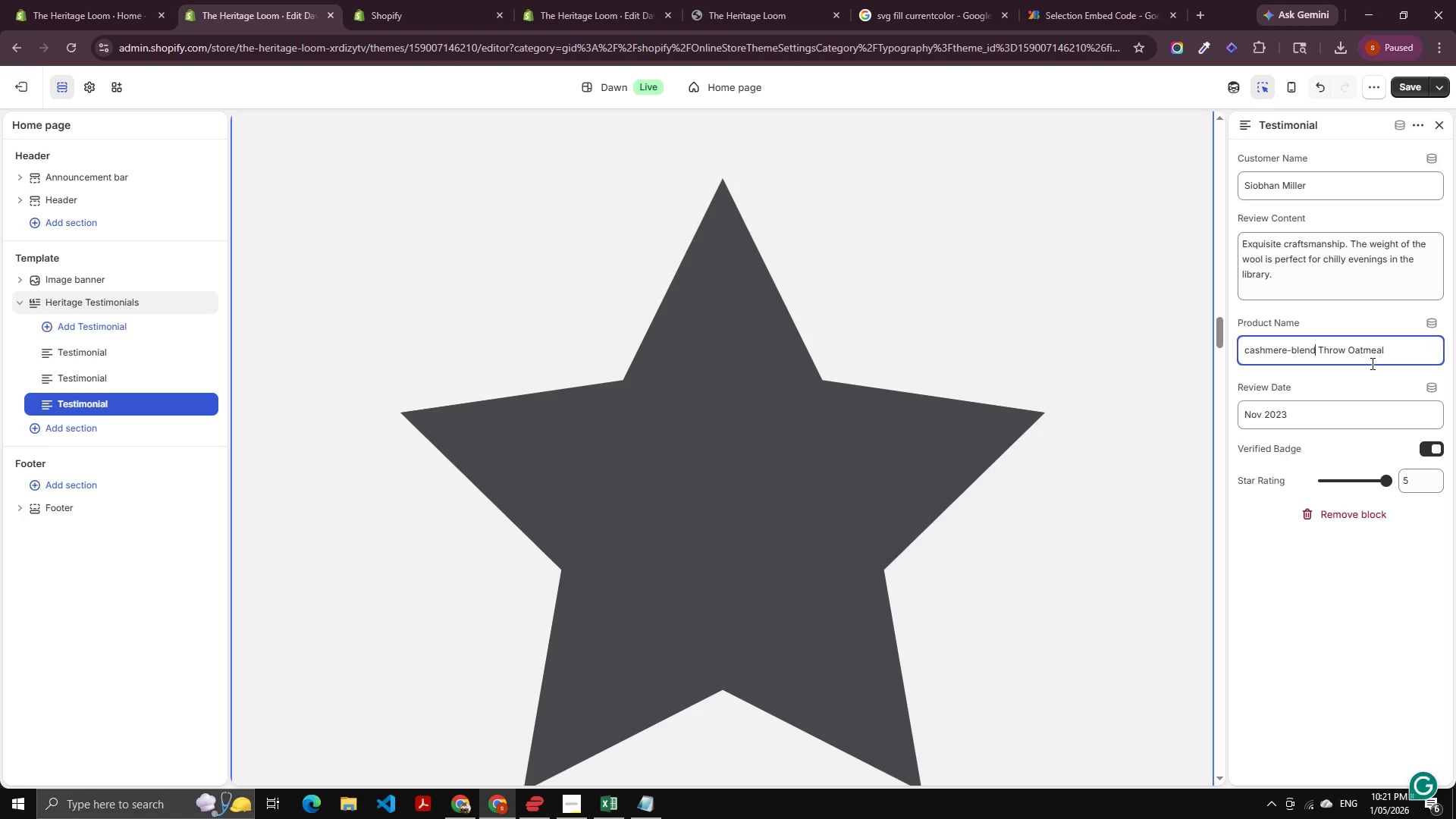 
key(ArrowLeft)
 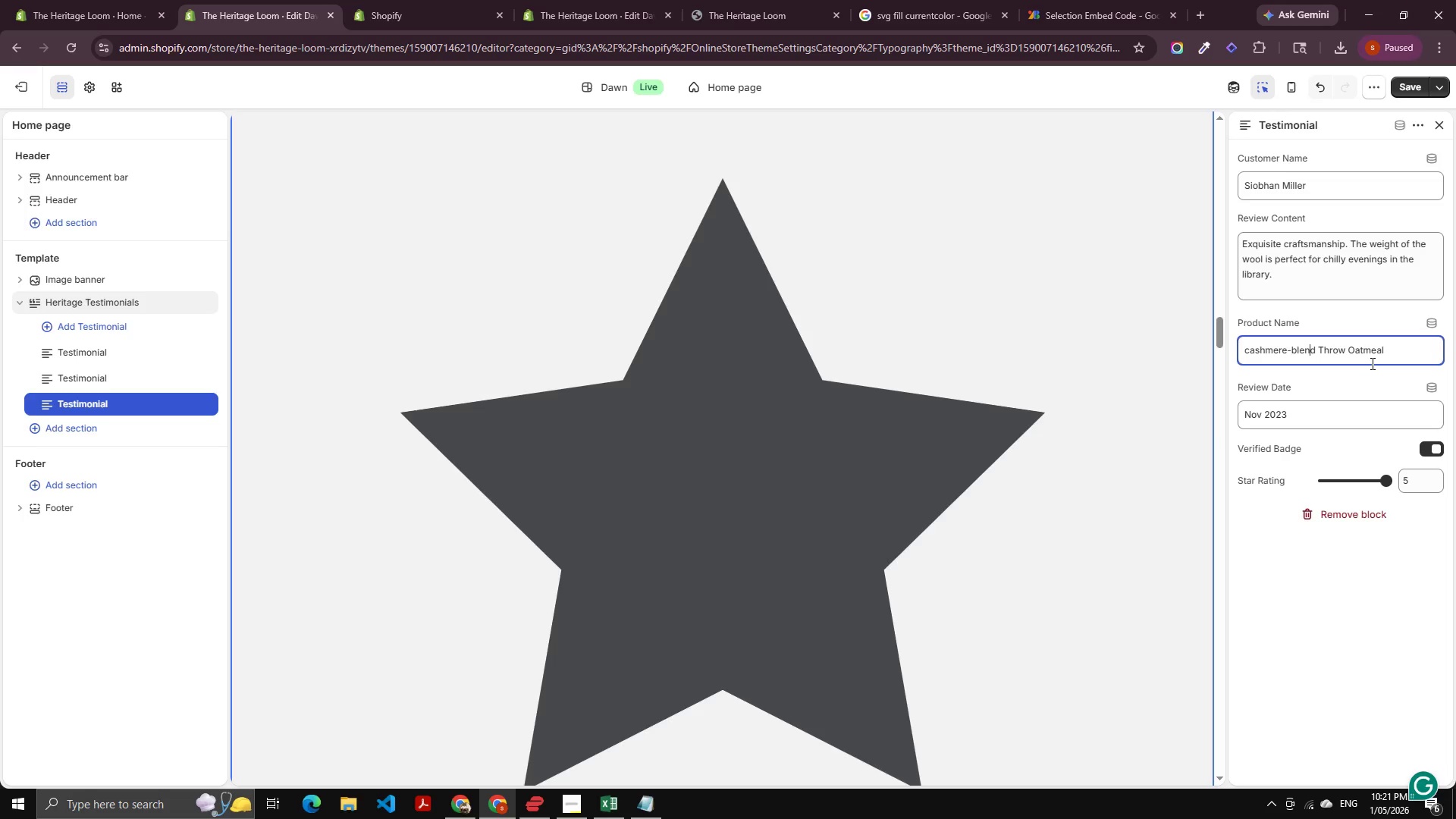 
key(ArrowLeft)
 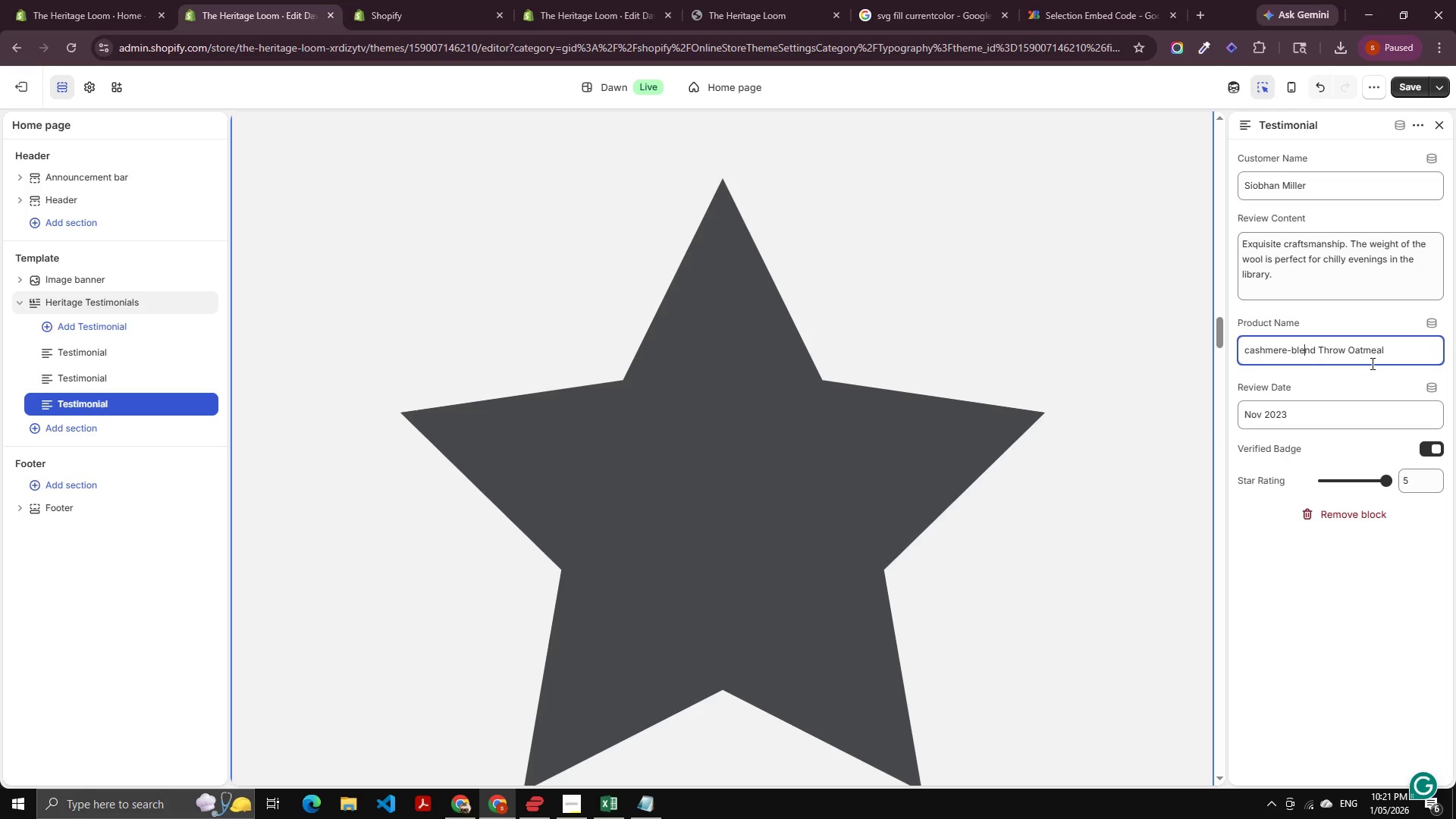 
key(ArrowLeft)
 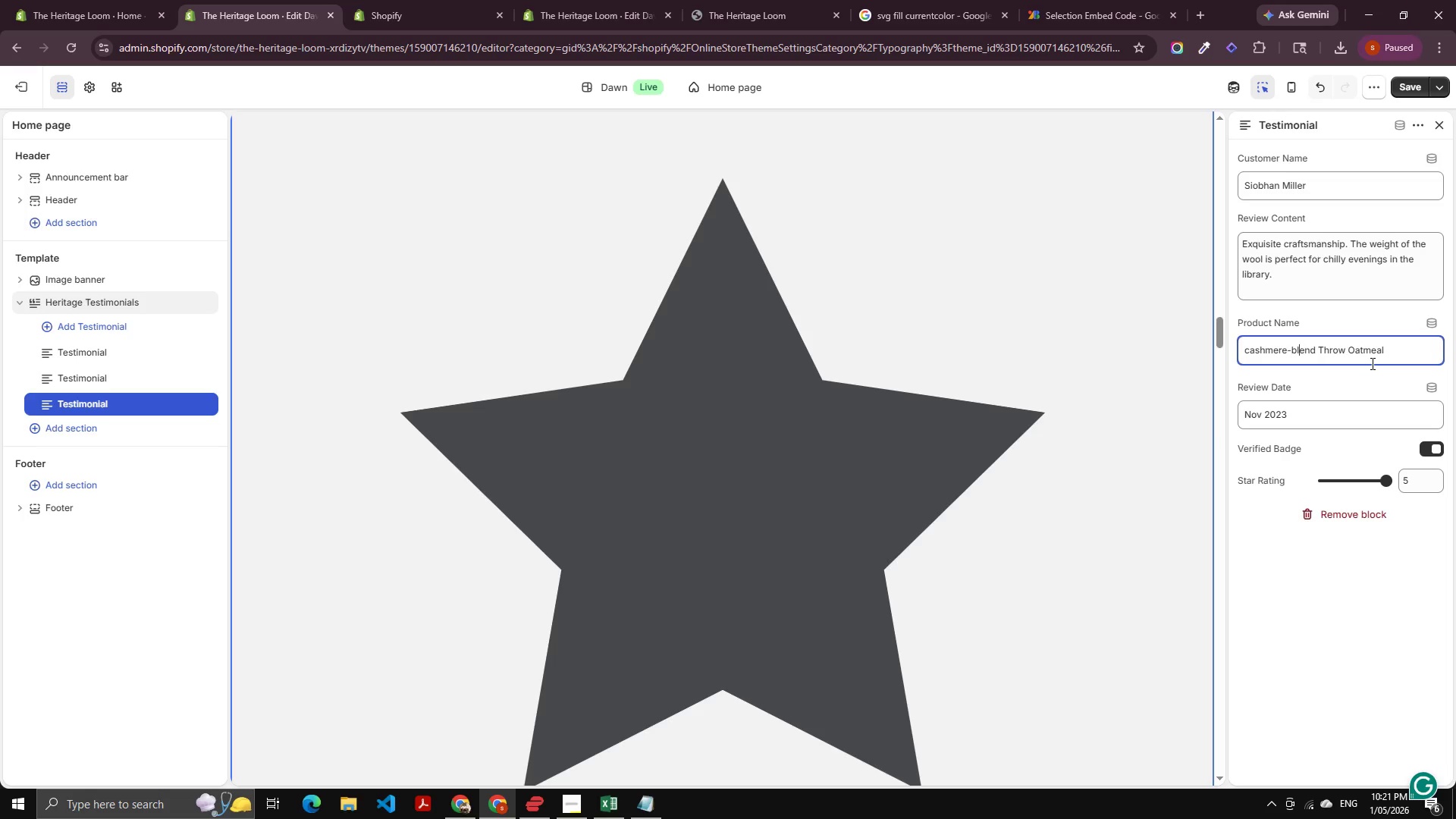 
key(ArrowLeft)
 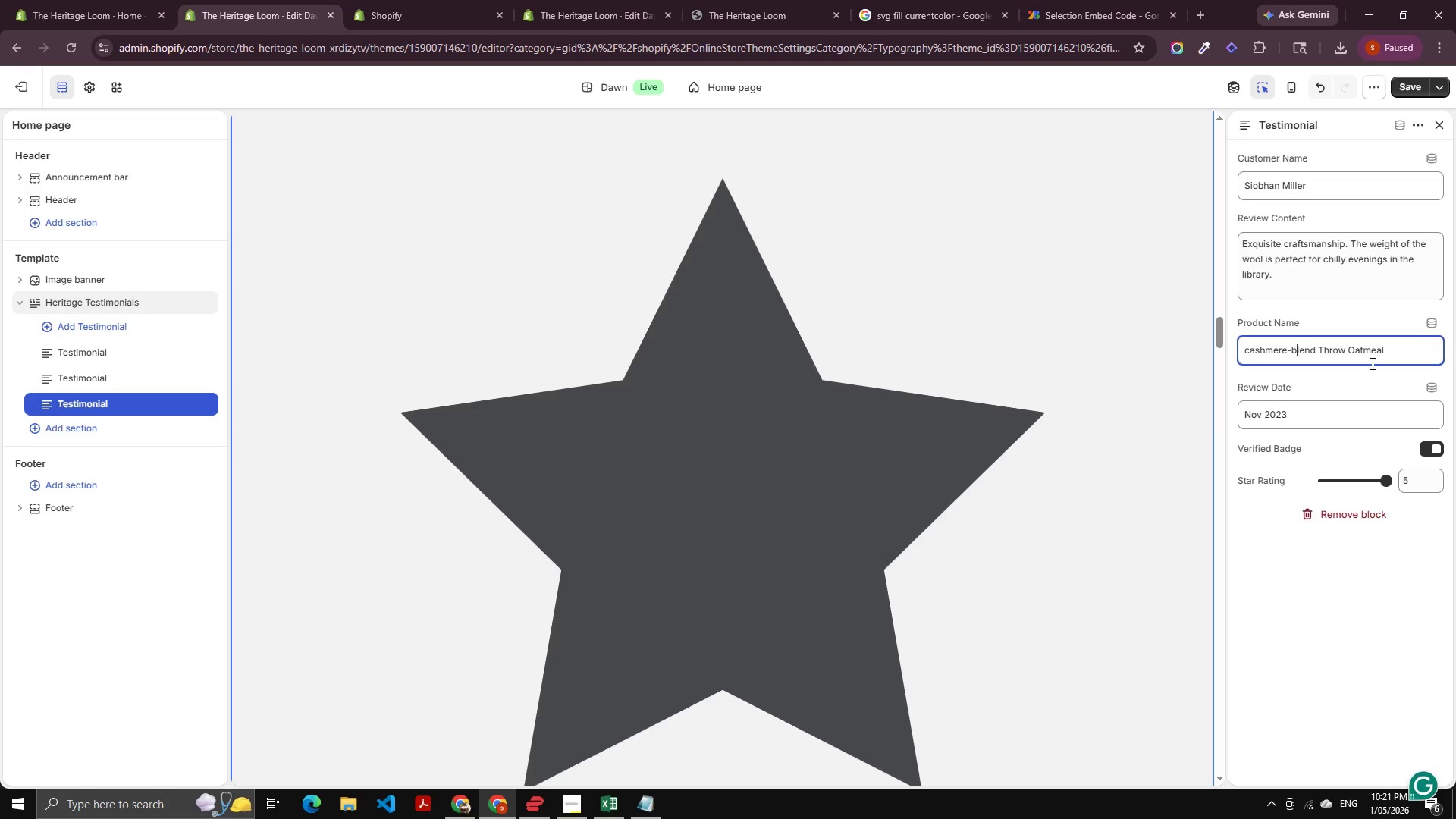 
key(ArrowLeft)
 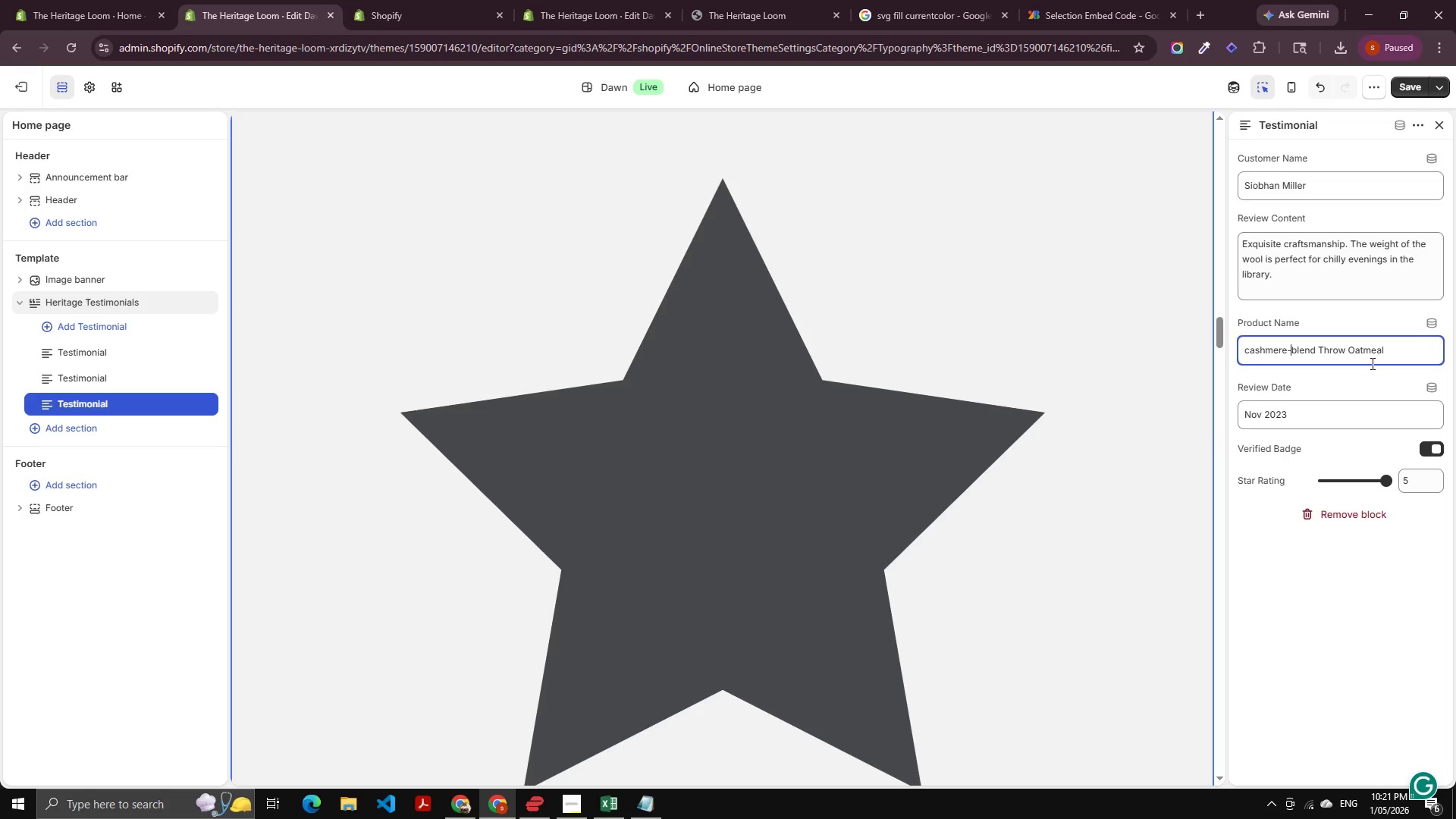 
key(Backspace)
 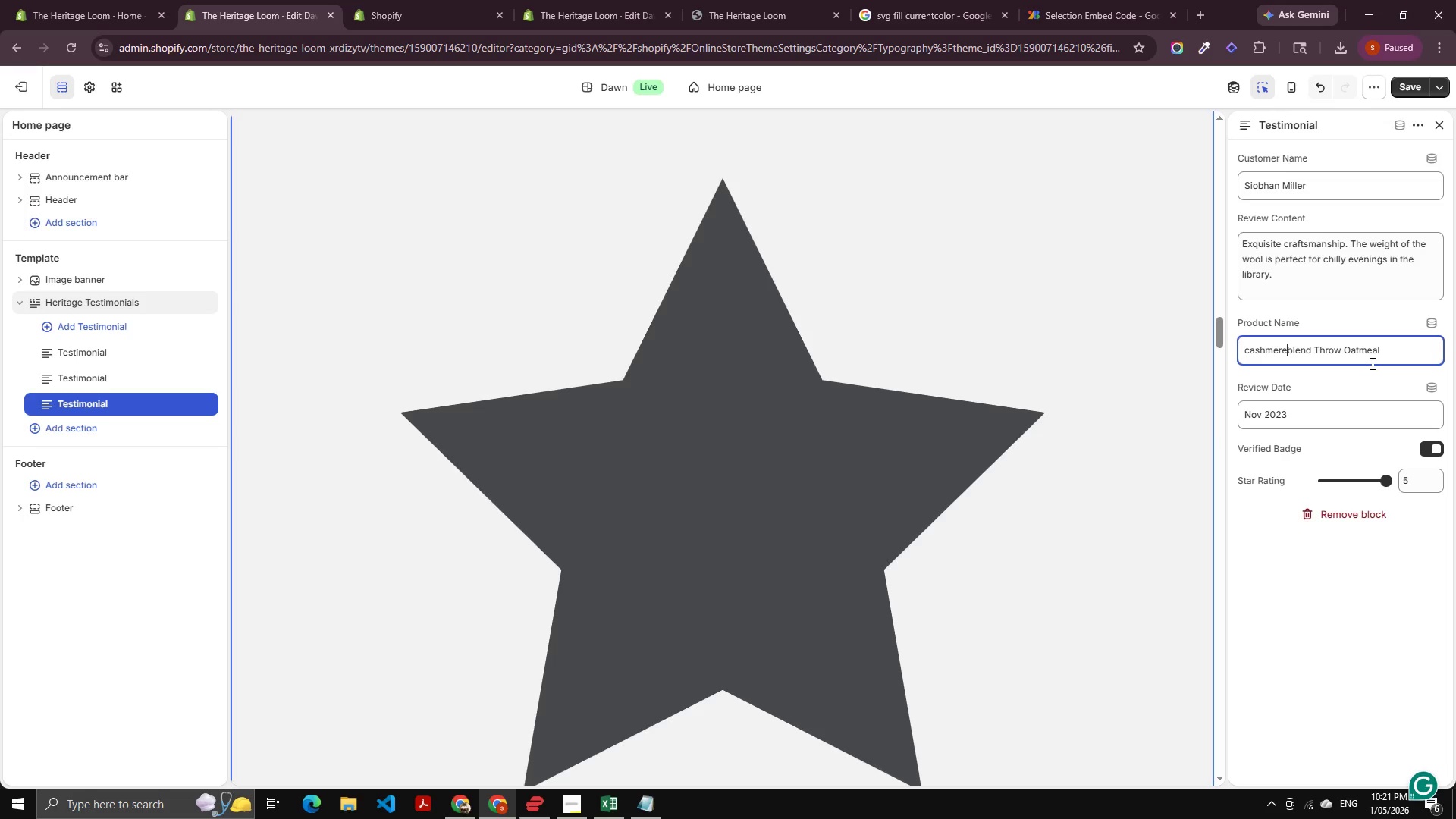 
hold_key(key=ShiftLeft, duration=0.39)
 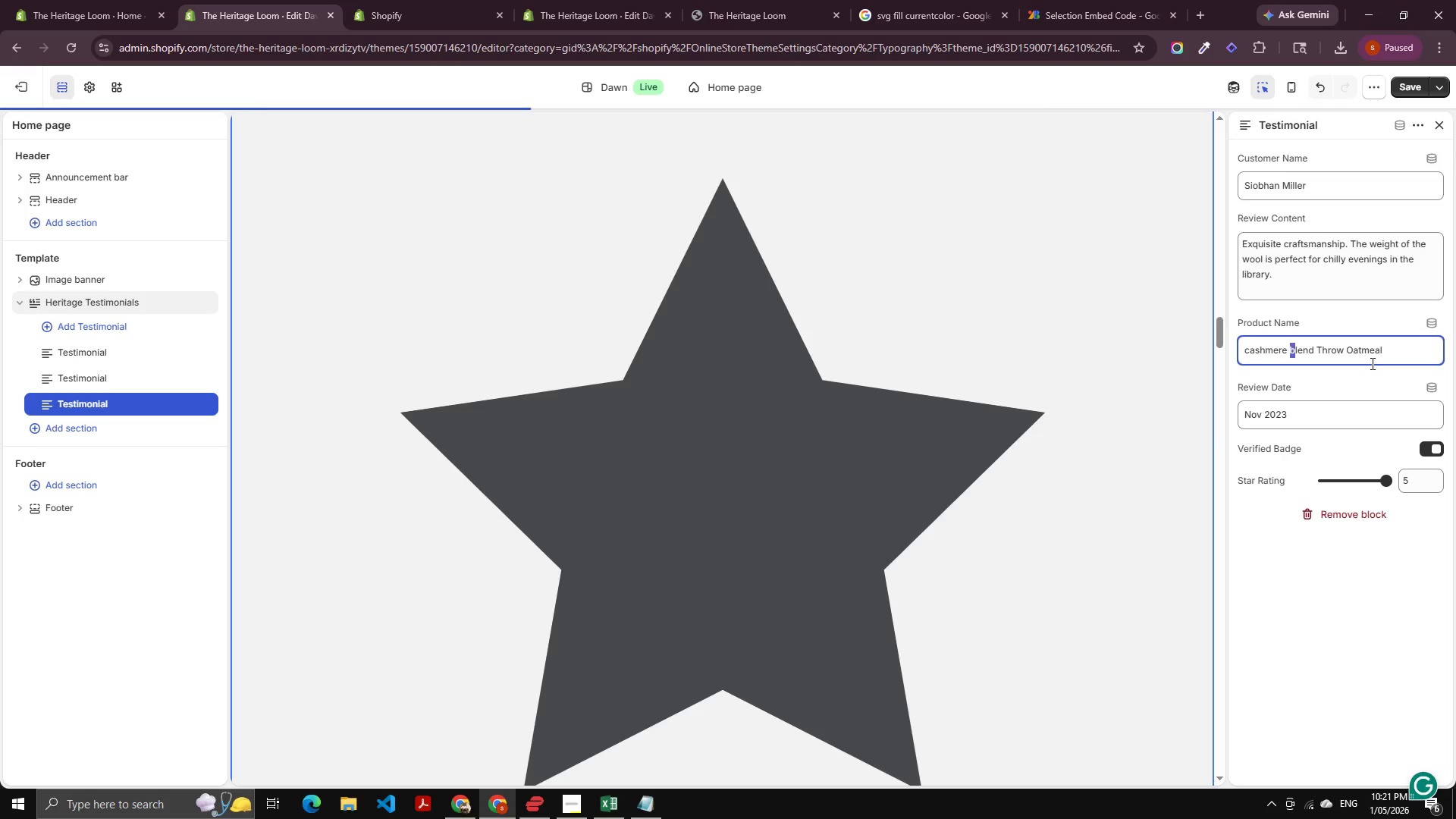 
key(Space)
 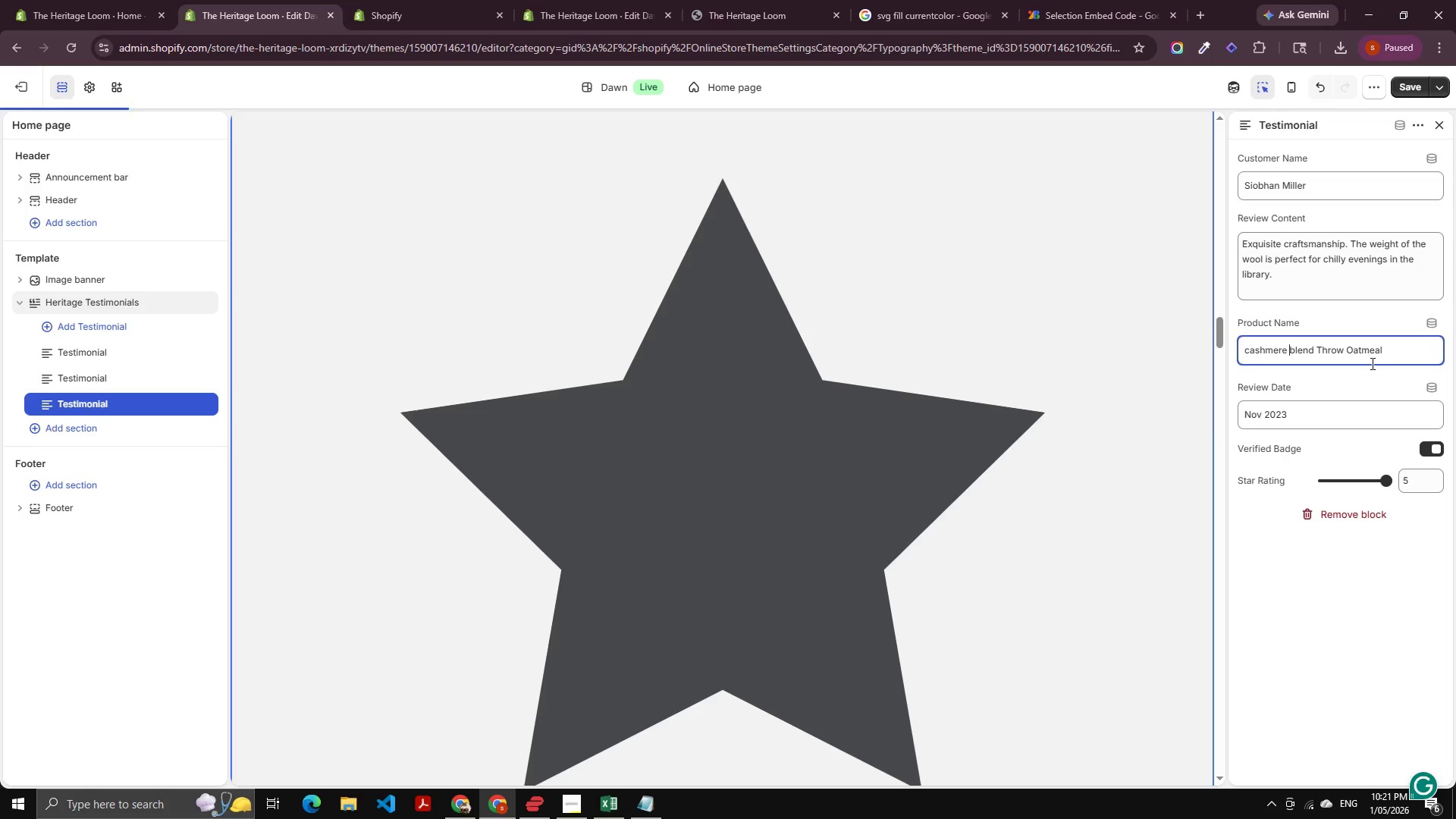 
key(Shift+ArrowRight)
 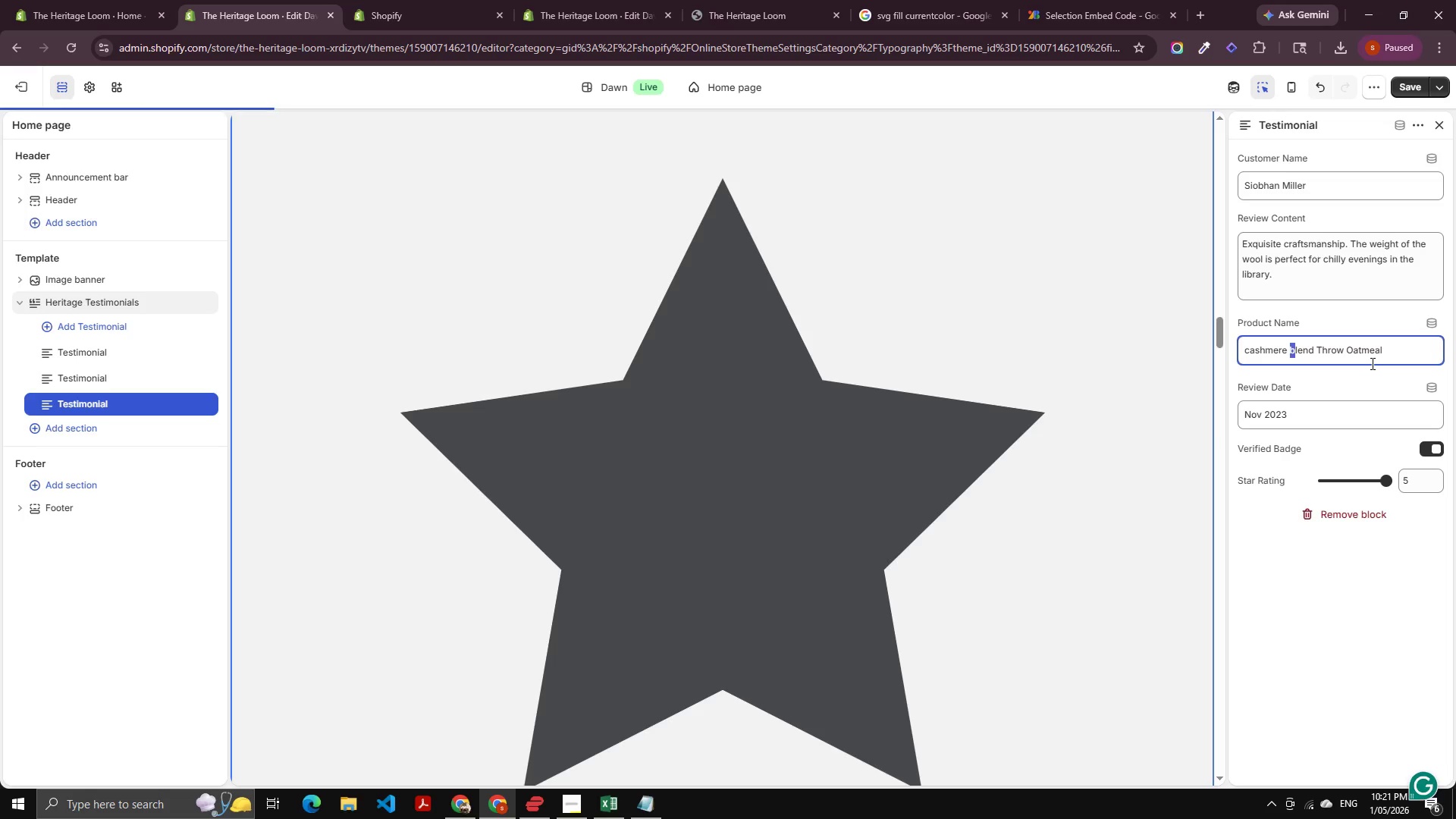 
key(Shift+B)
 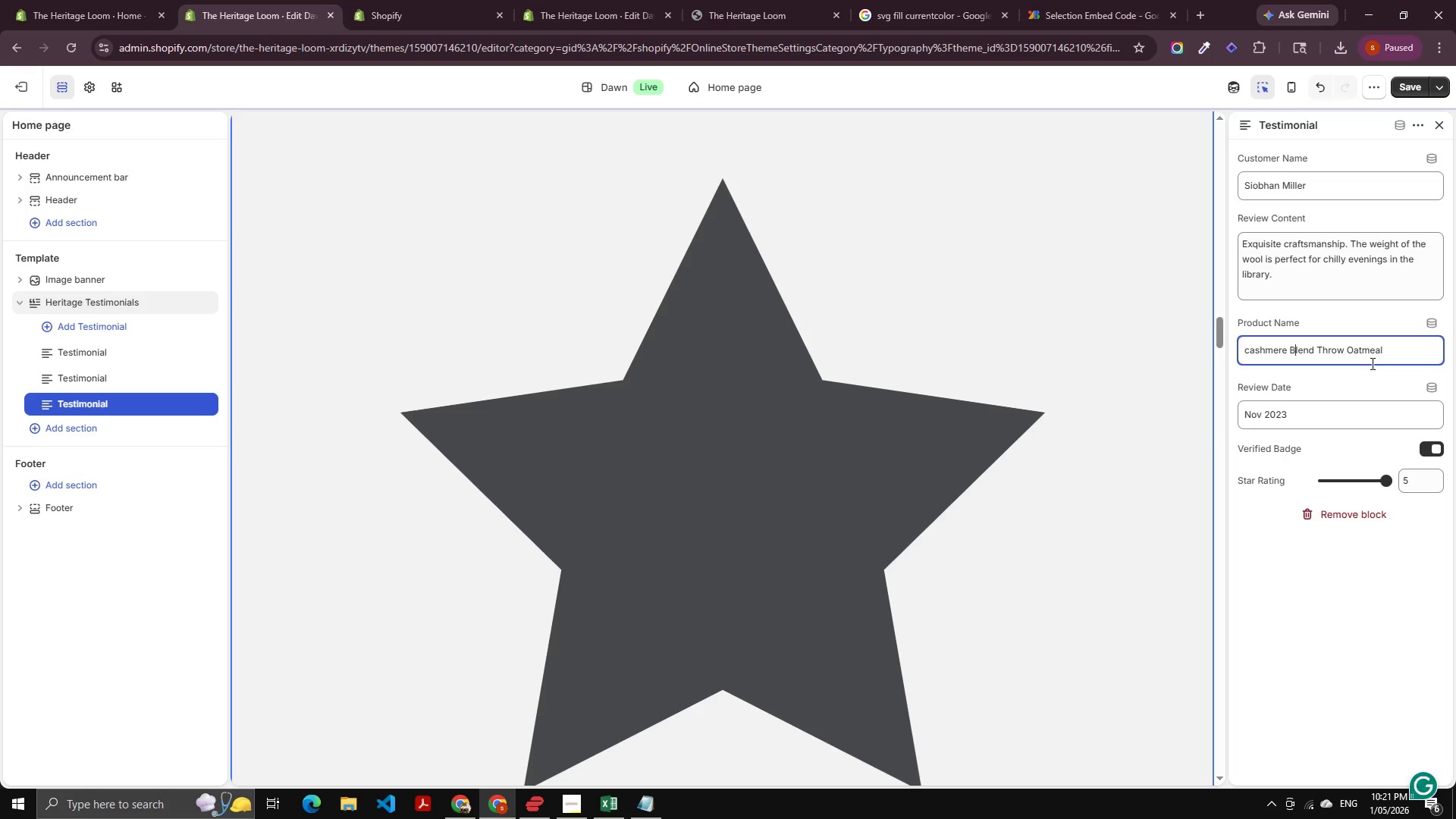 
key(ArrowLeft)
 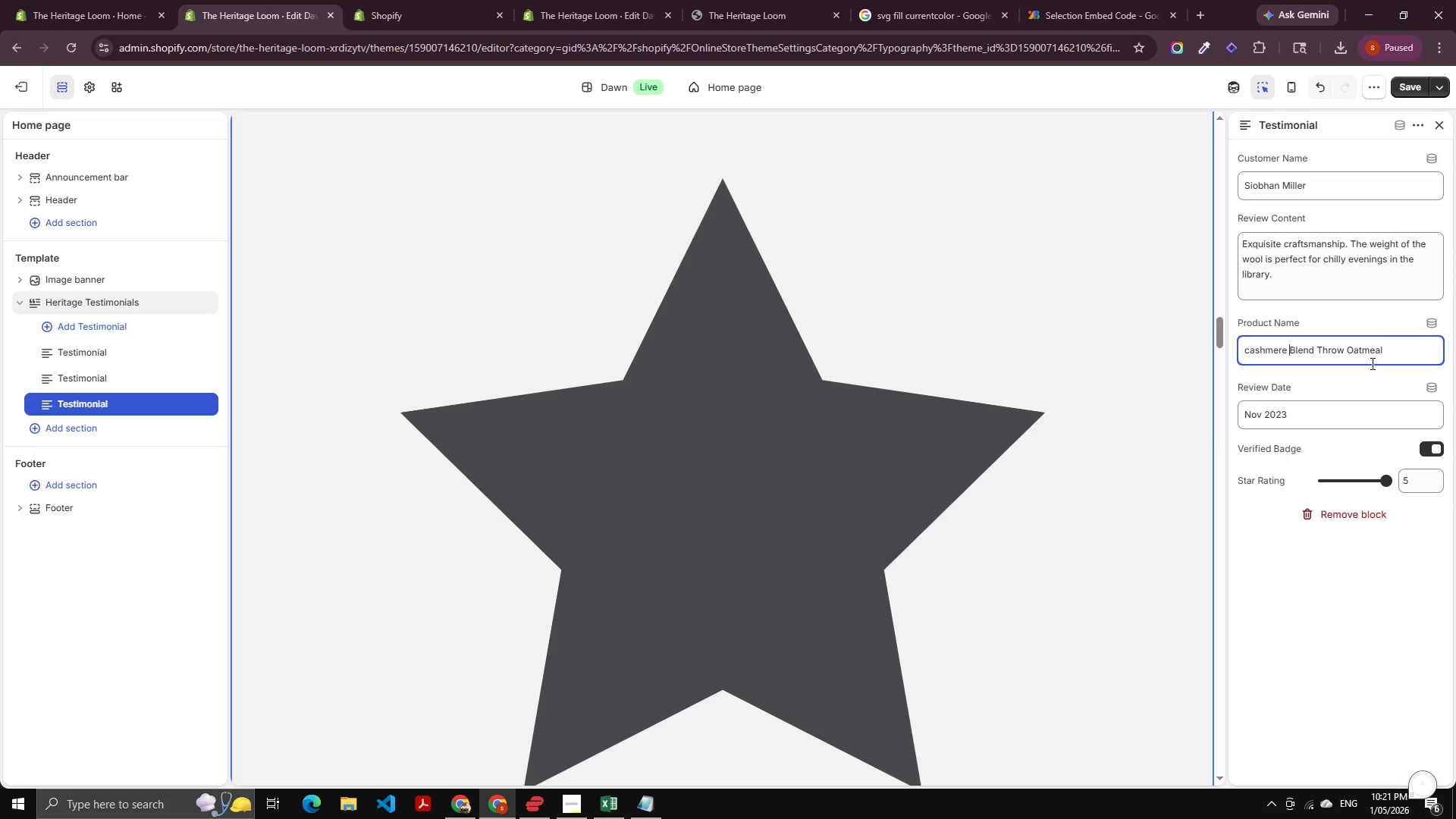 
key(ArrowLeft)
 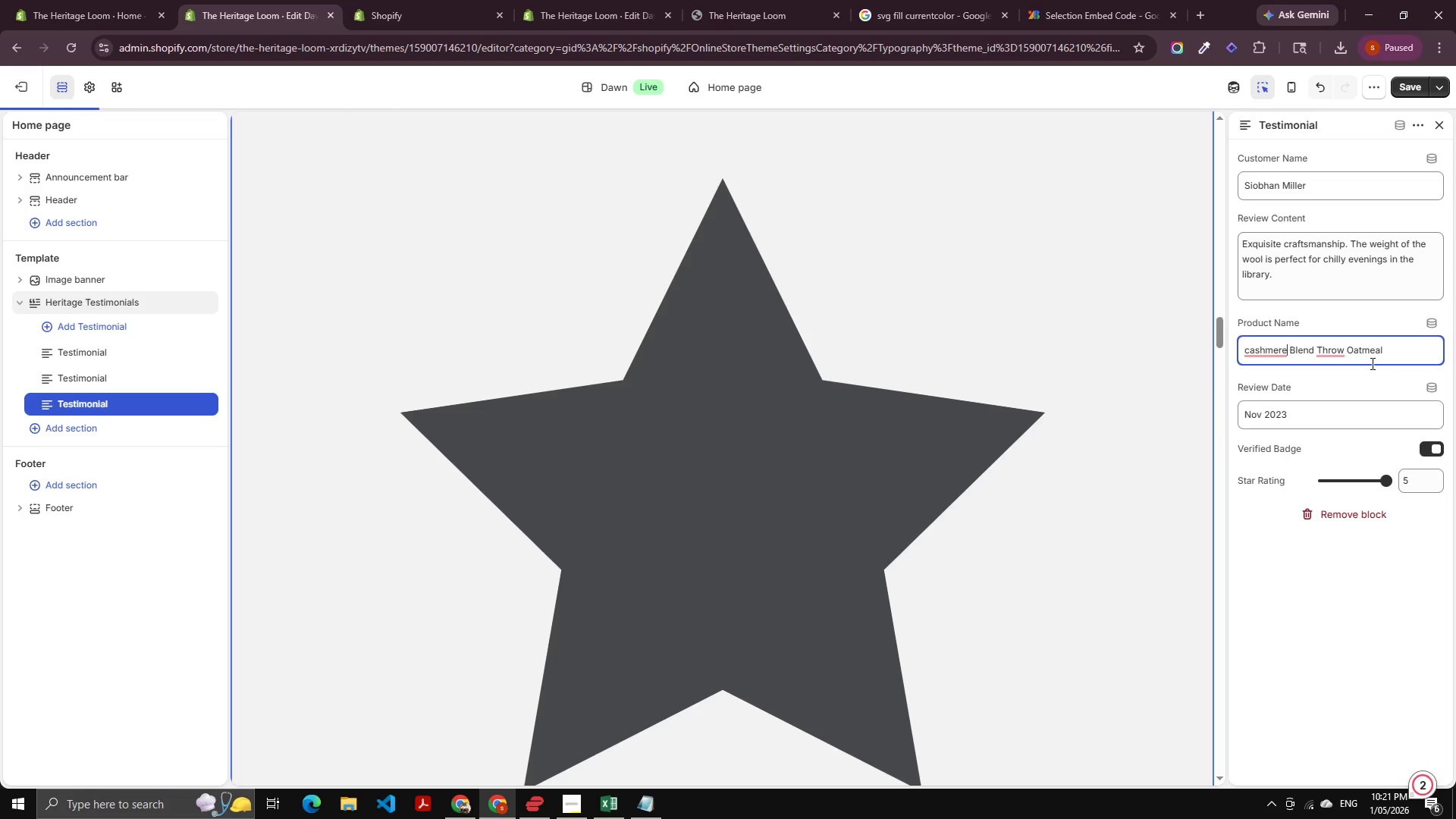 
key(ArrowLeft)
 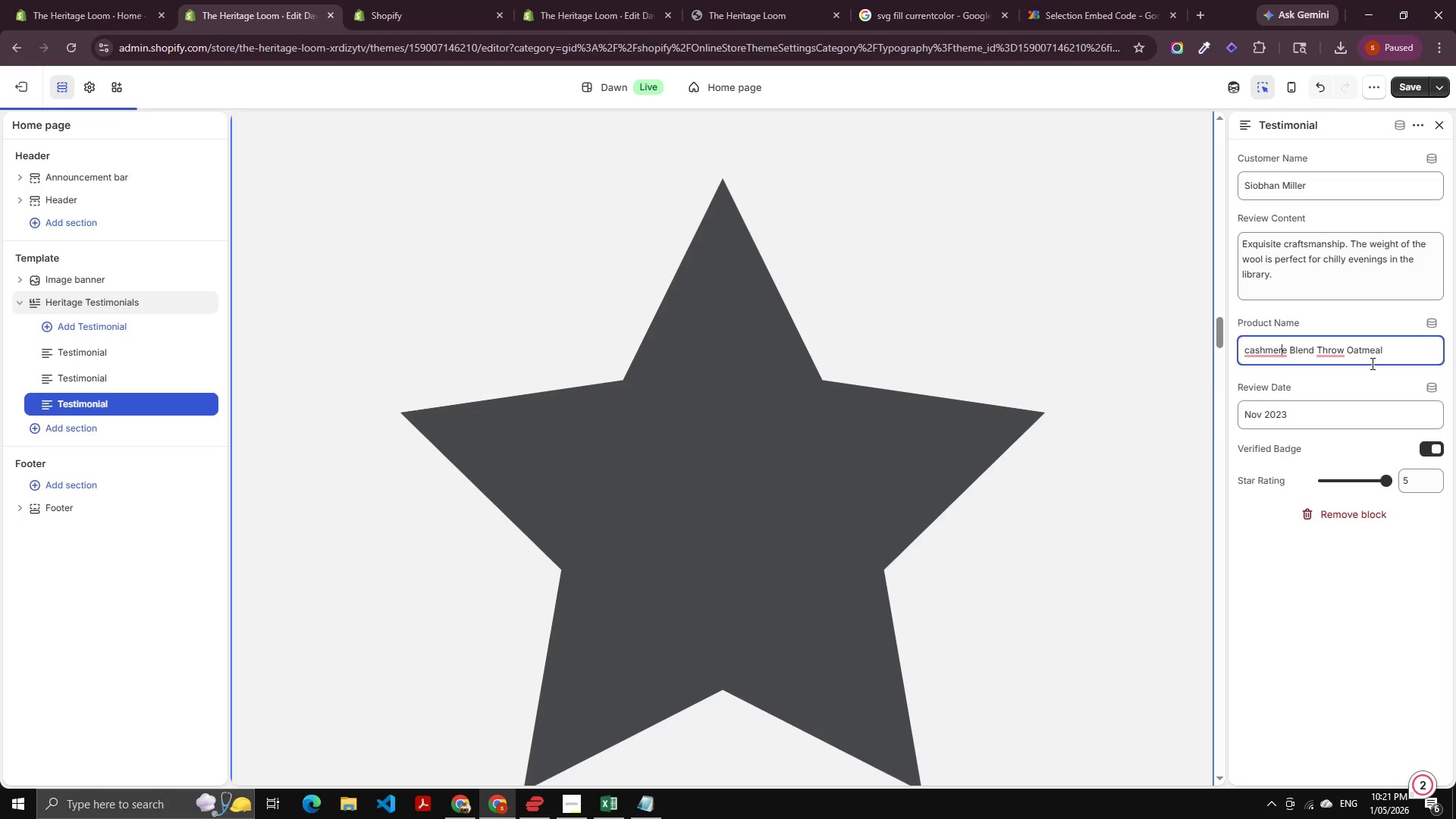 
key(ArrowLeft)
 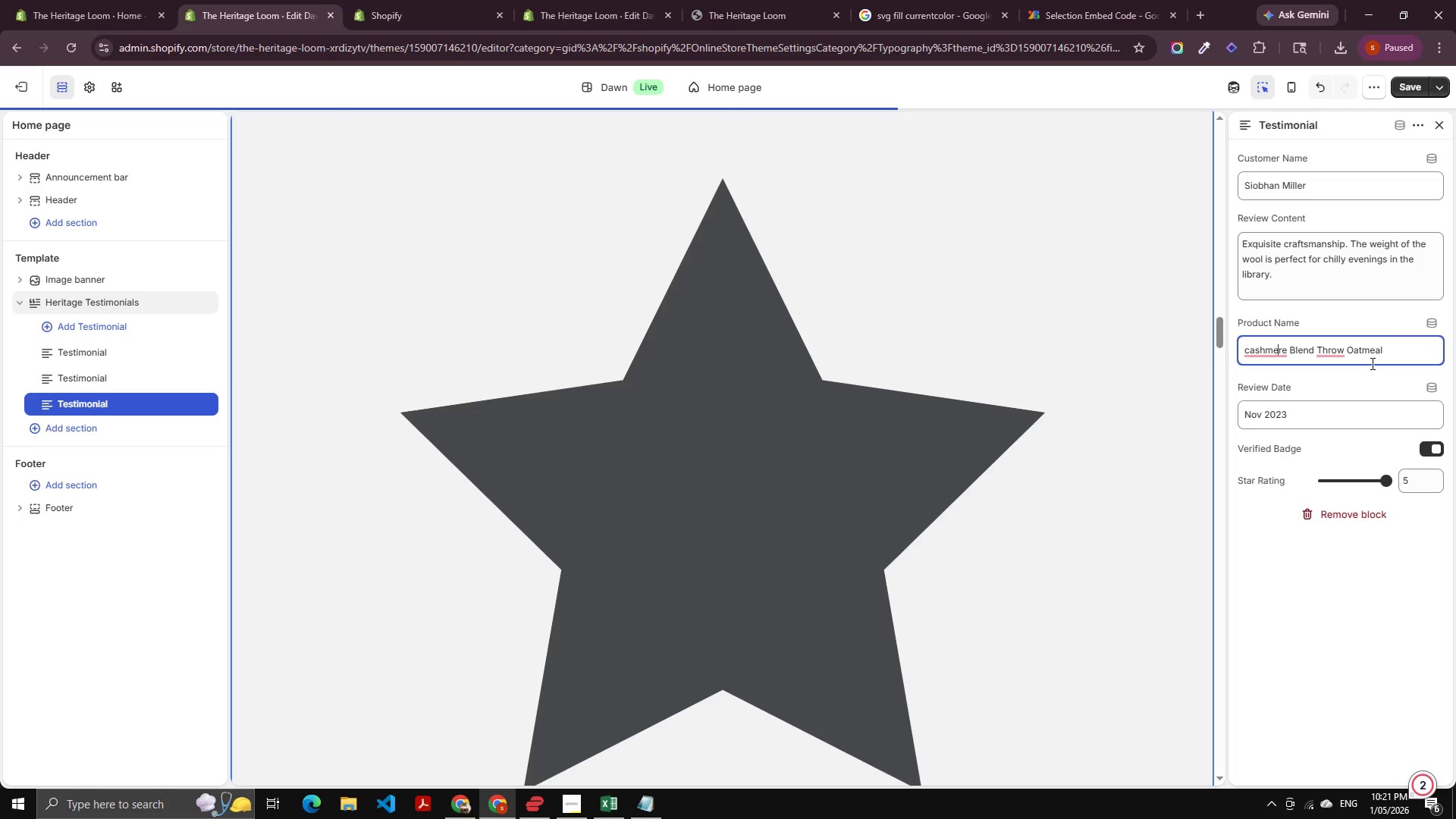 
key(Control+ArrowLeft)
 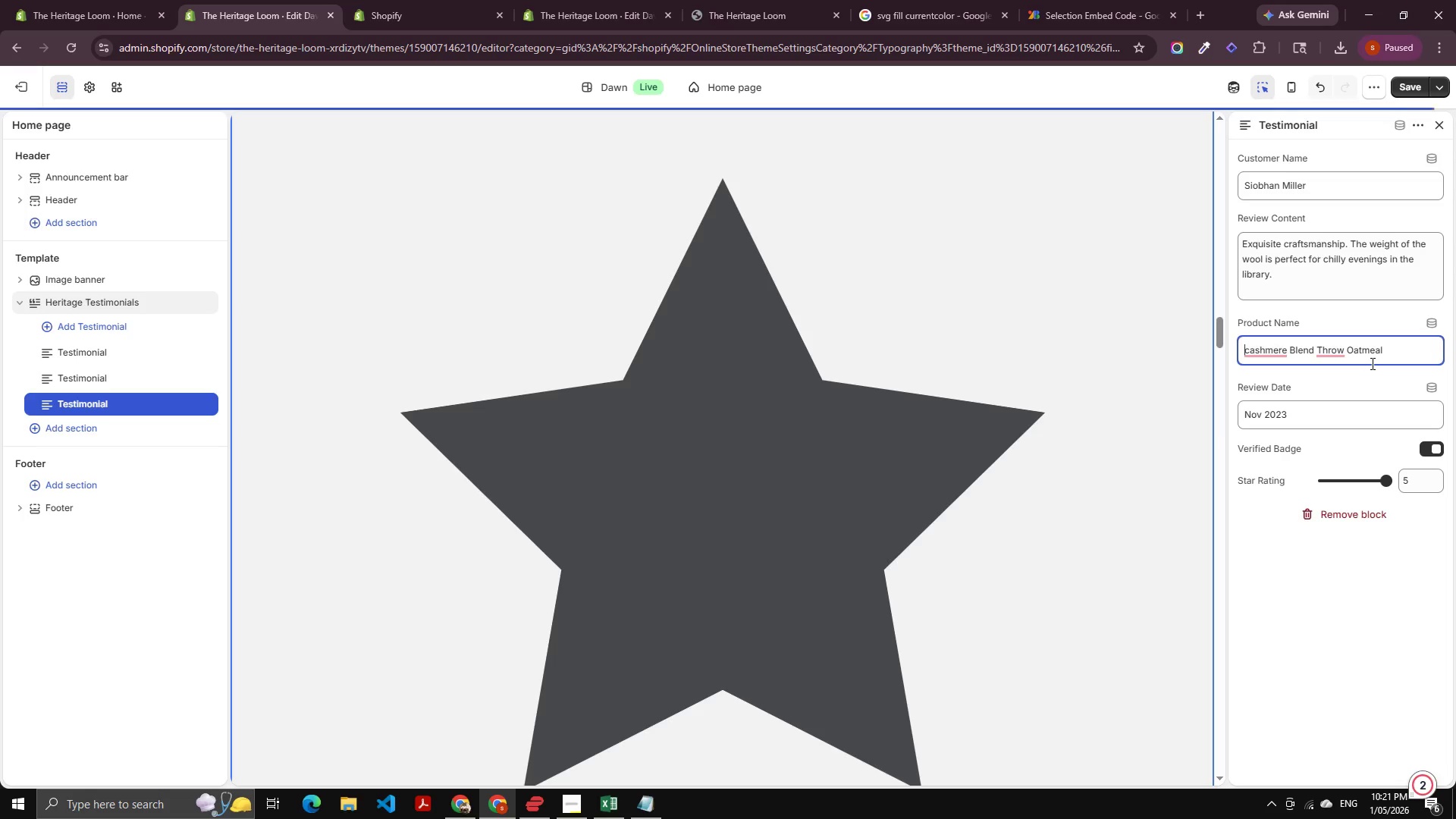 
key(Control+ArrowLeft)
 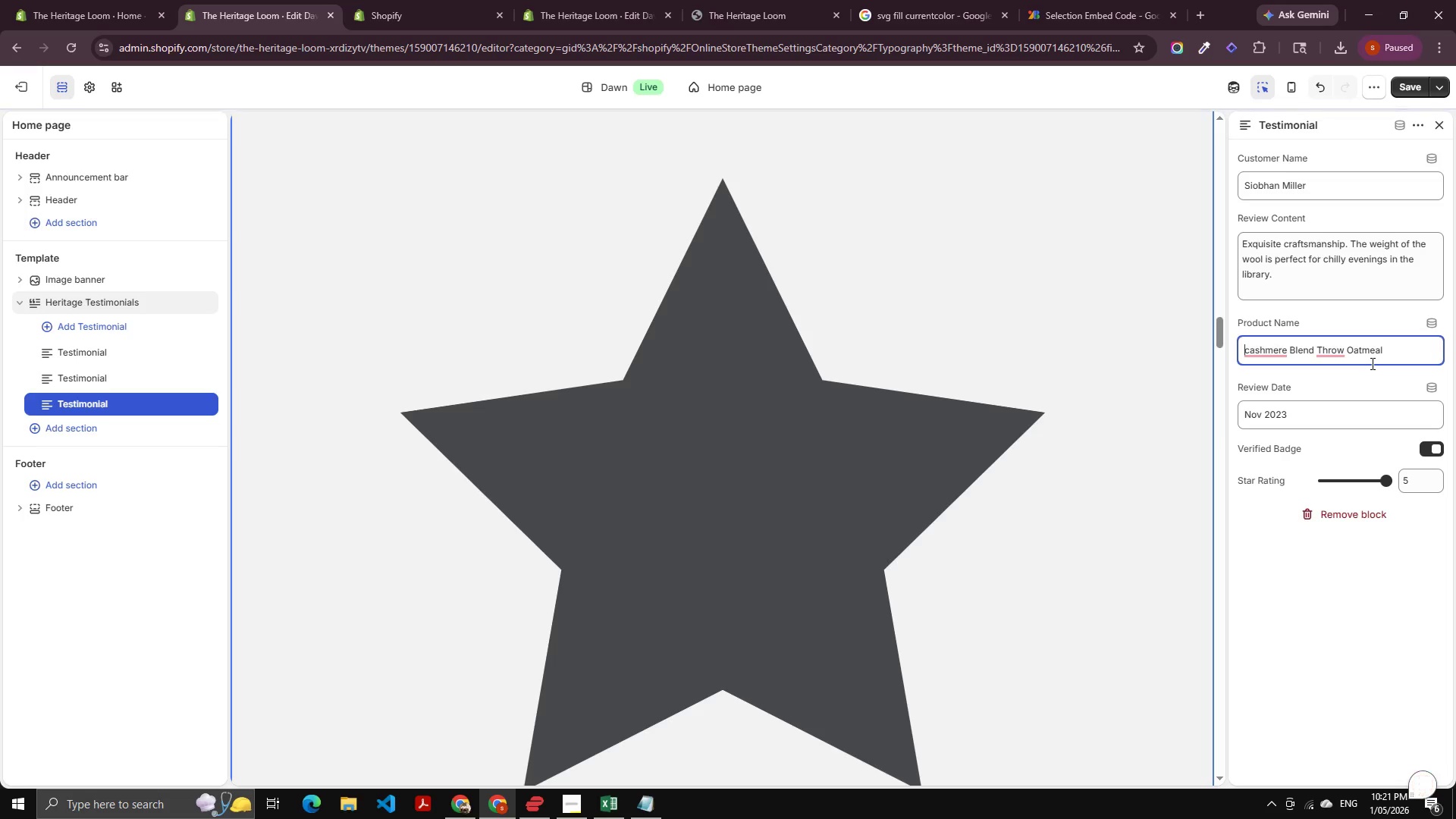 
key(Shift+ArrowRight)
 